 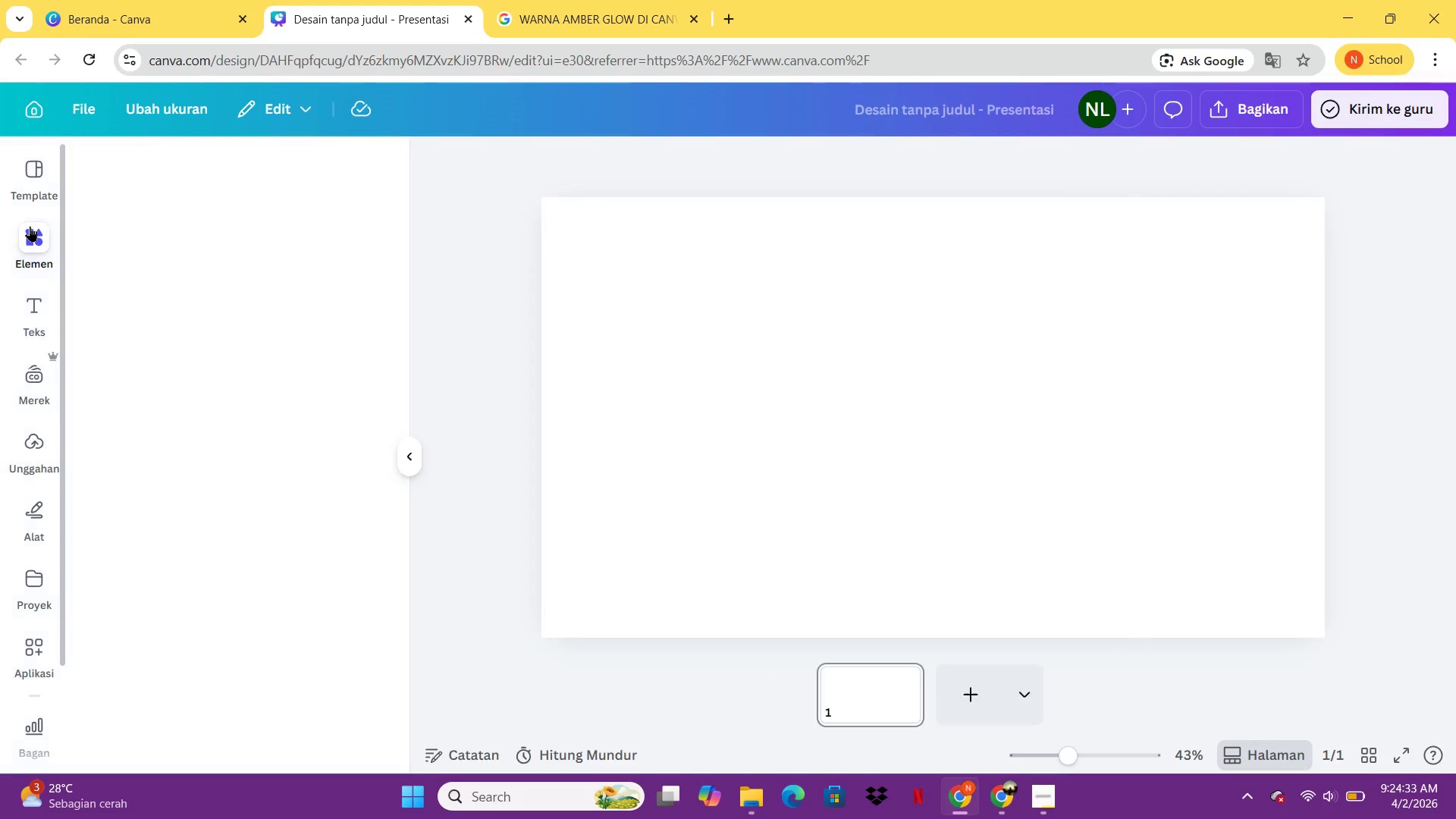 
left_click([165, 185])
 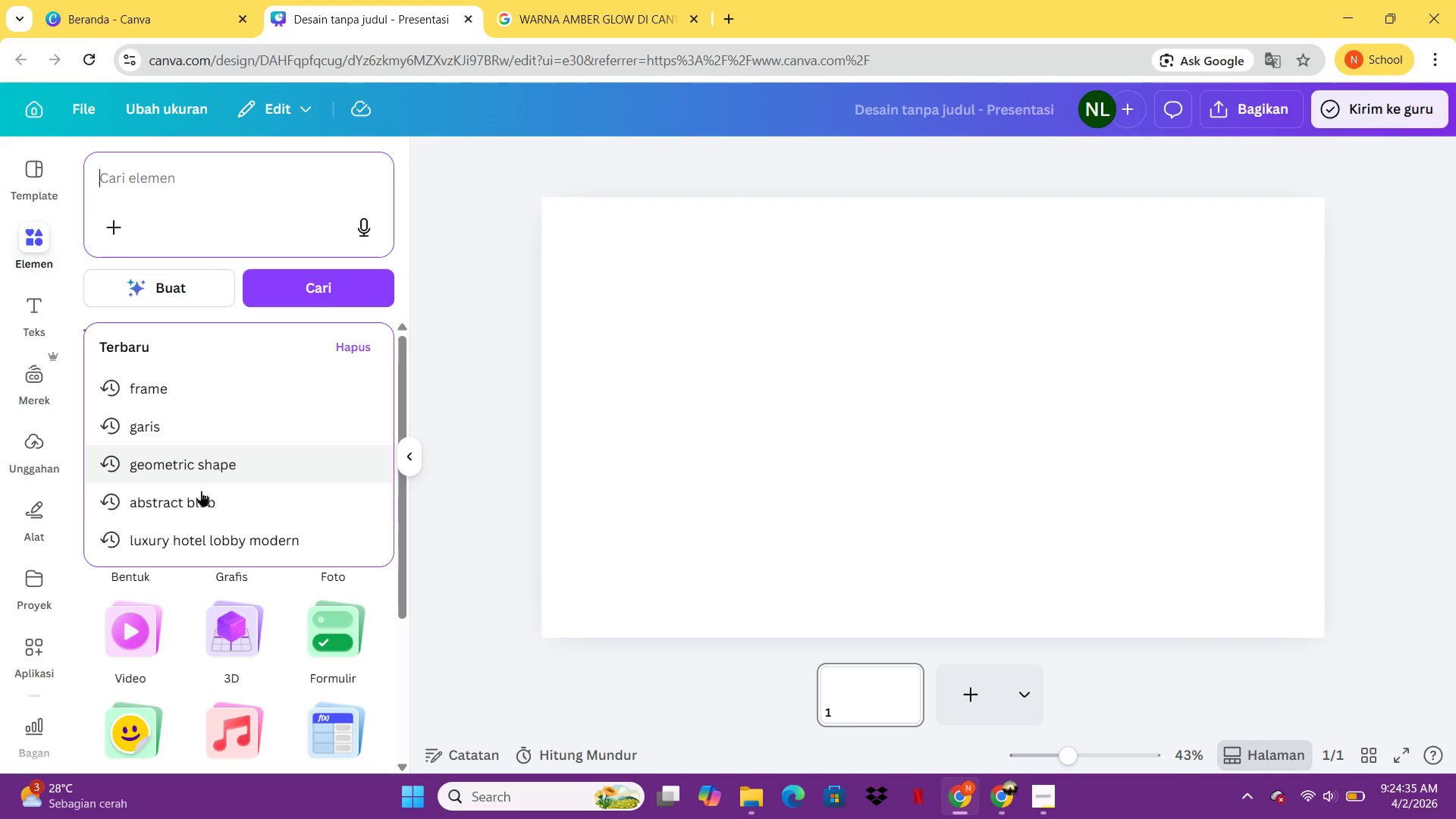 
double_click([208, 527])
 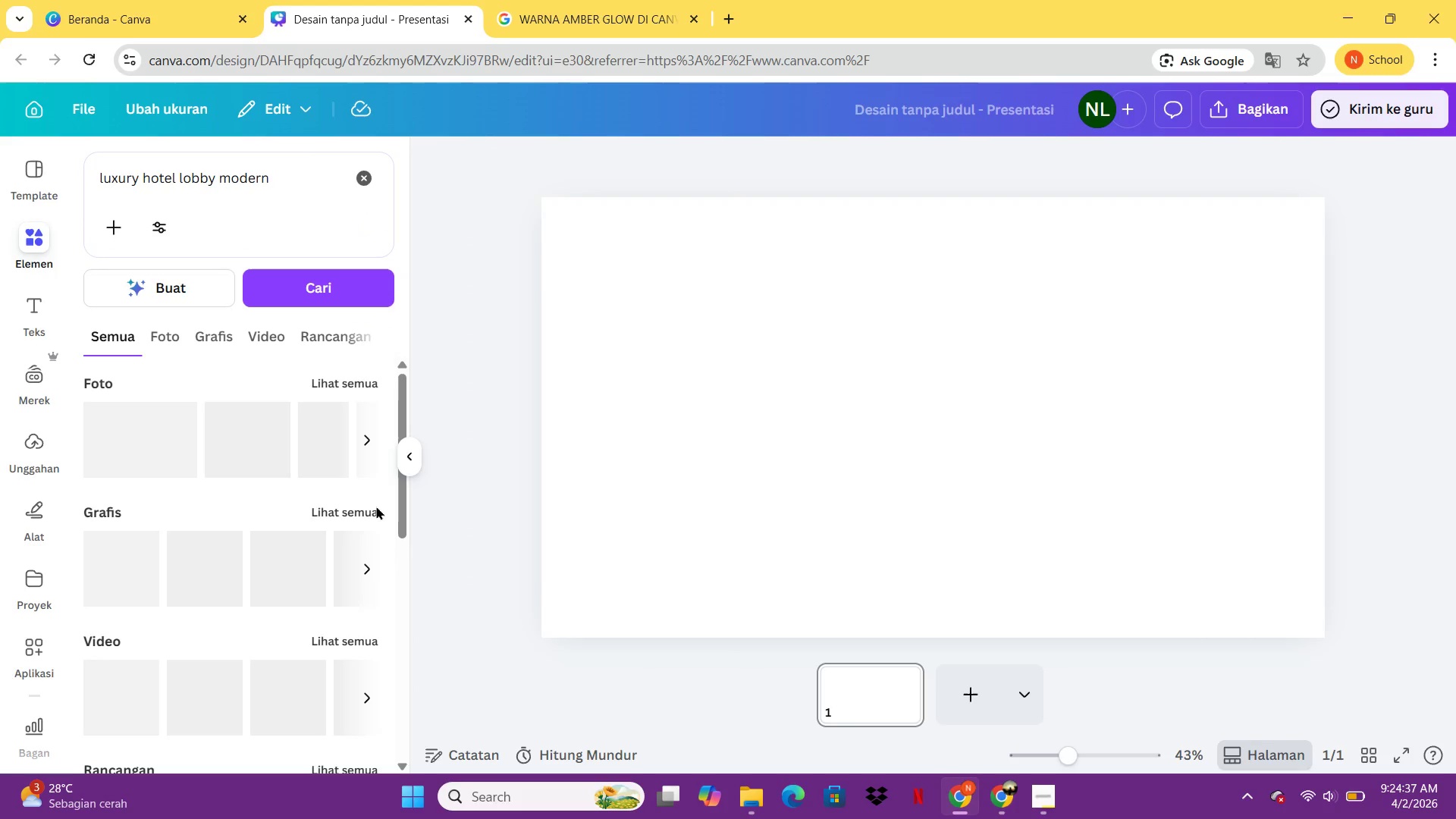 
scroll: coordinate [275, 442], scroll_direction: none, amount: 0.0
 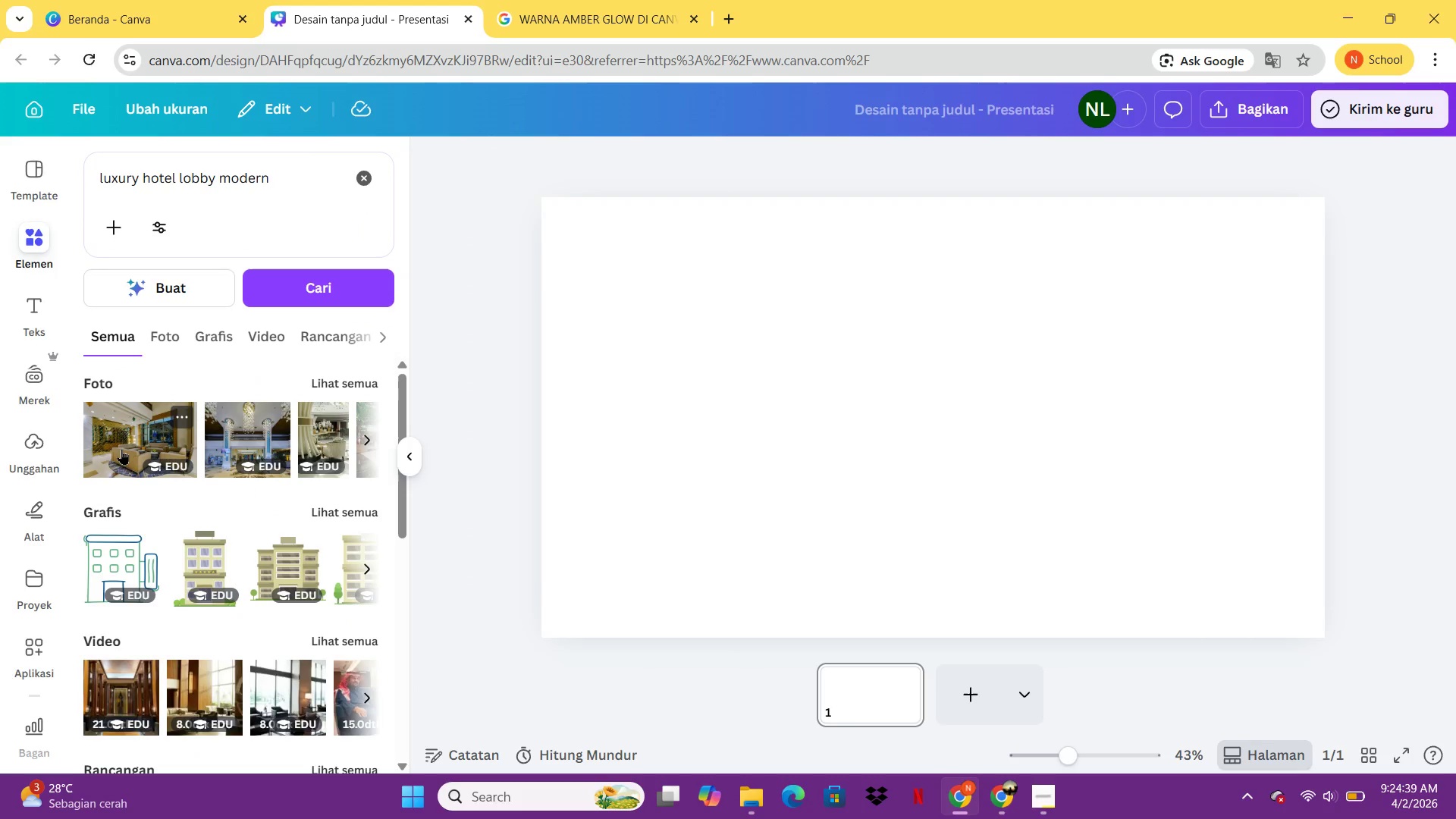 
left_click([124, 447])
 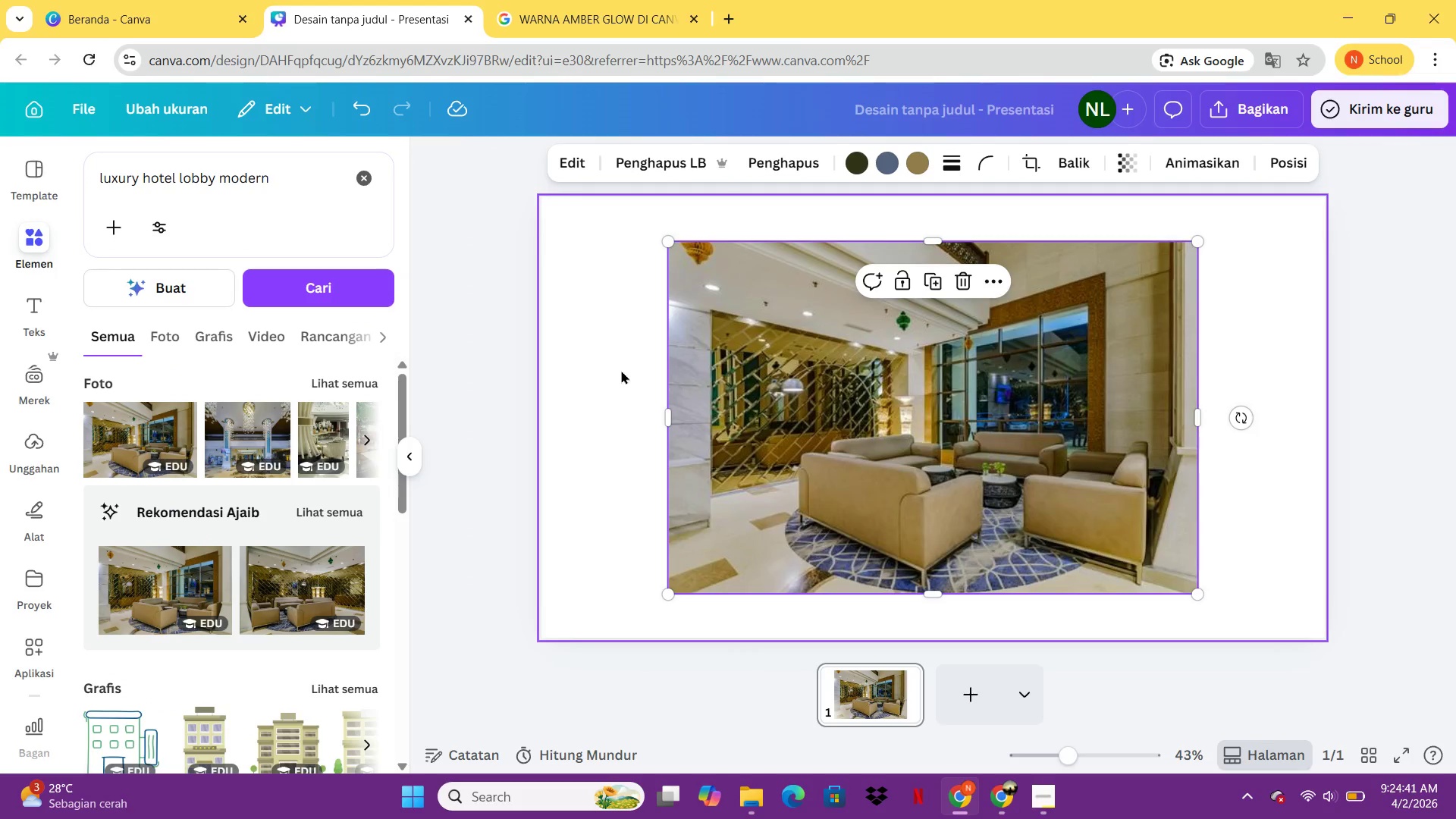 
key(Delete)
 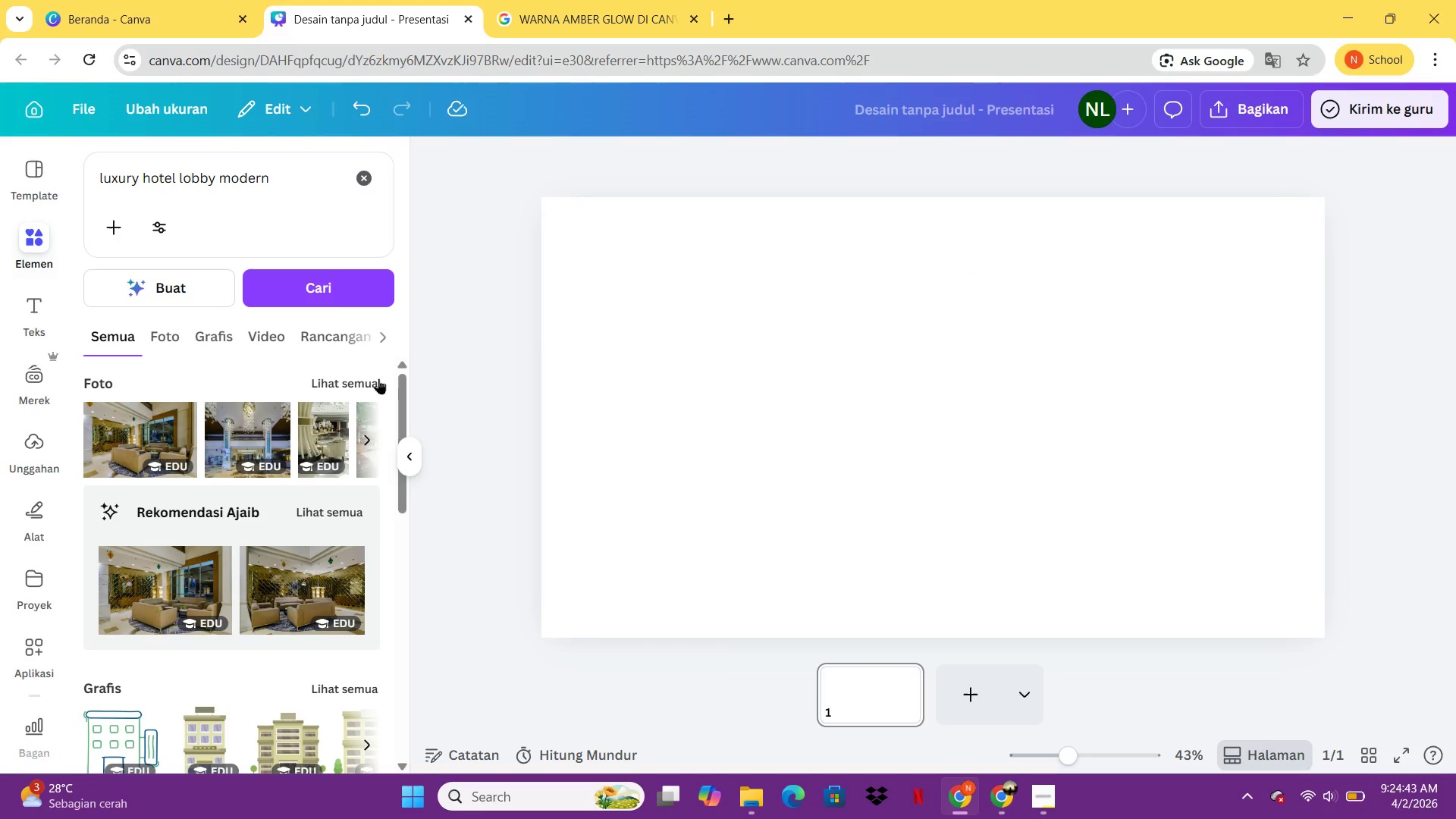 
left_click([377, 378])
 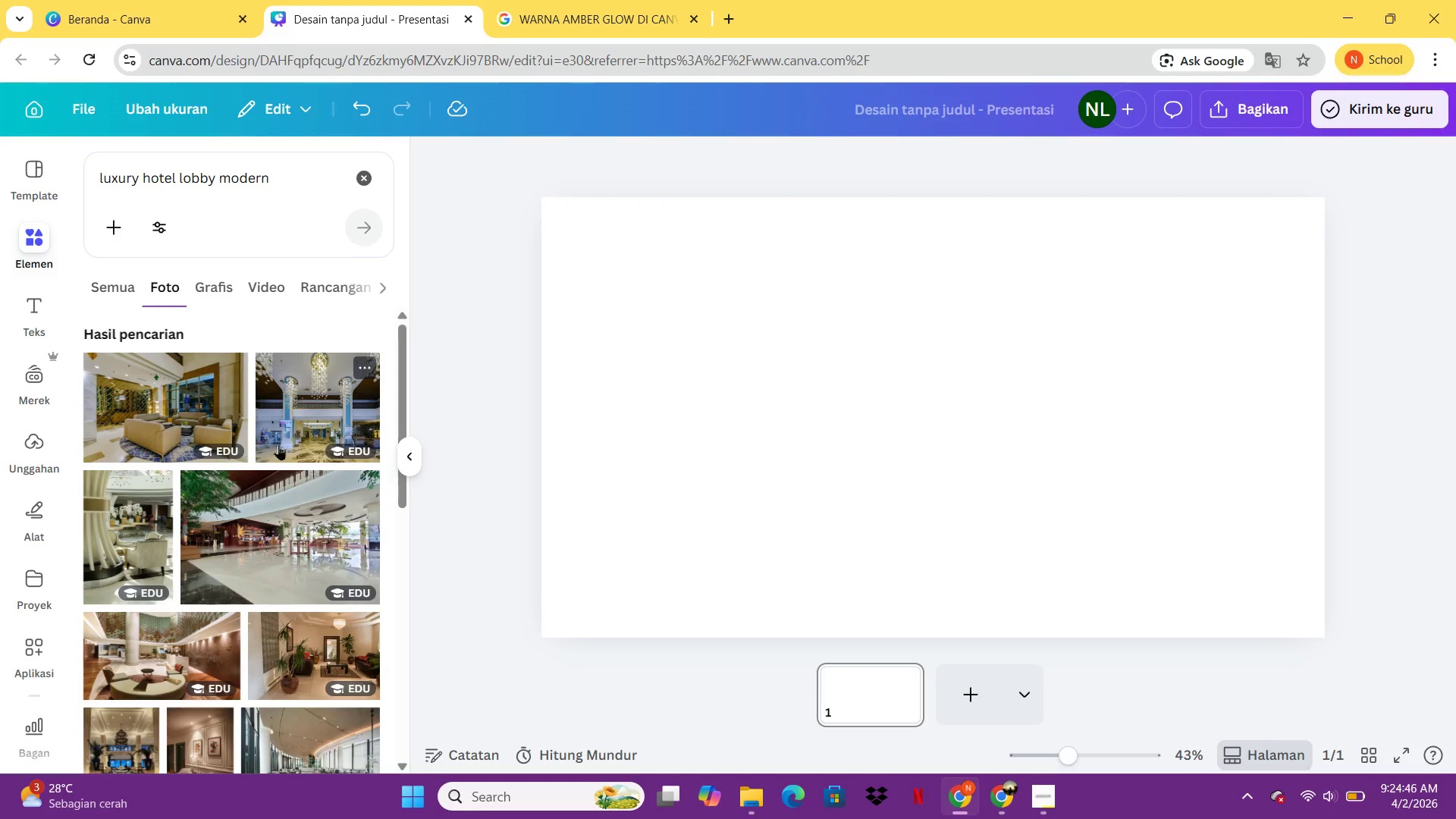 
left_click([283, 506])
 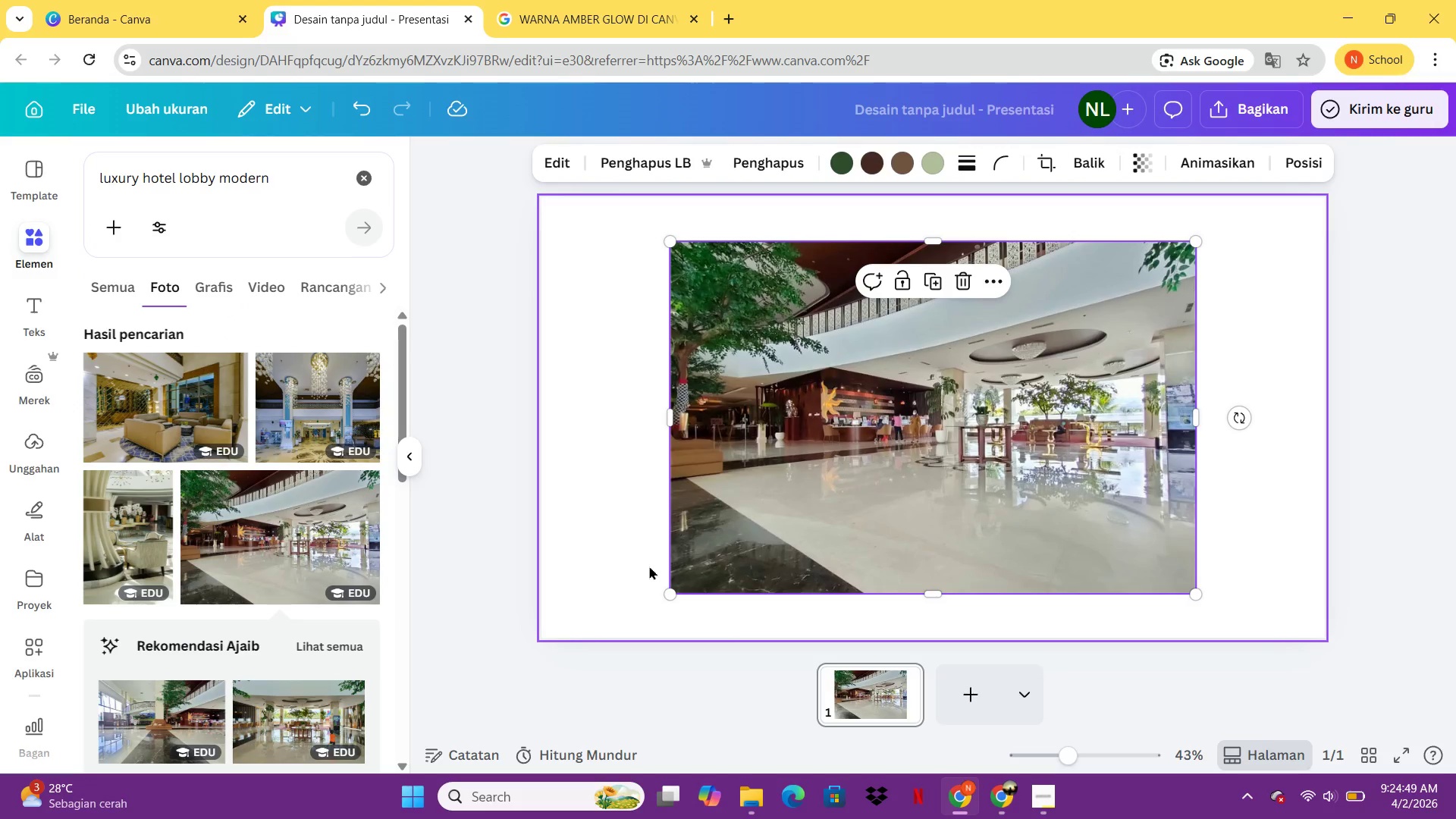 
key(Delete)
 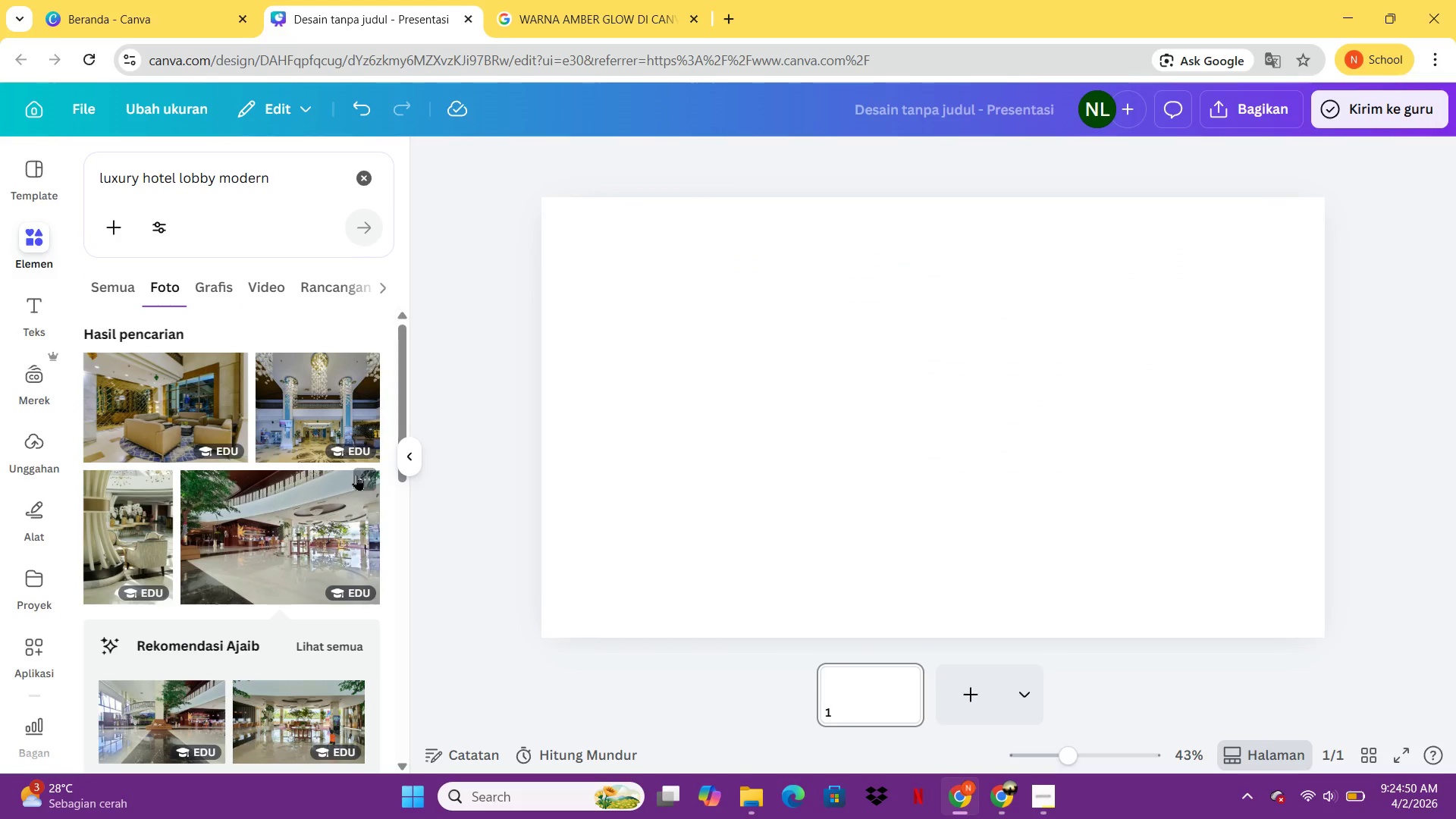 
scroll: coordinate [258, 475], scroll_direction: down, amount: 3.0
 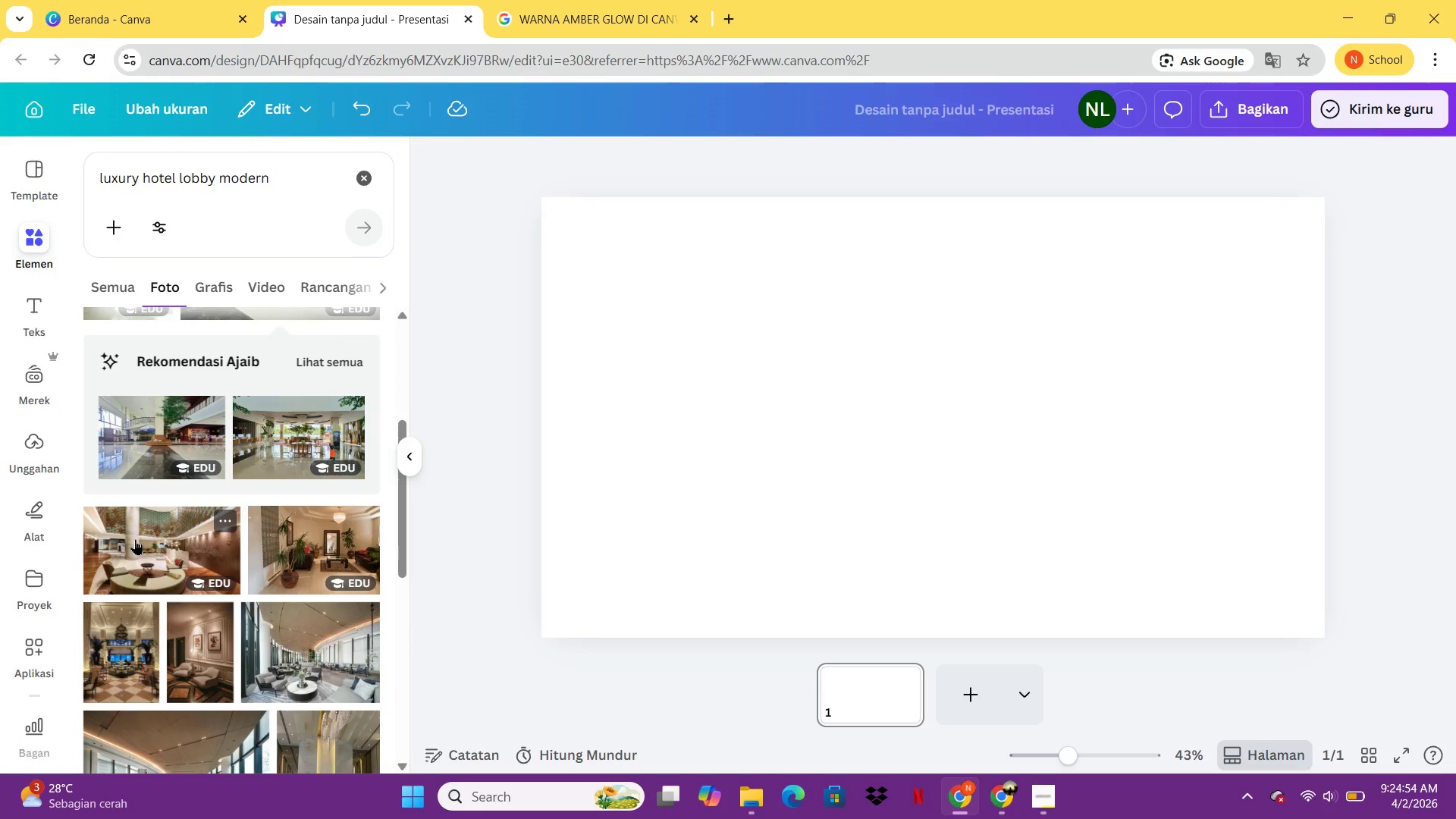 
double_click([136, 539])
 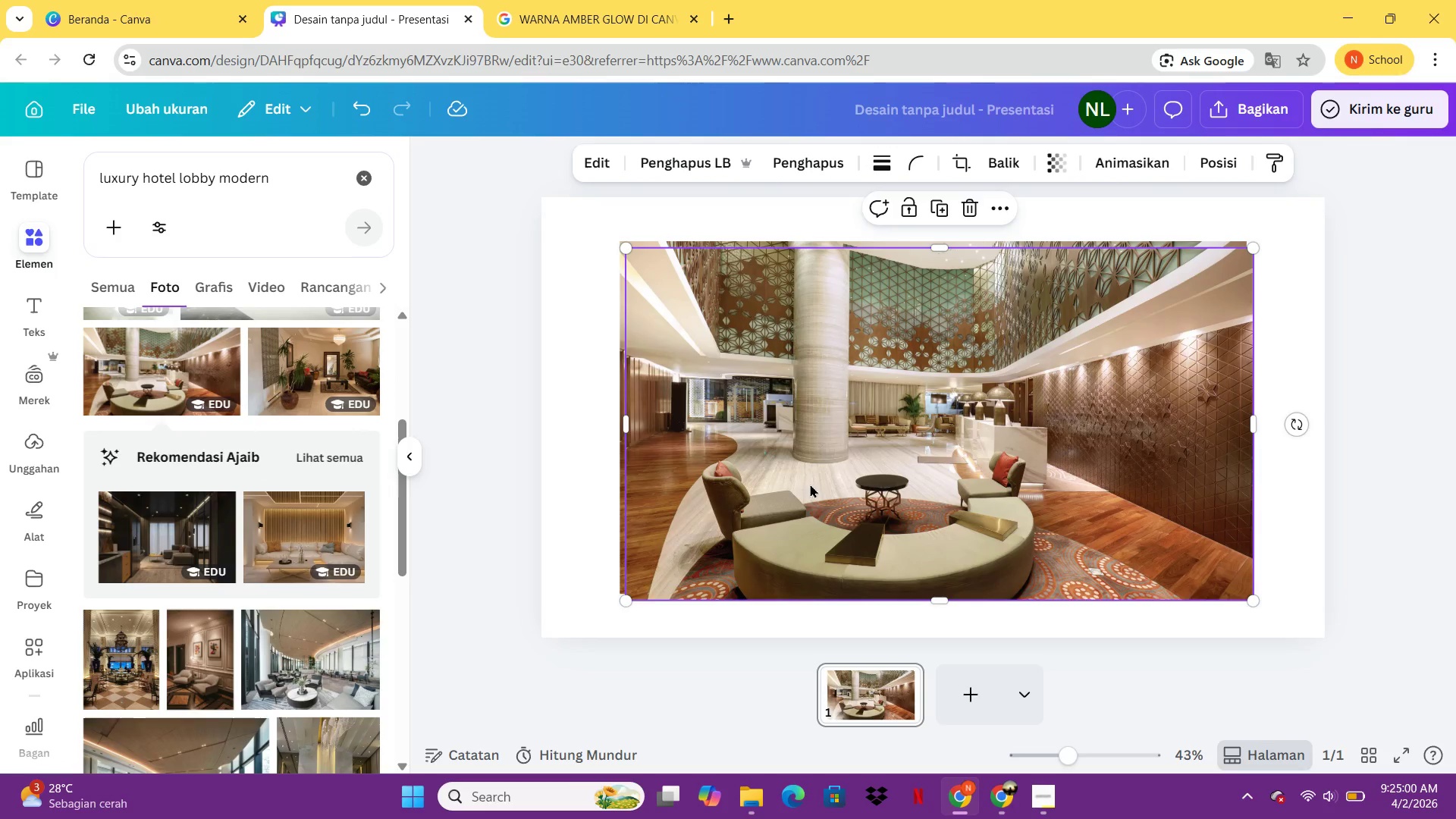 
wait(6.56)
 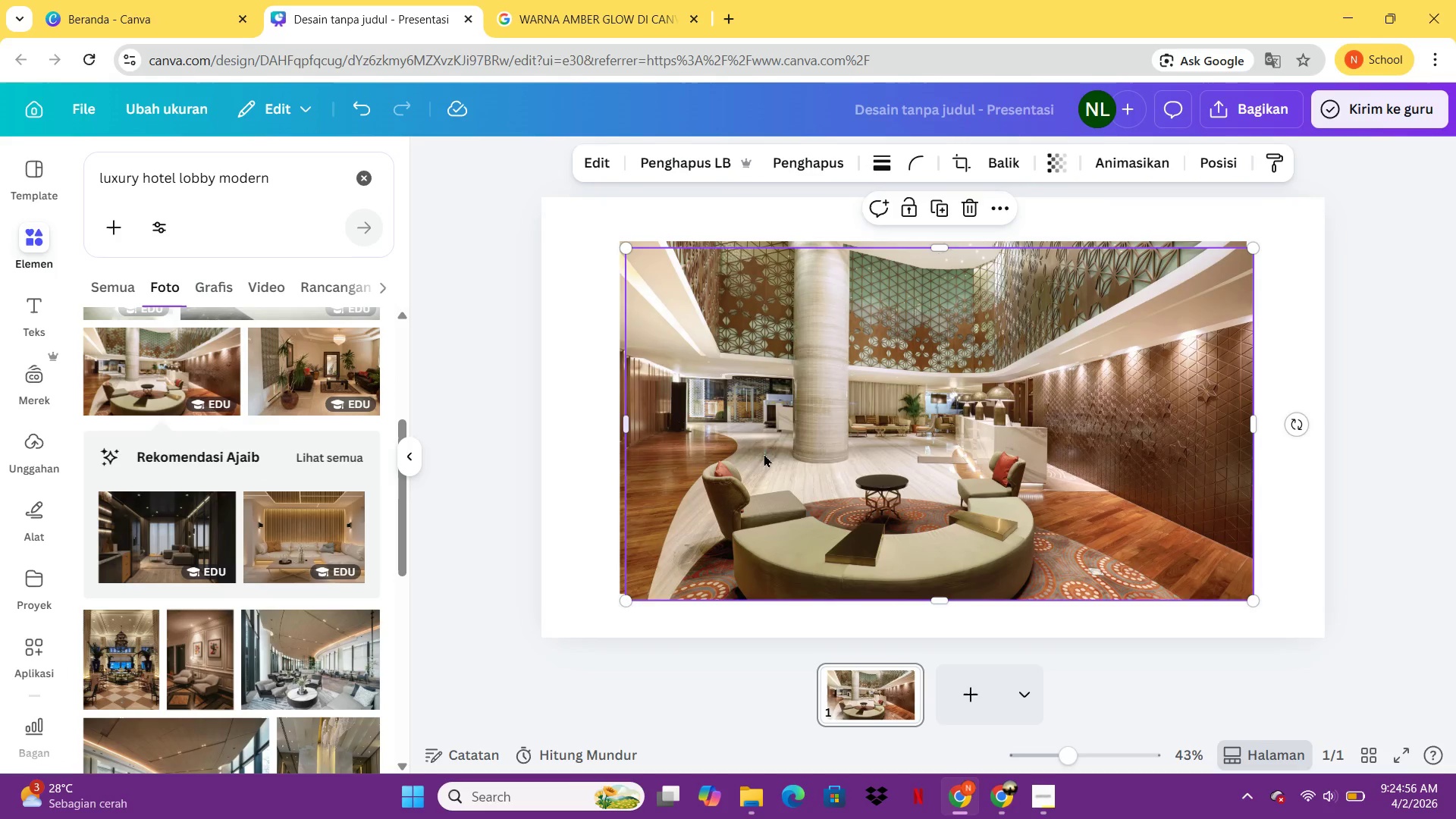 
left_click_drag(start_coordinate=[1253, 600], to_coordinate=[1326, 650])
 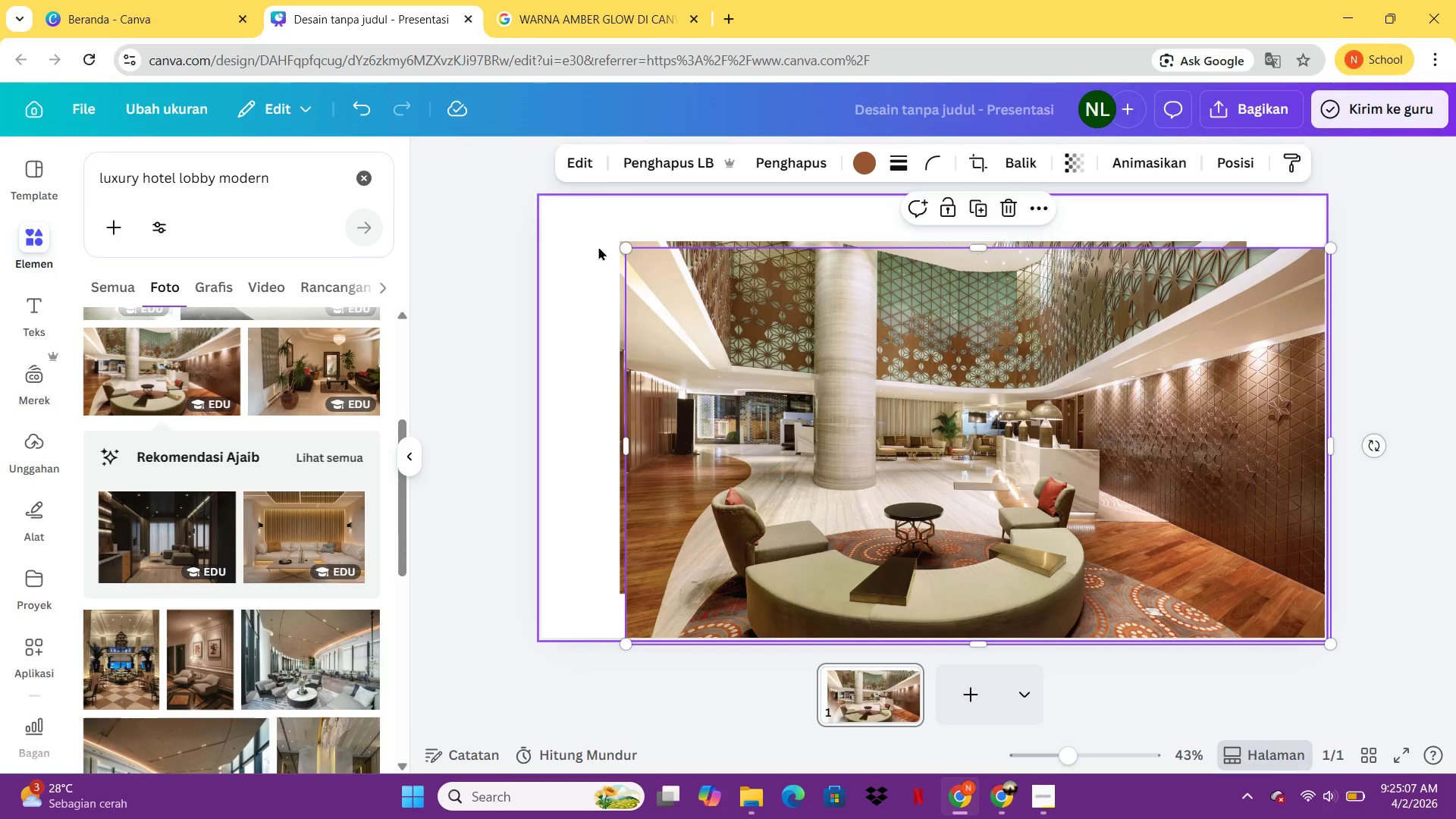 
left_click_drag(start_coordinate=[629, 245], to_coordinate=[545, 187])
 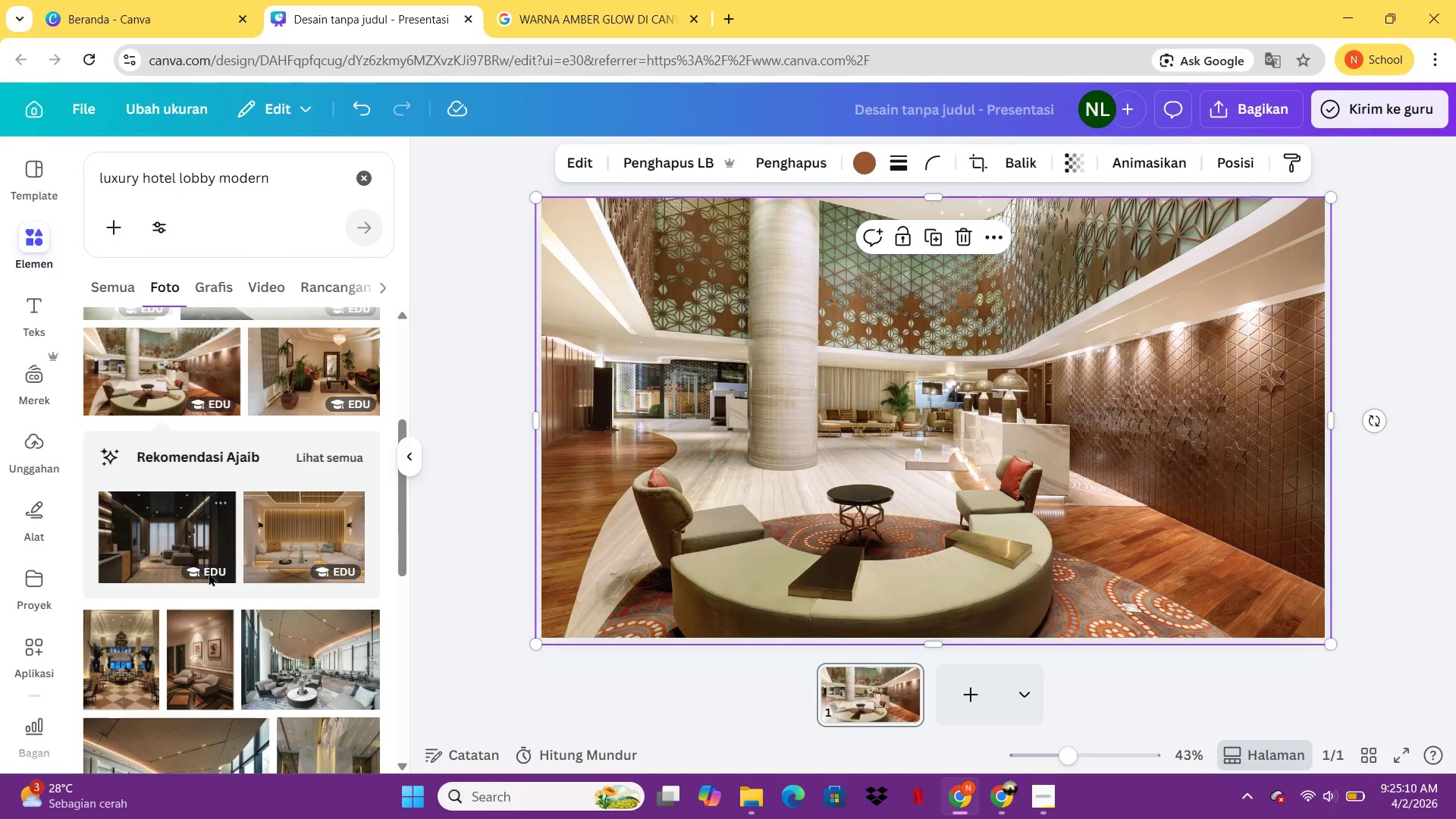 
scroll: coordinate [314, 642], scroll_direction: down, amount: 4.0
 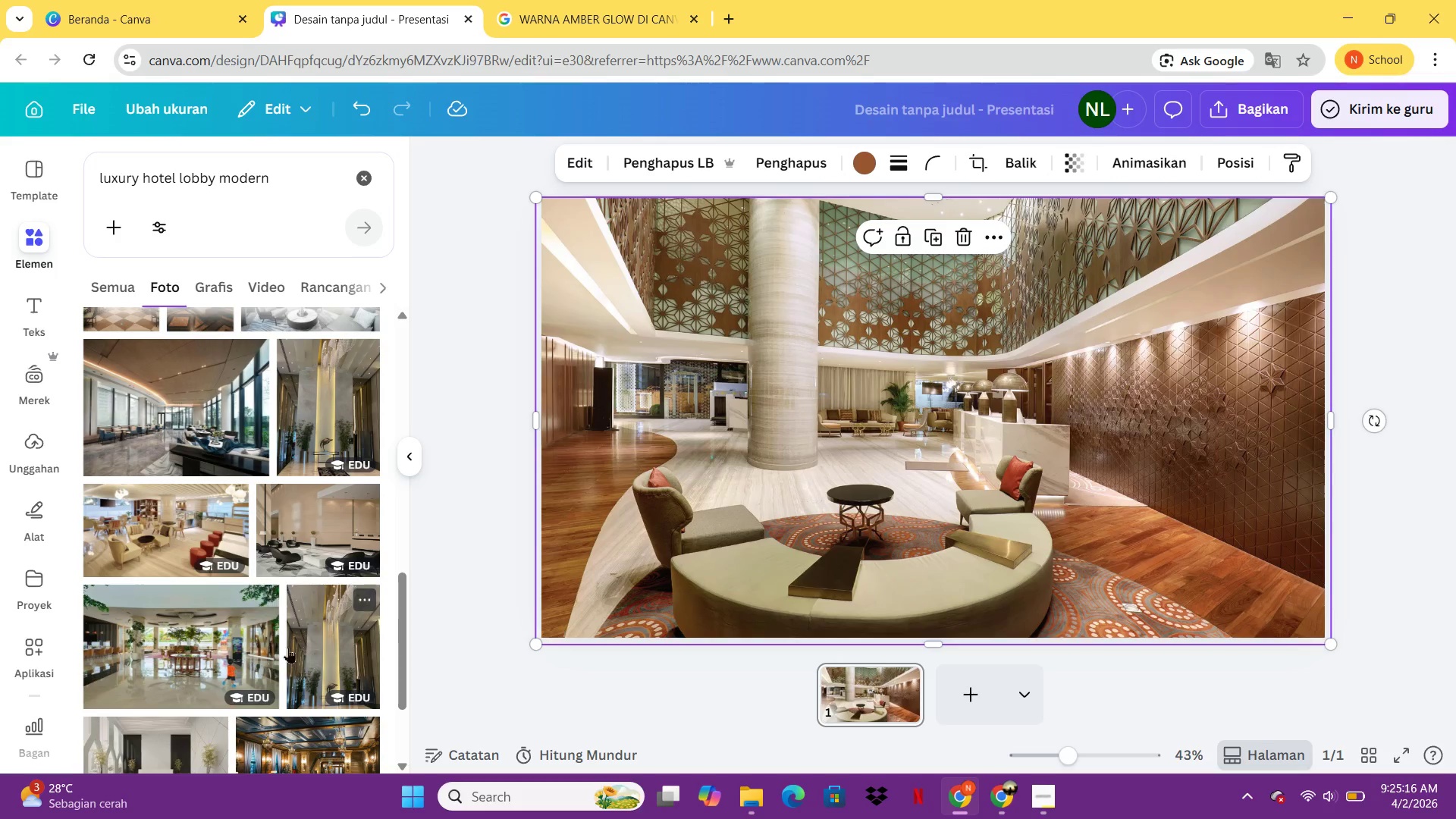 
left_click([140, 667])
 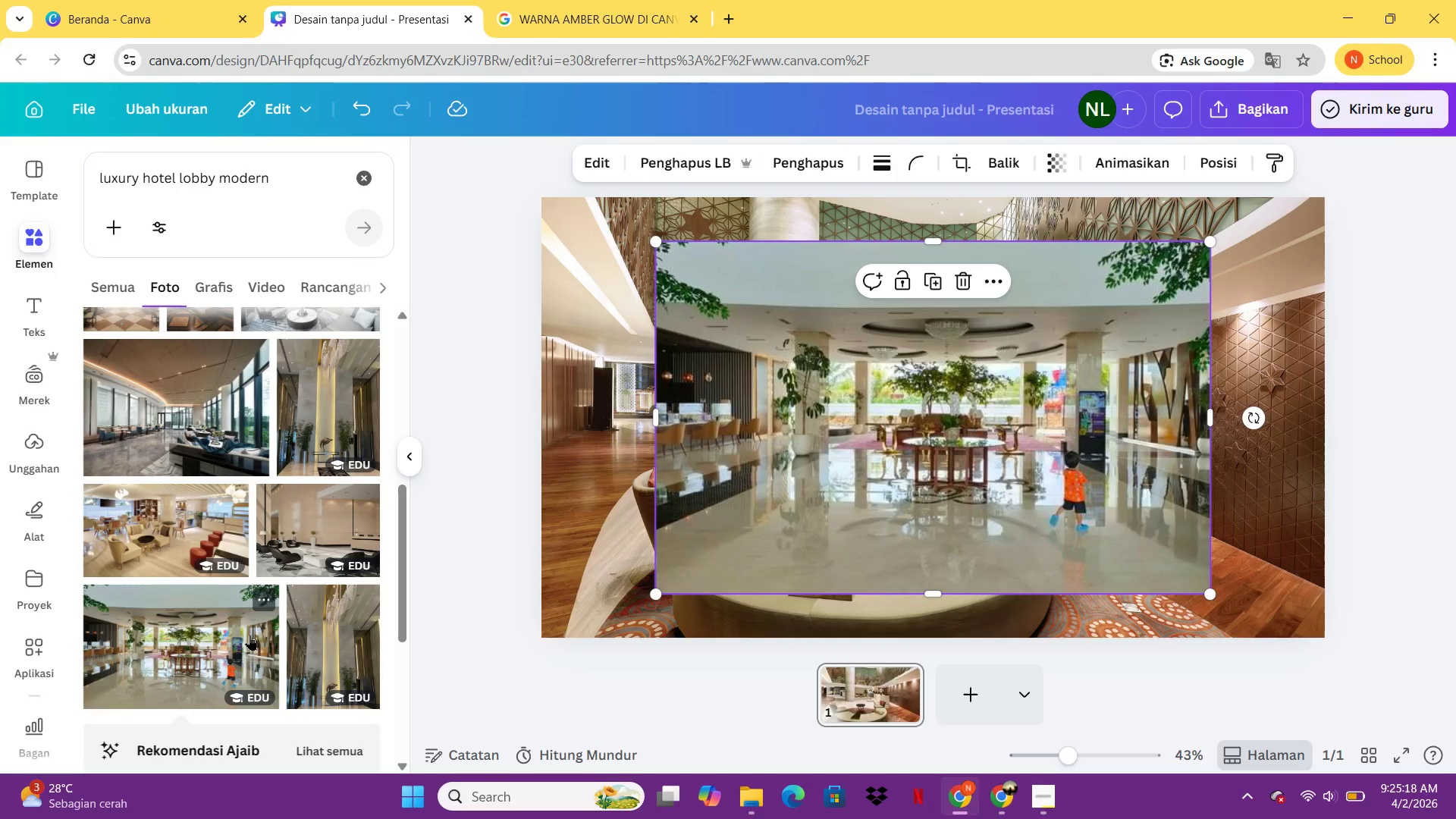 
key(Delete)
 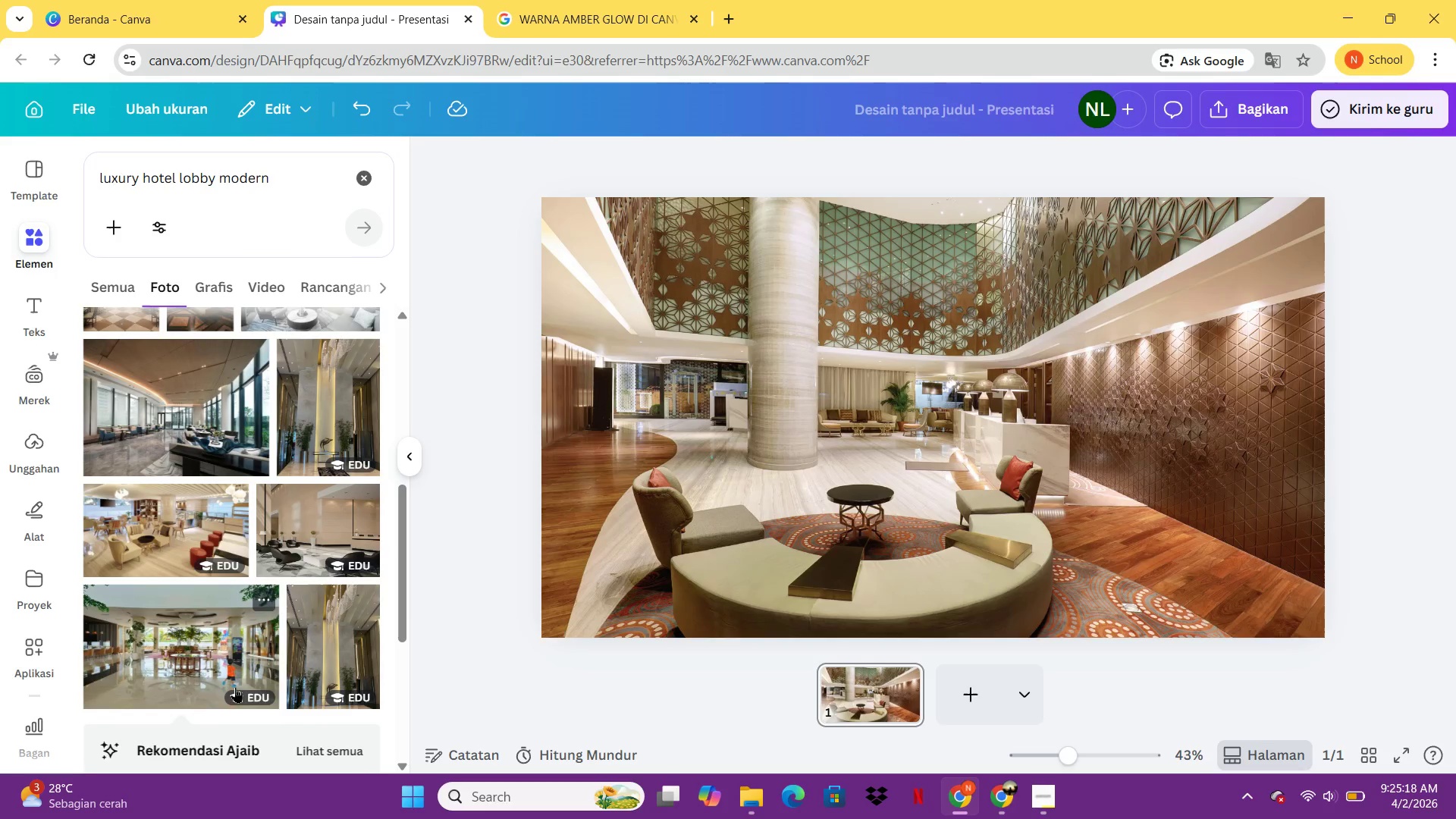 
scroll: coordinate [242, 597], scroll_direction: down, amount: 3.0
 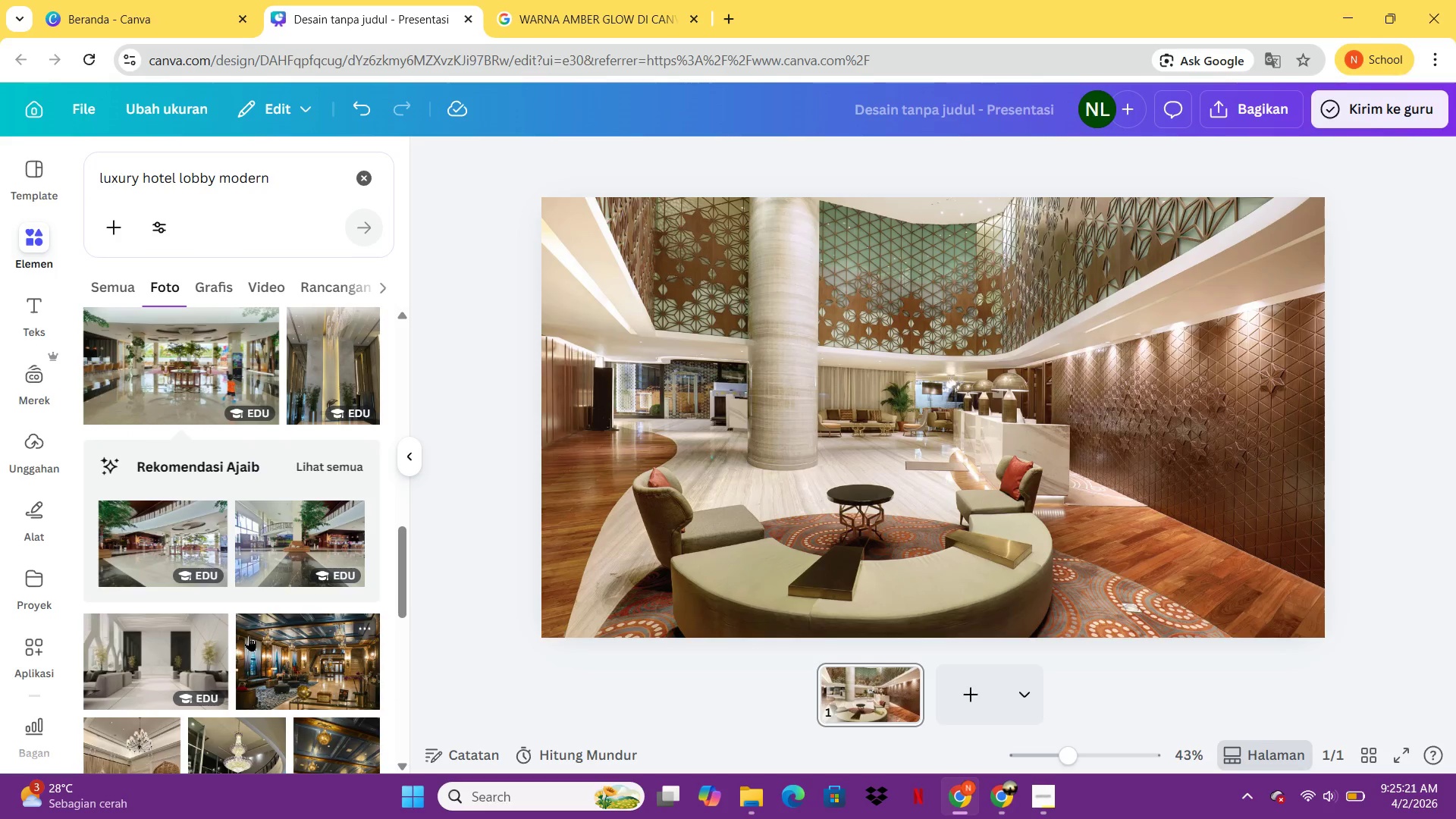 
double_click([265, 646])
 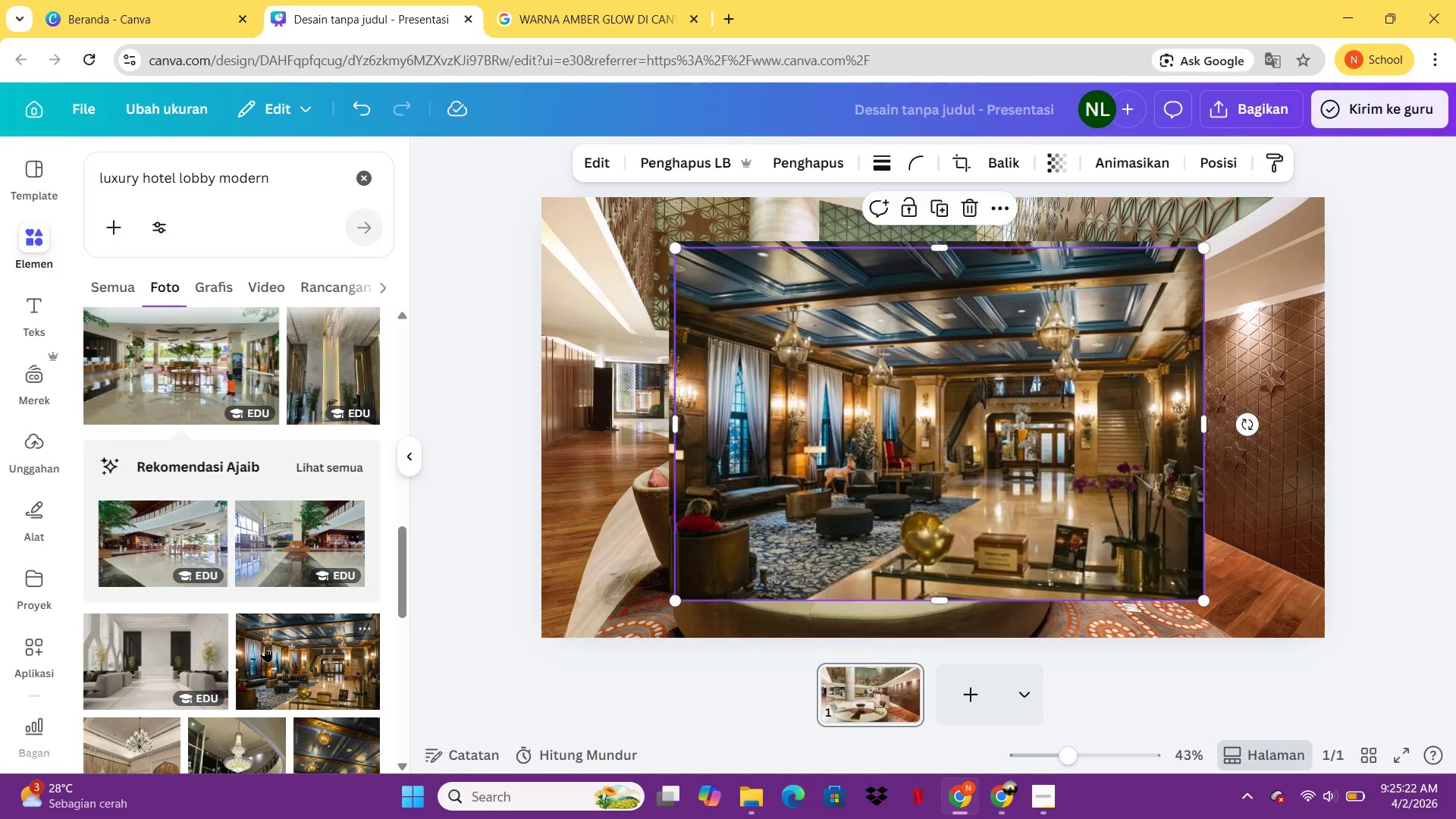 
mouse_move([284, 632])
 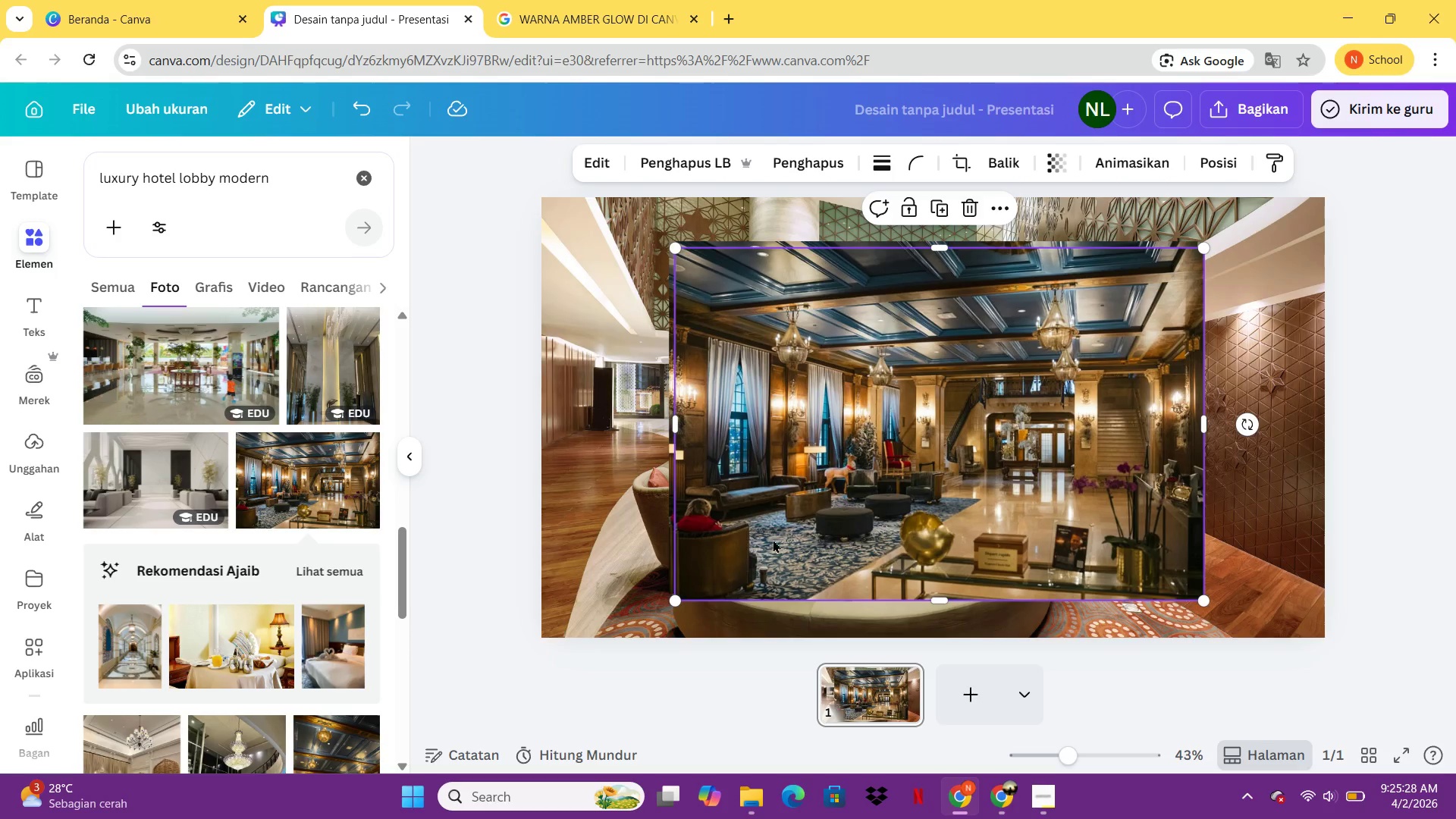 
wait(6.3)
 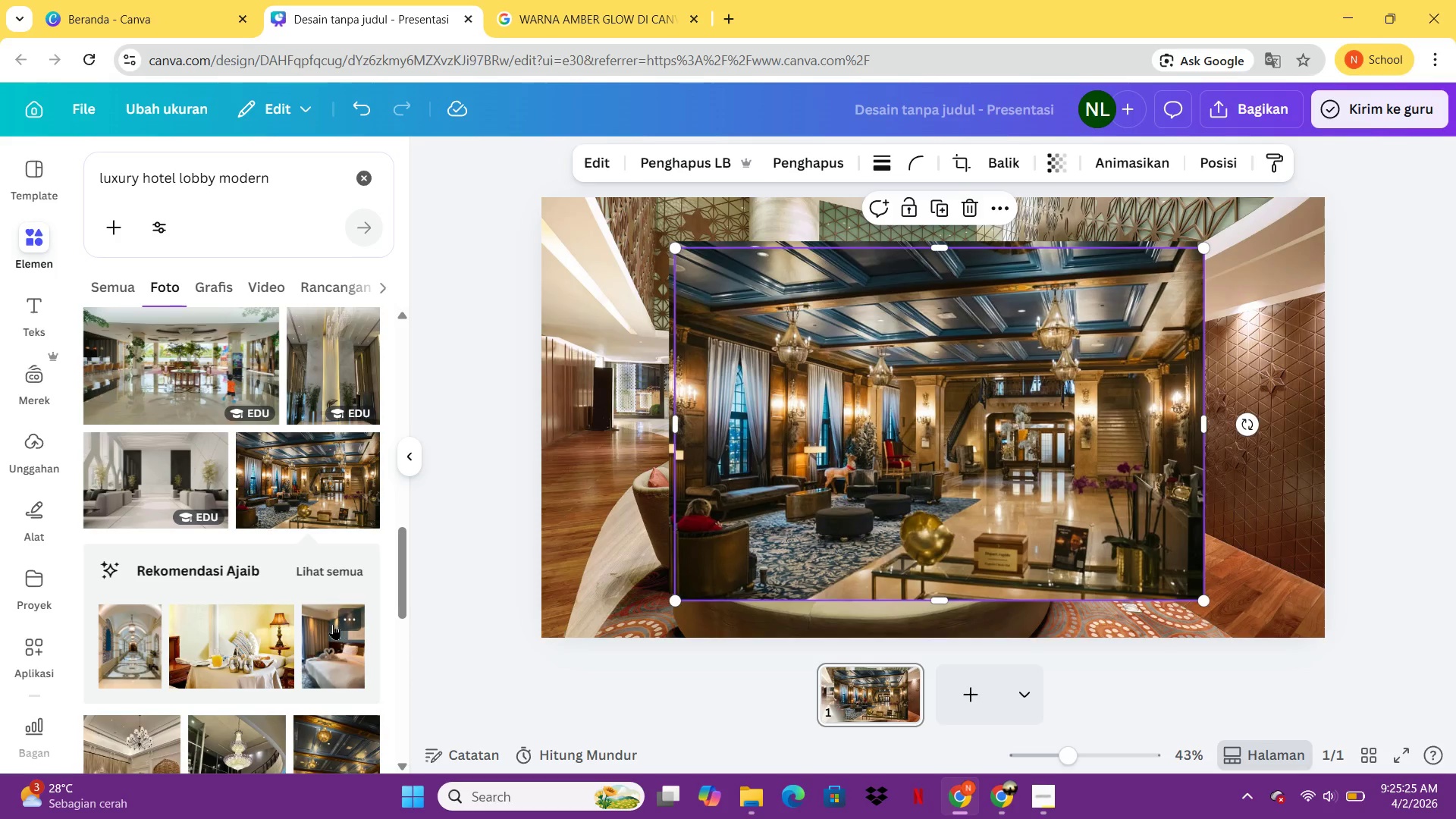 
key(Delete)
 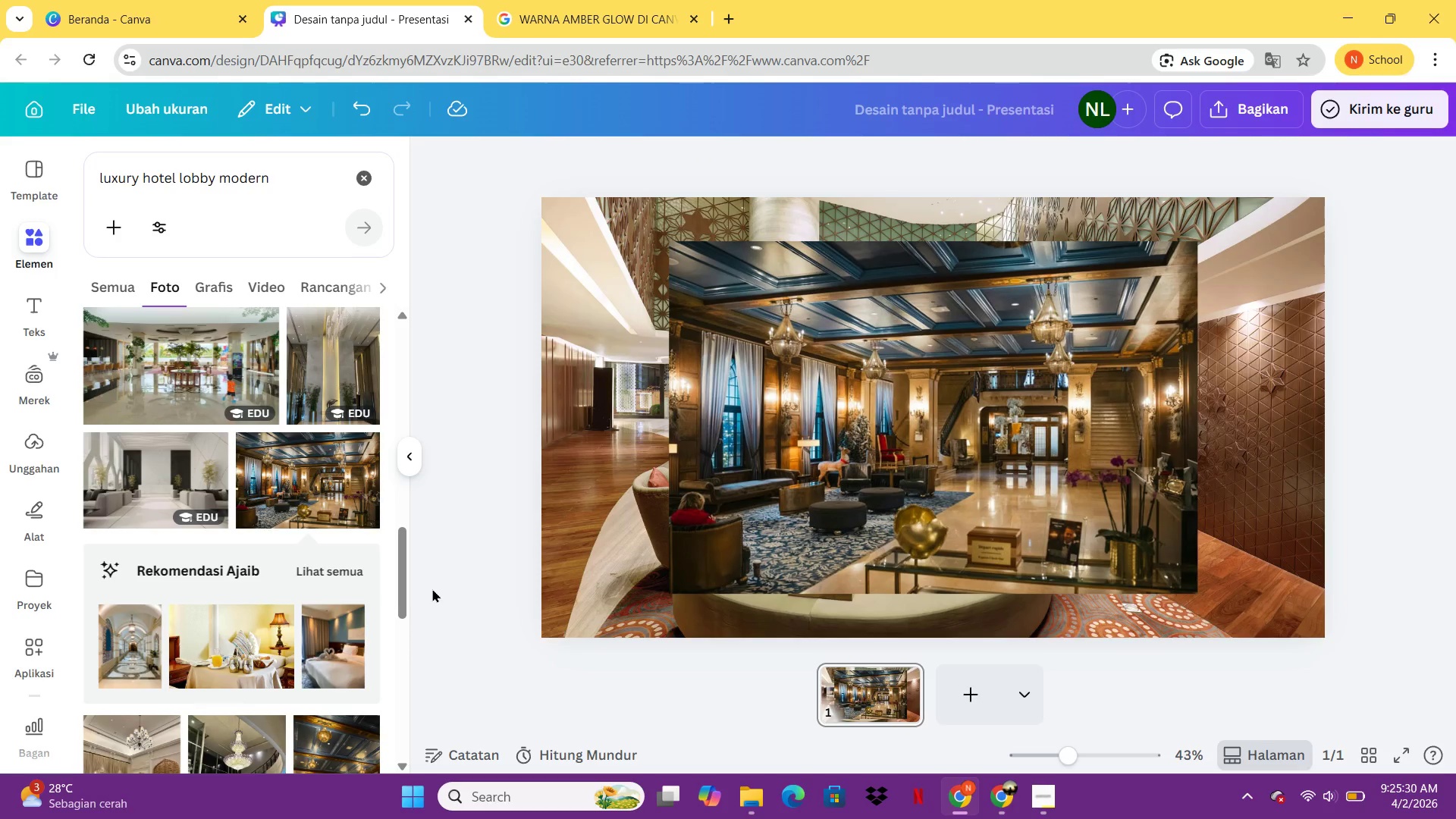 
key(Delete)
 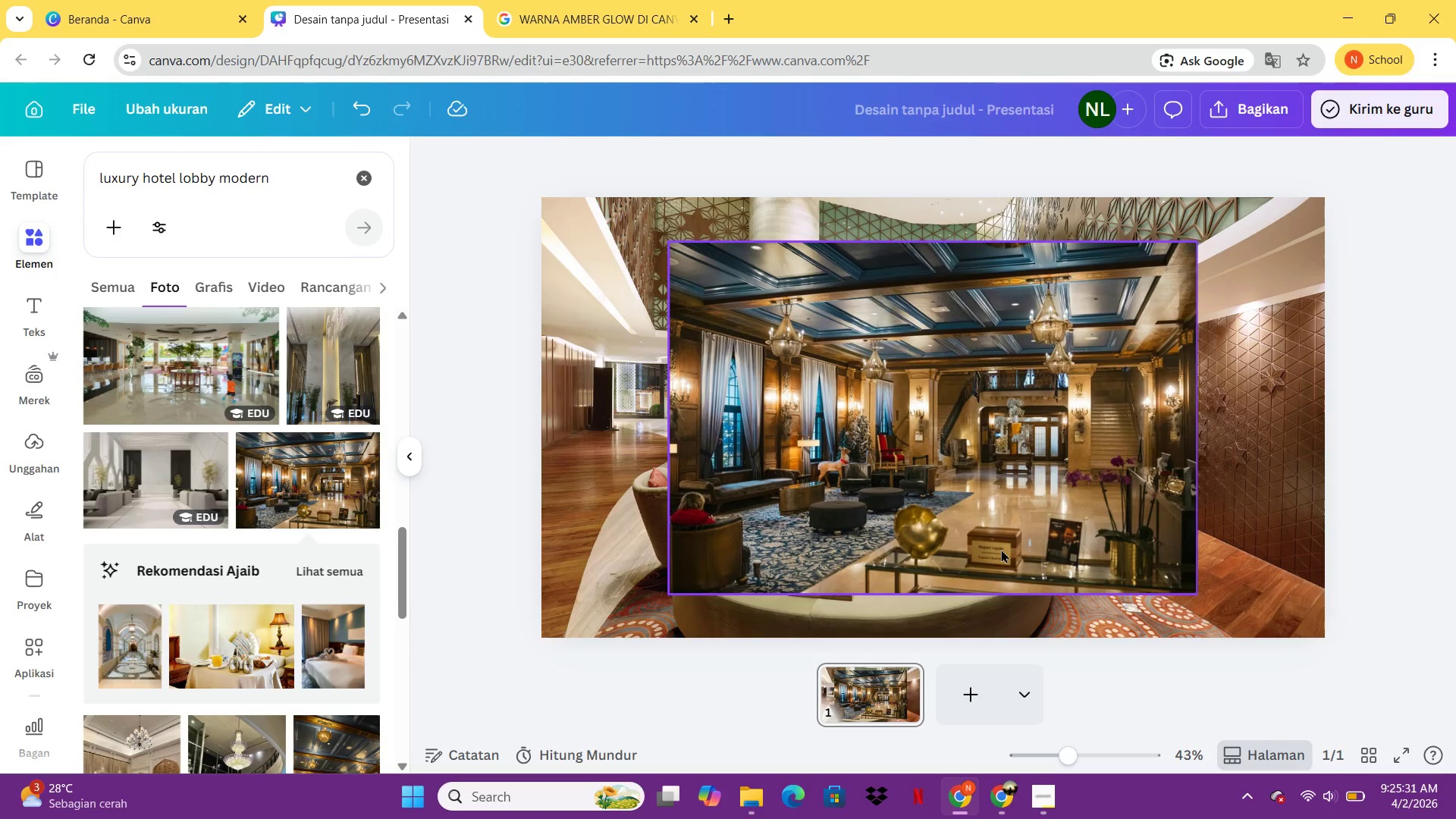 
double_click([1001, 549])
 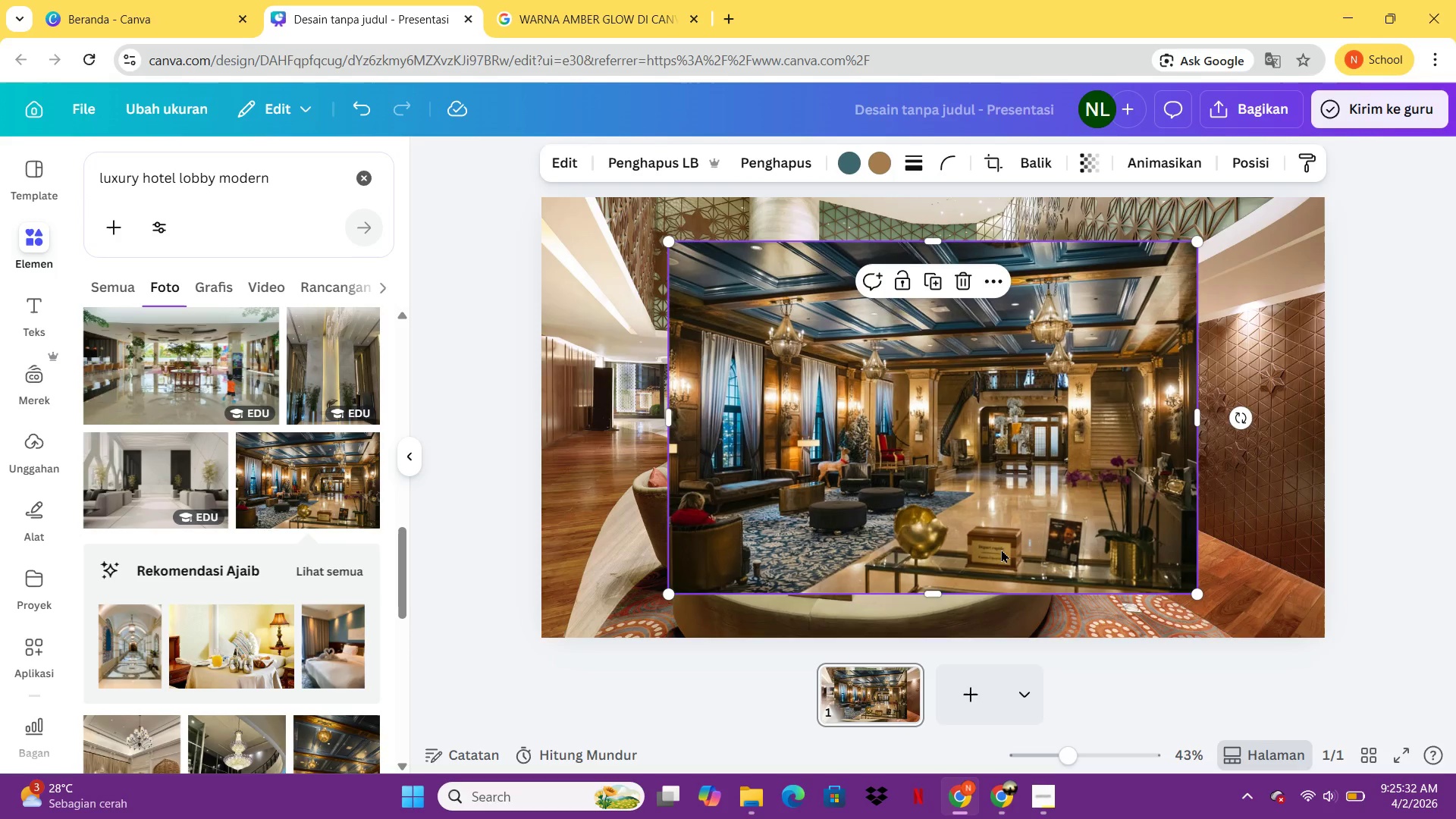 
key(Delete)
 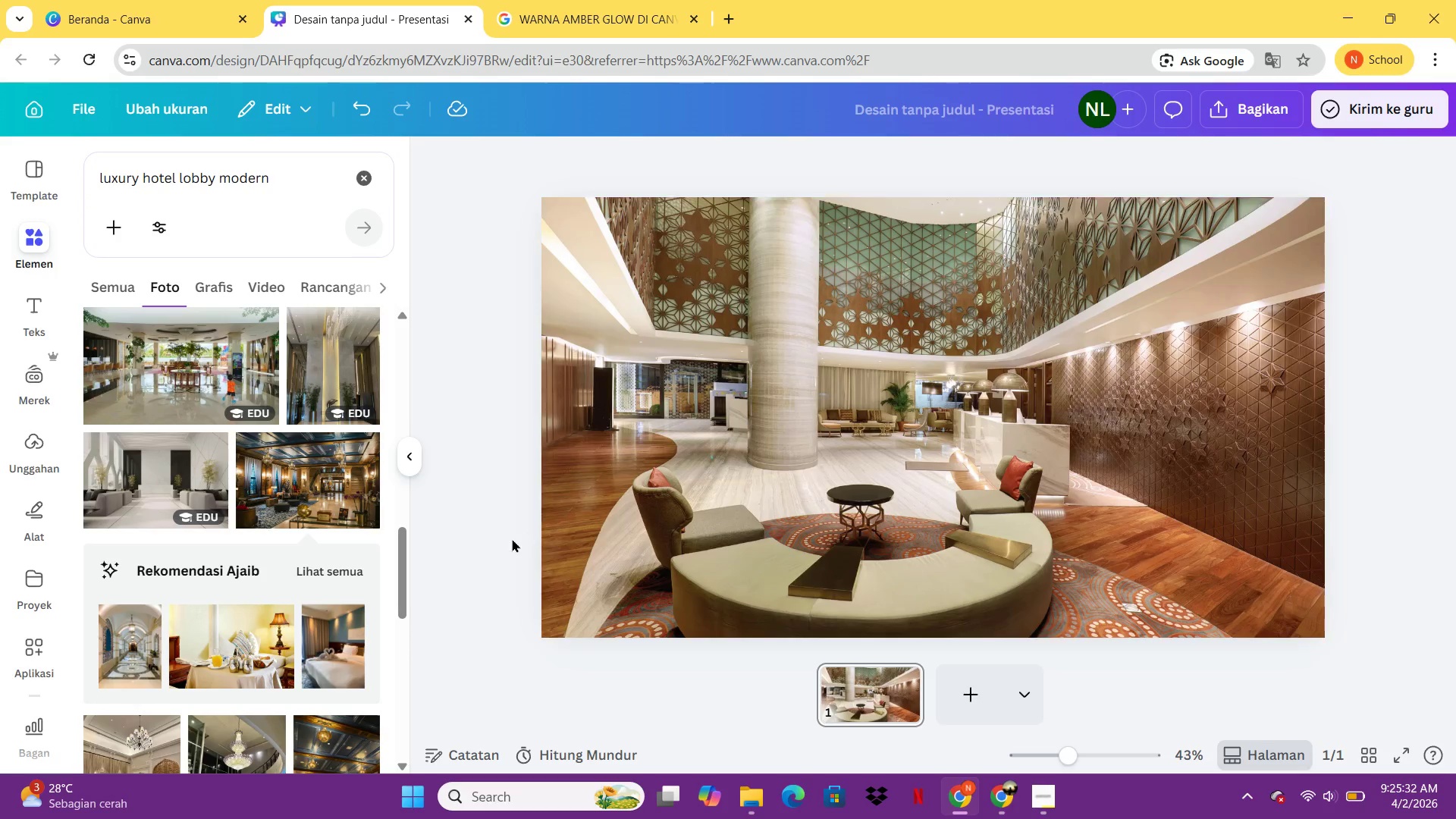 
scroll: coordinate [127, 686], scroll_direction: down, amount: 9.0
 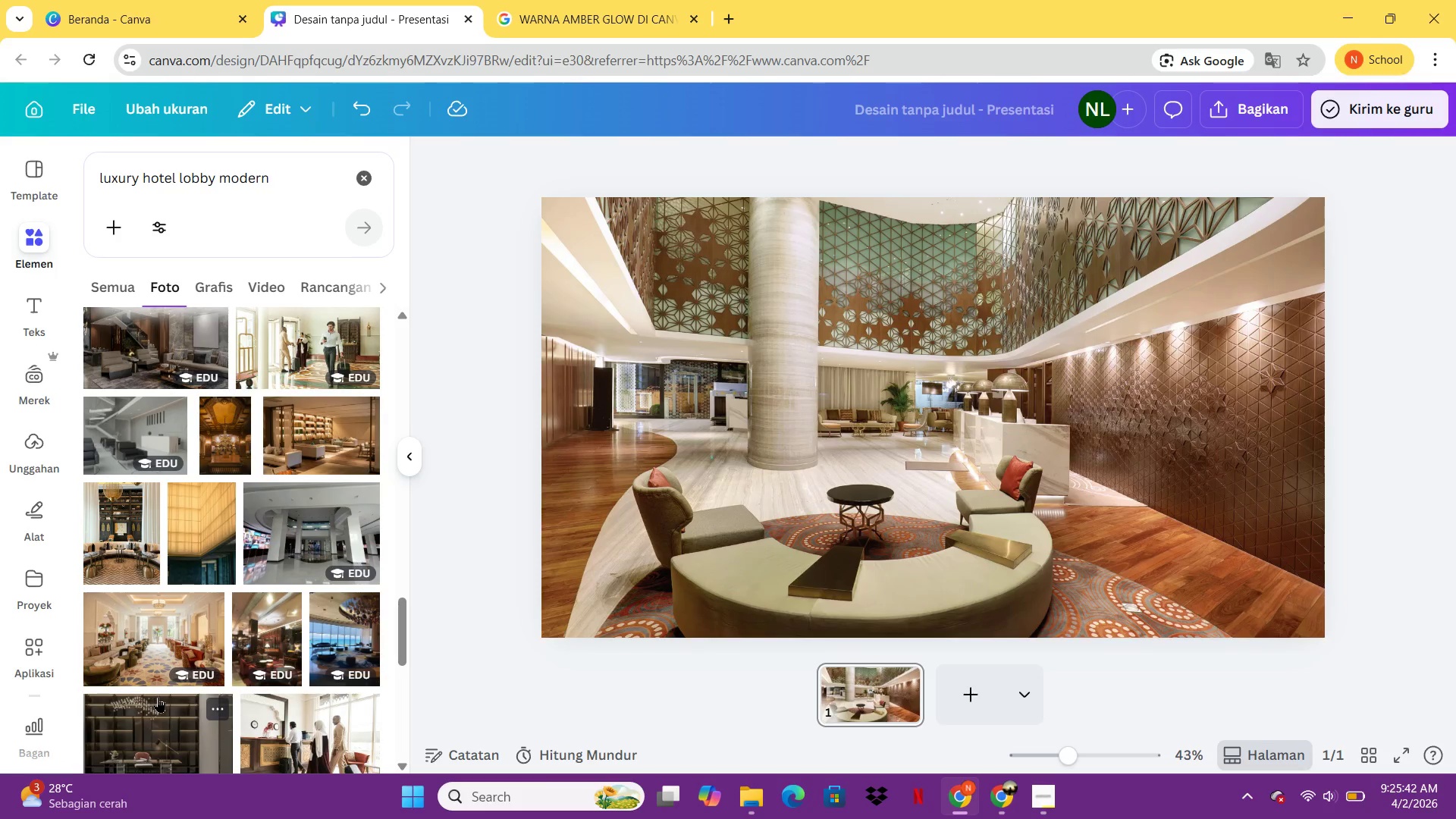 
scroll: coordinate [328, 699], scroll_direction: down, amount: 2.0
 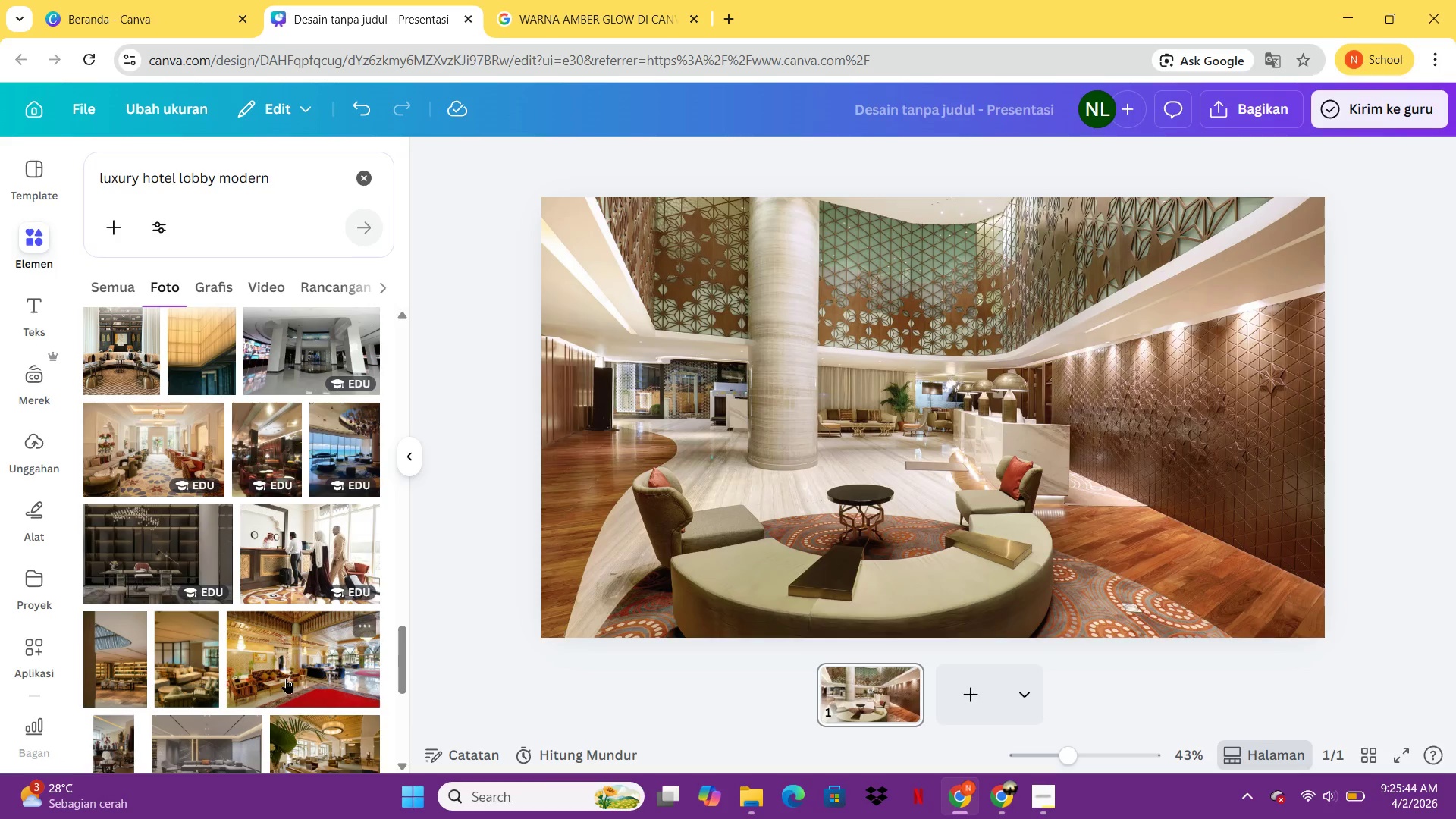 
left_click([246, 679])
 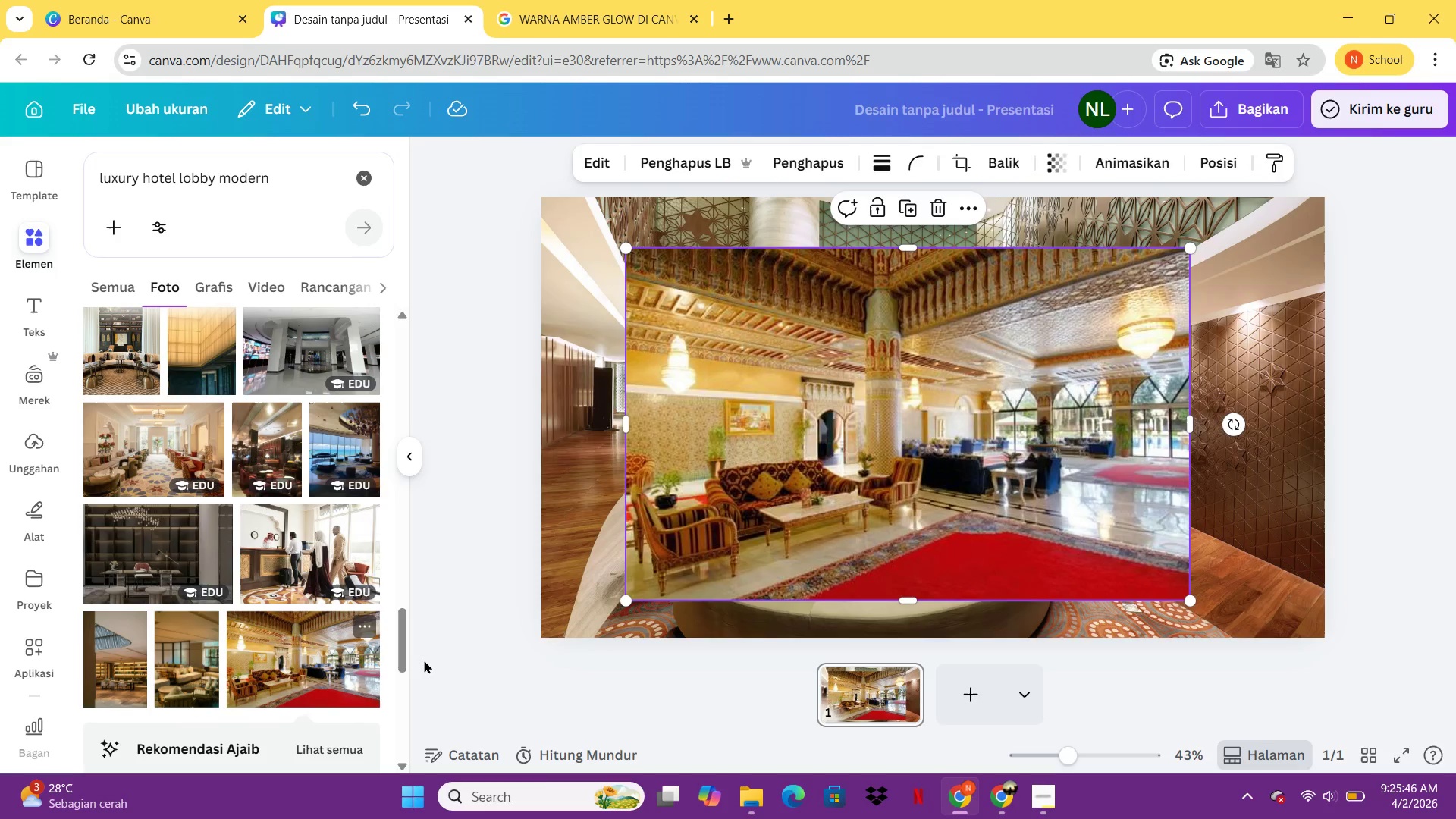 
key(Delete)
 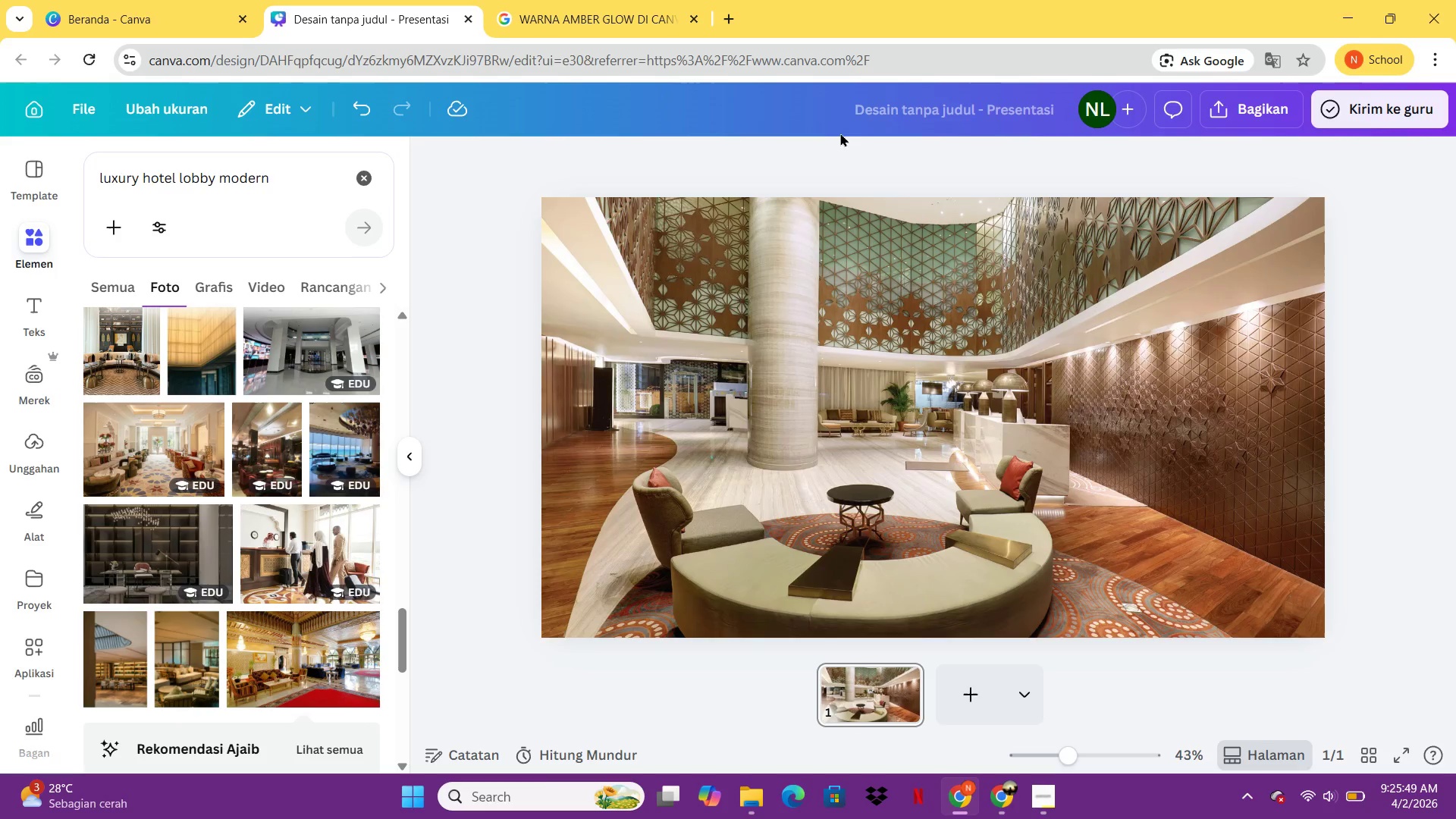 
left_click([837, 268])
 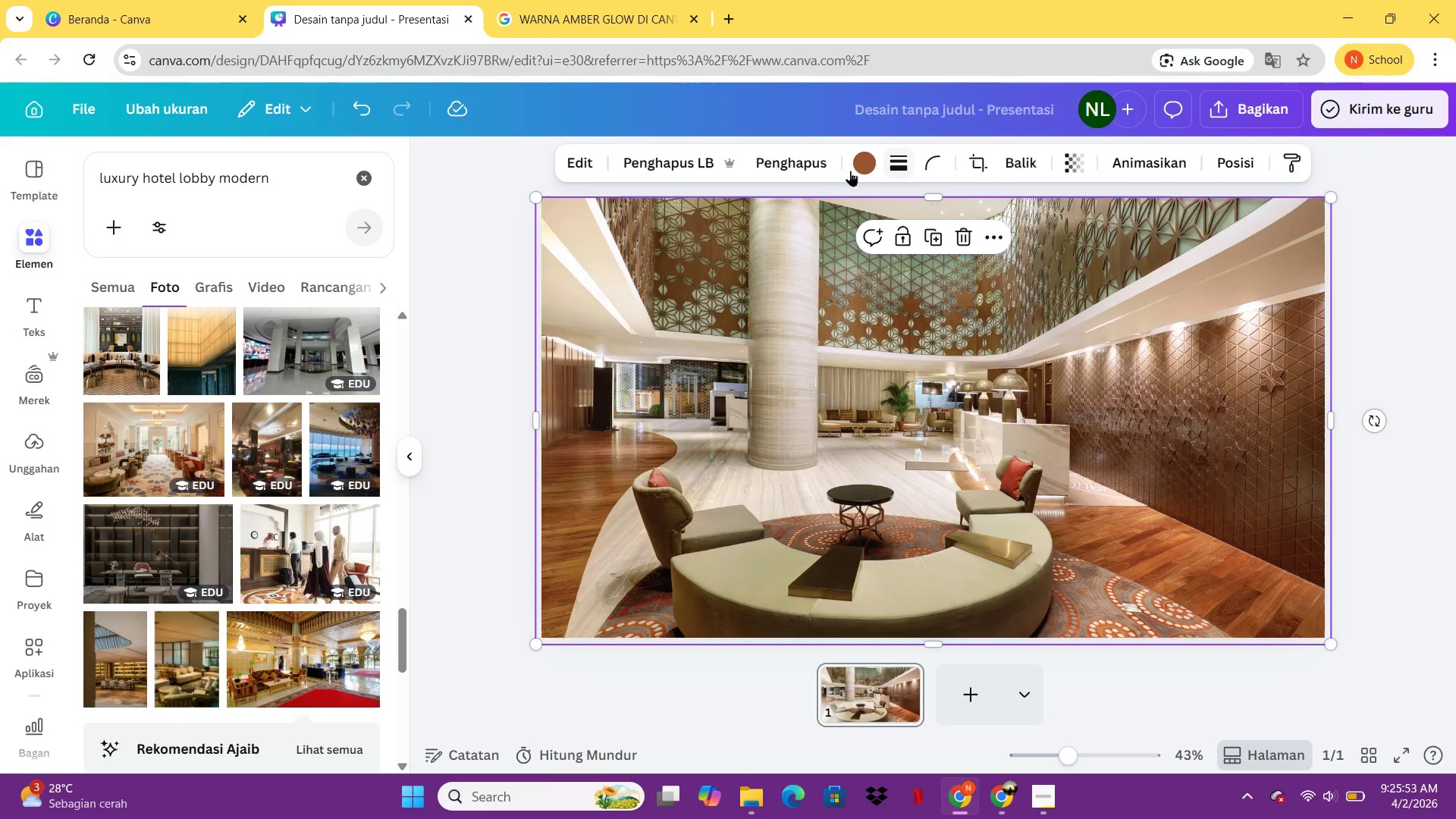 
left_click([586, 176])
 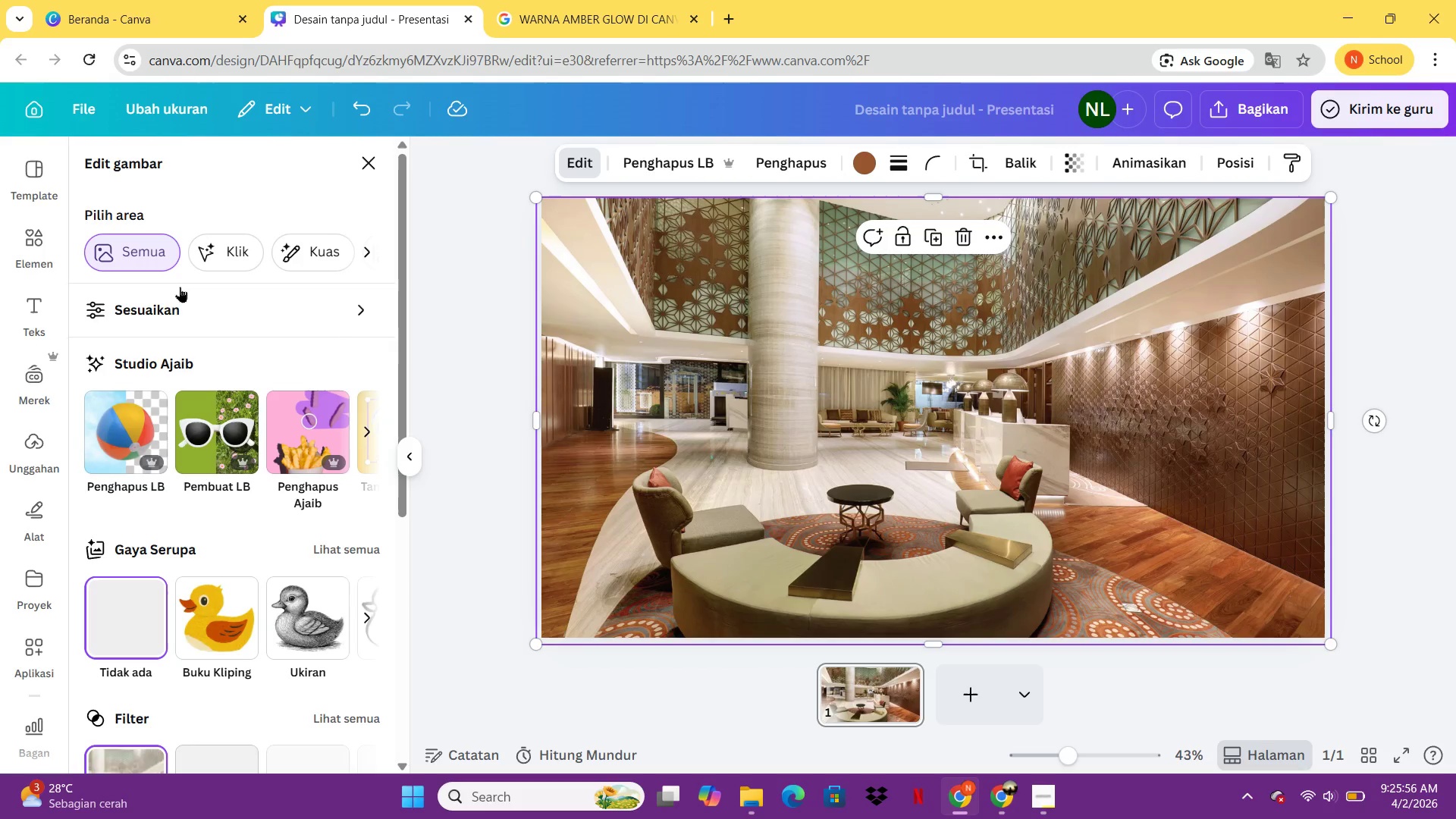 
left_click([129, 319])
 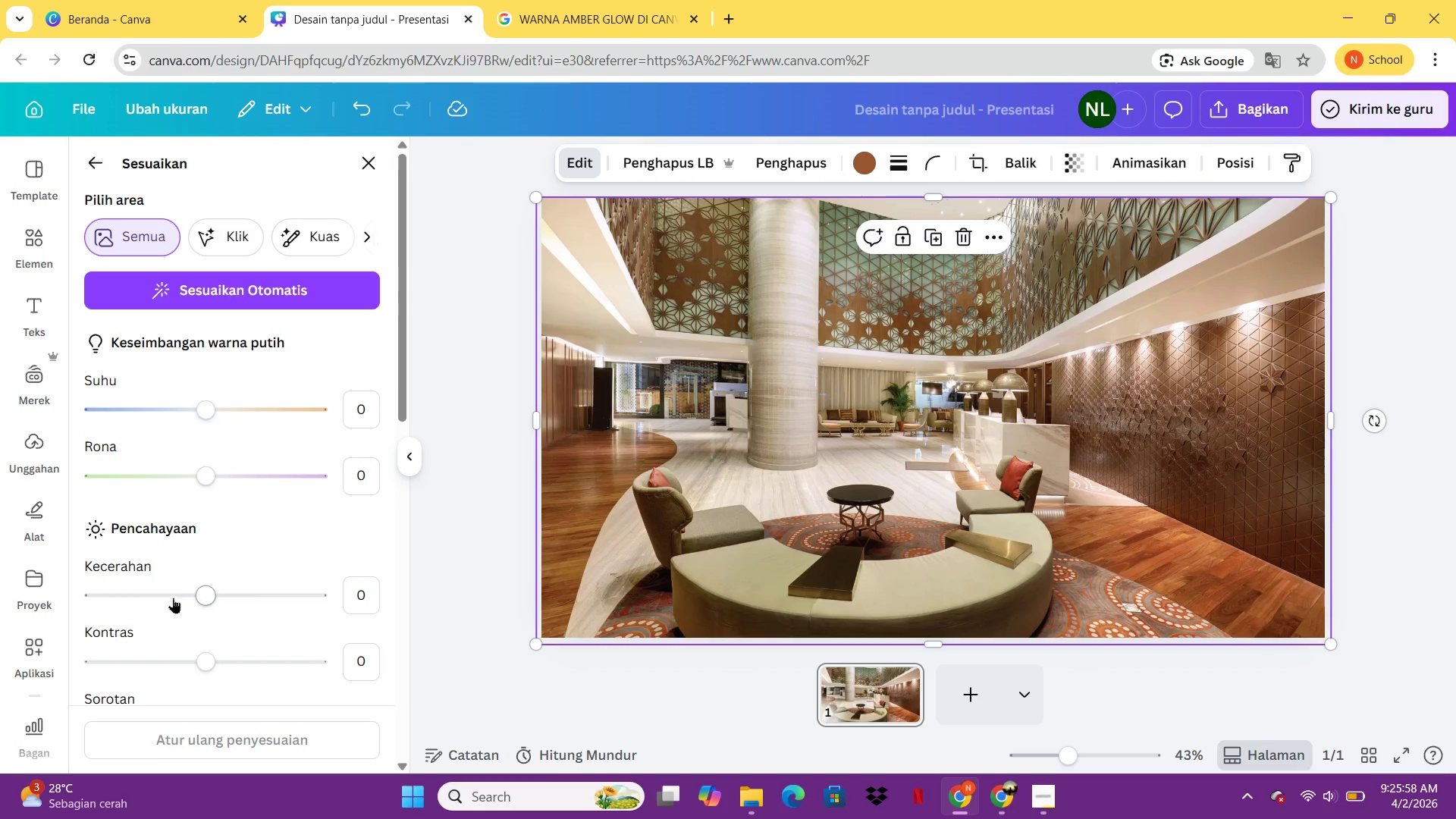 
left_click_drag(start_coordinate=[198, 591], to_coordinate=[119, 589])
 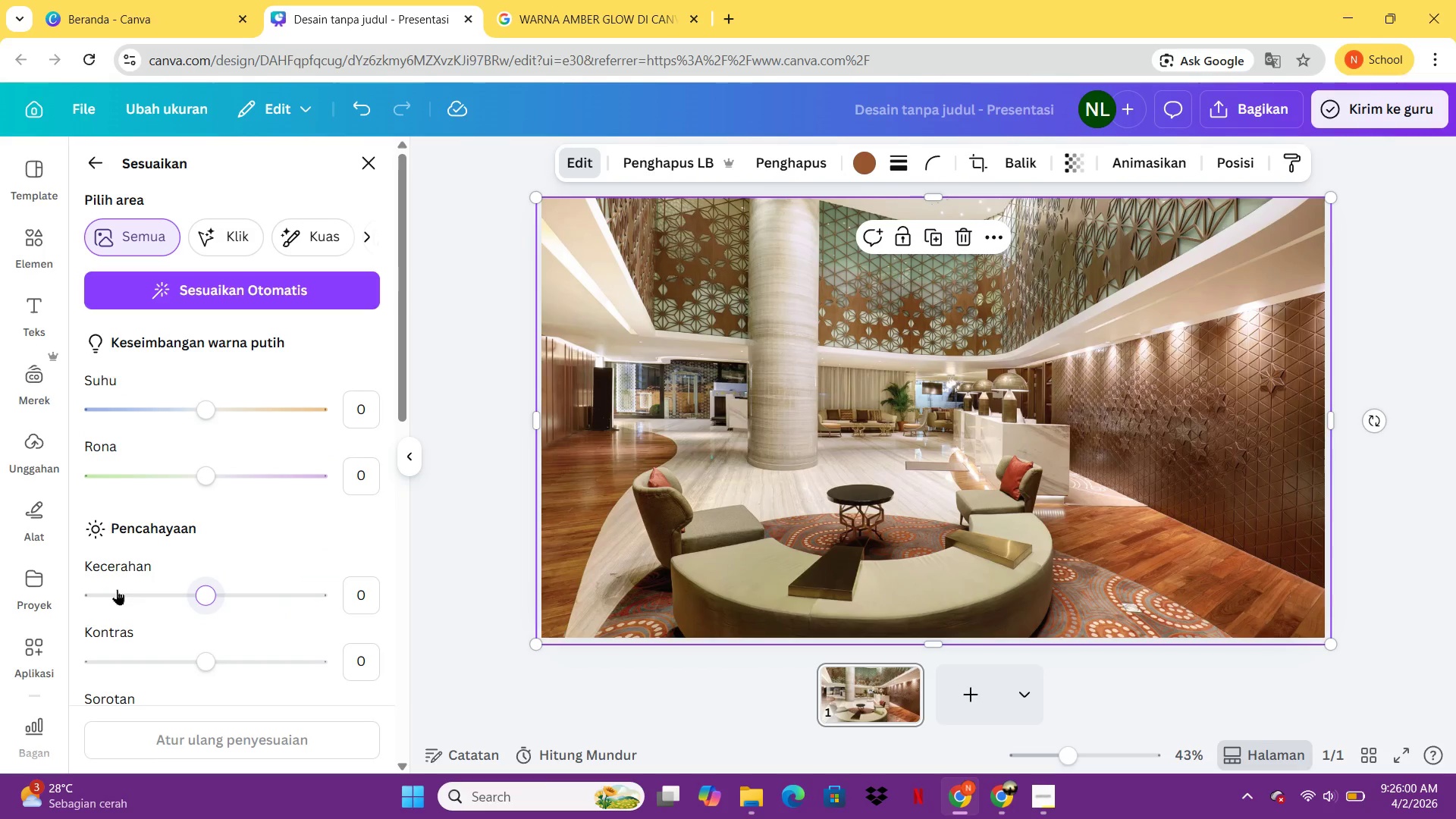 
left_click([117, 589])
 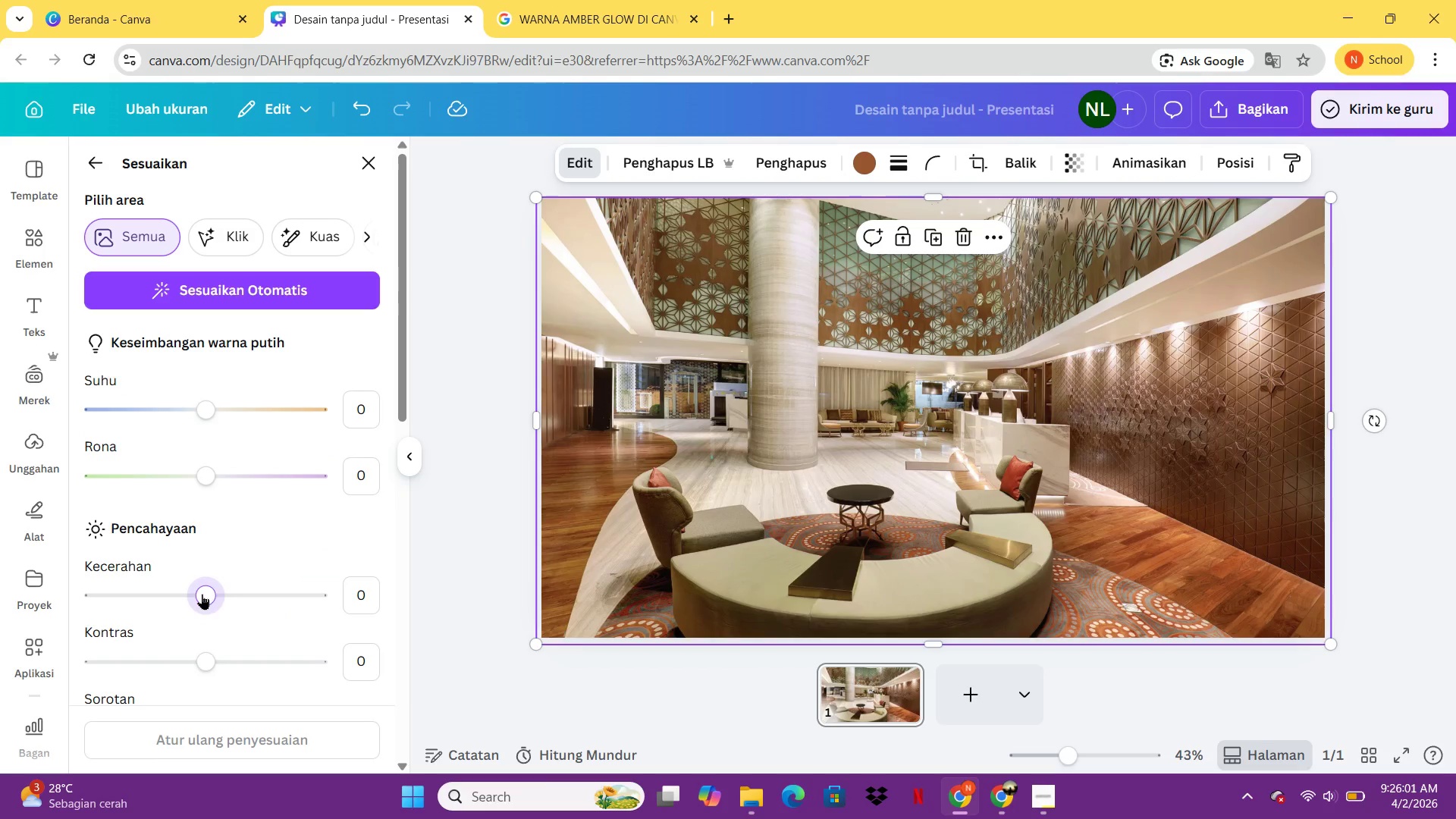 
left_click_drag(start_coordinate=[202, 594], to_coordinate=[126, 595])
 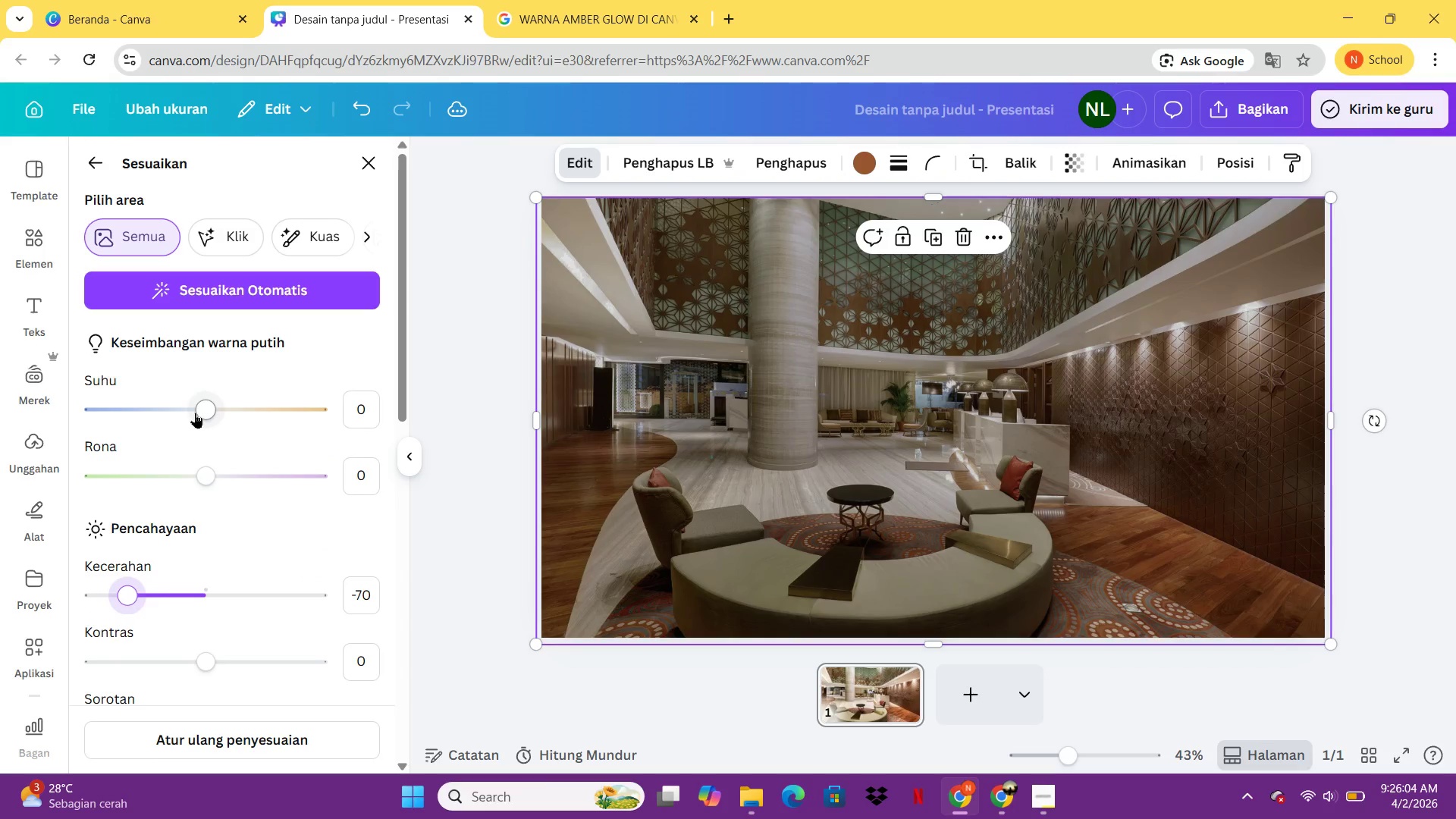 
left_click_drag(start_coordinate=[196, 413], to_coordinate=[291, 432])
 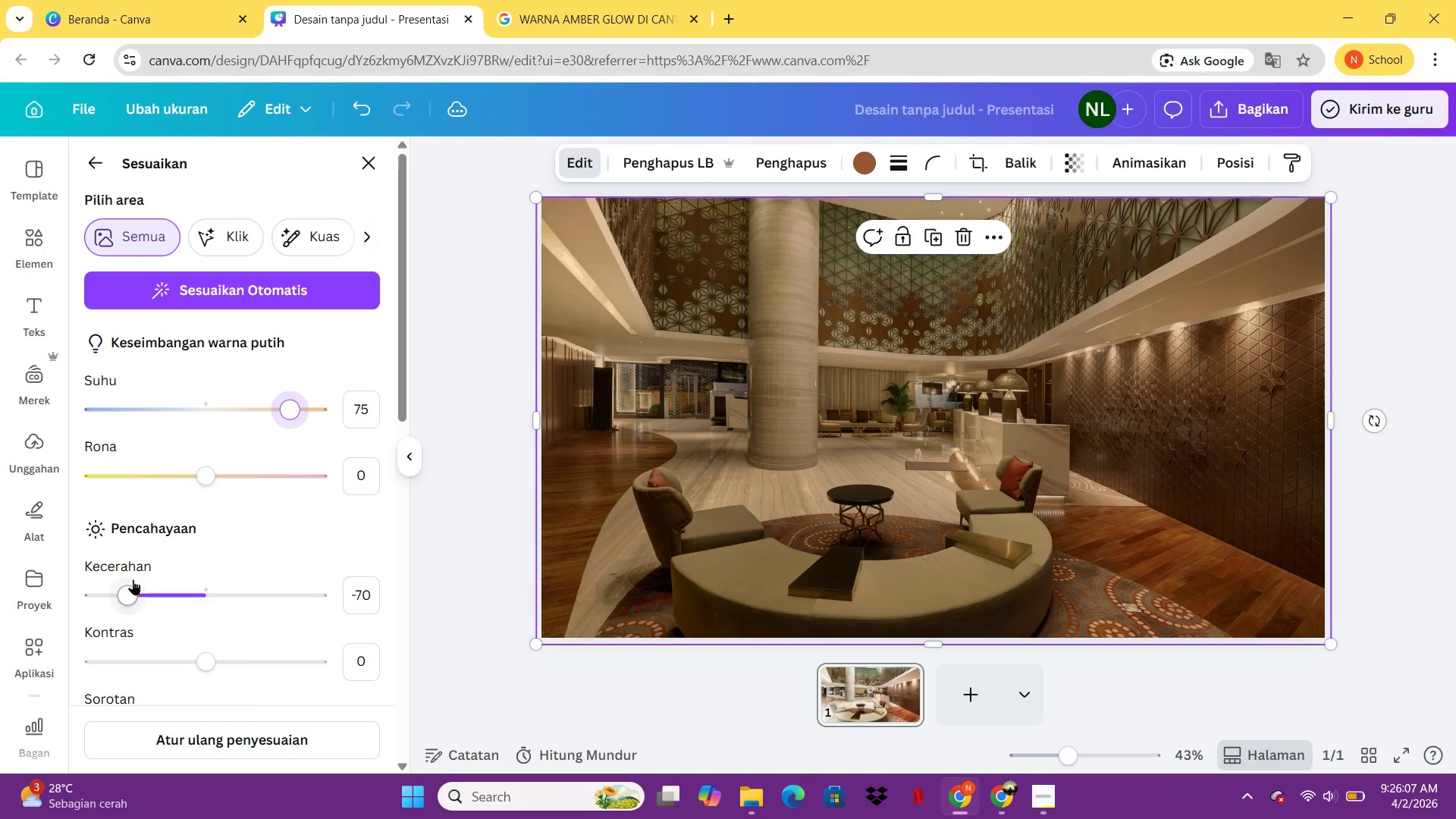 
left_click_drag(start_coordinate=[132, 588], to_coordinate=[108, 592])
 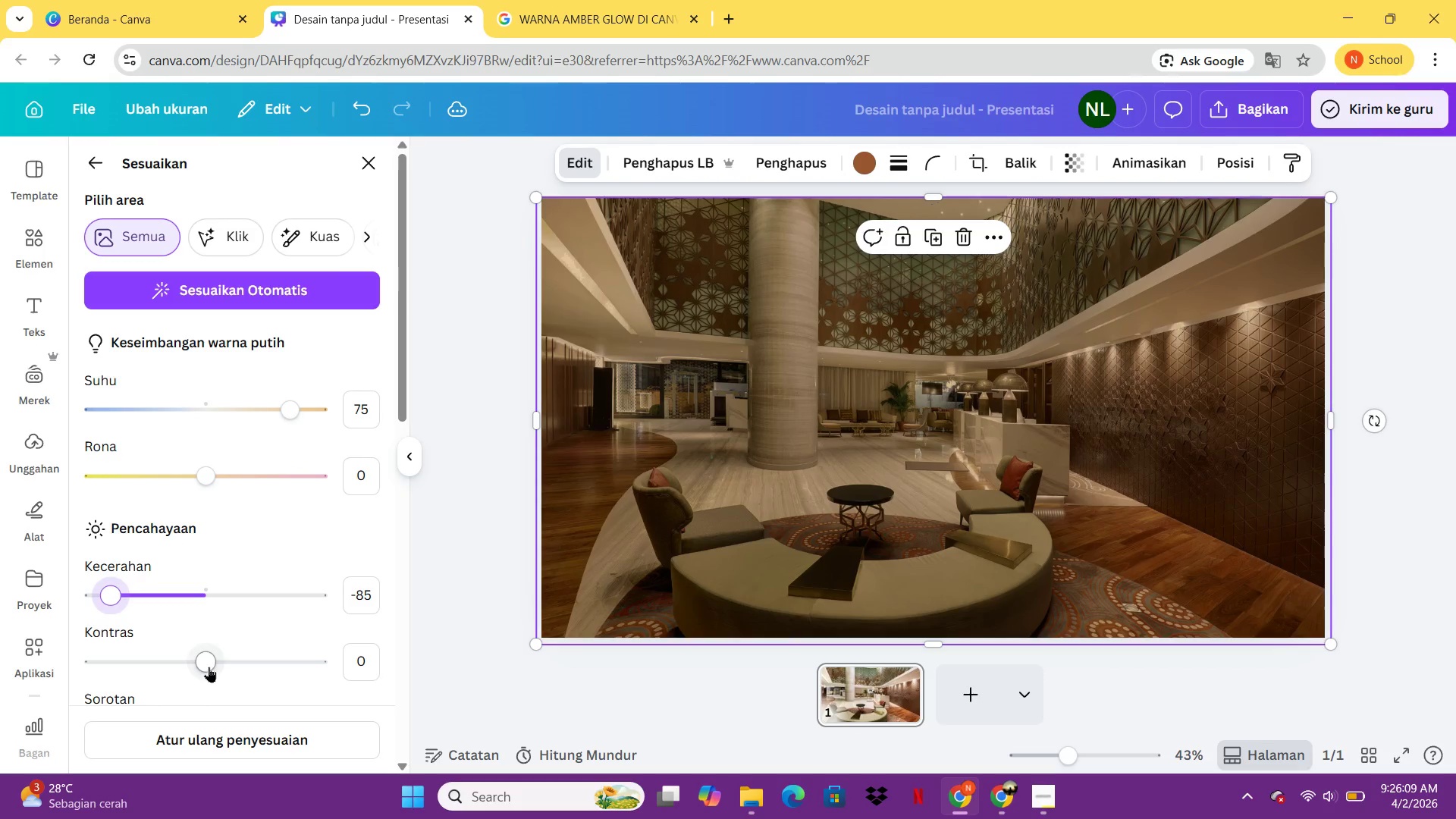 
left_click_drag(start_coordinate=[209, 667], to_coordinate=[194, 680])
 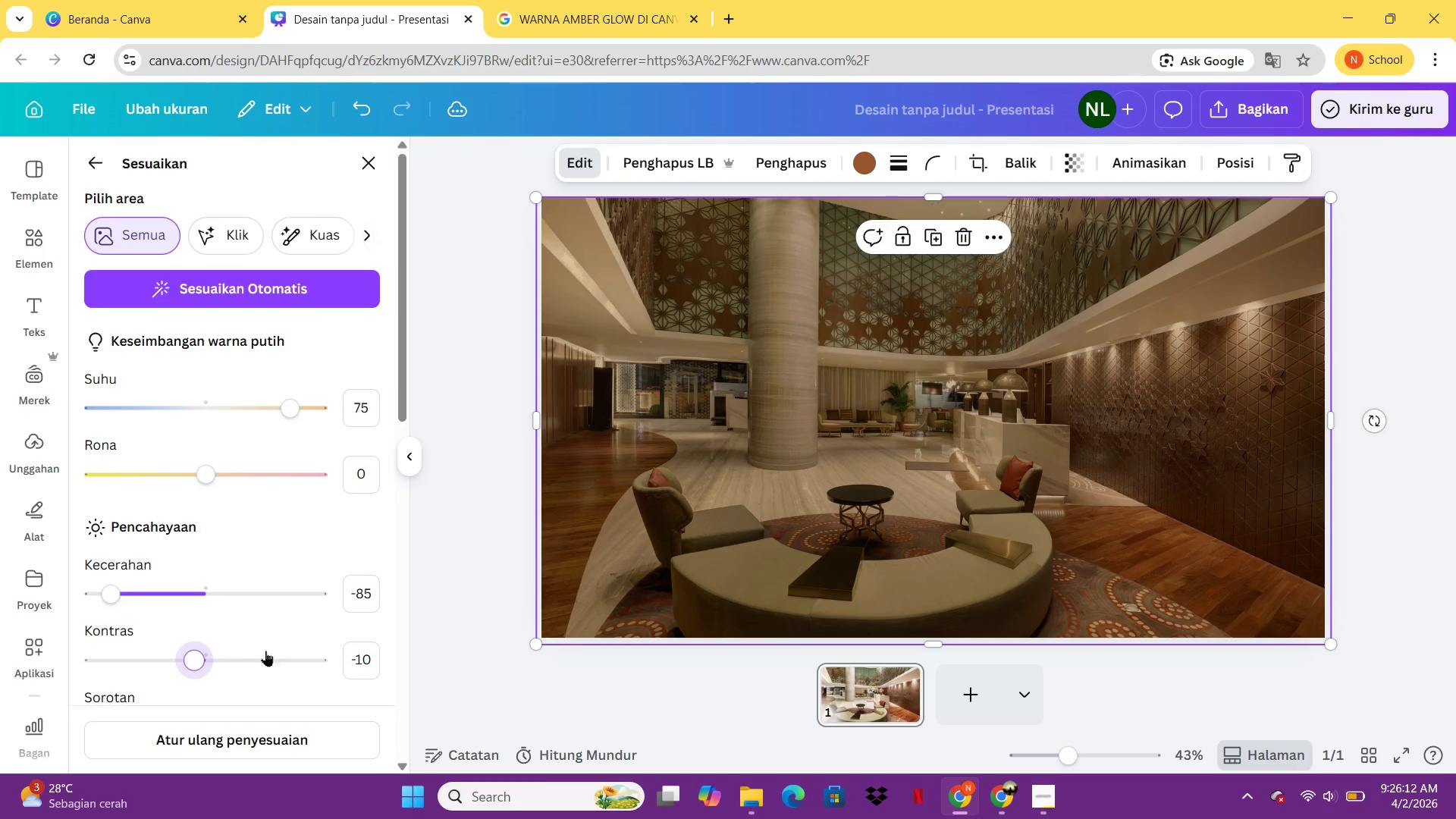 
scroll: coordinate [265, 651], scroll_direction: down, amount: 3.0
 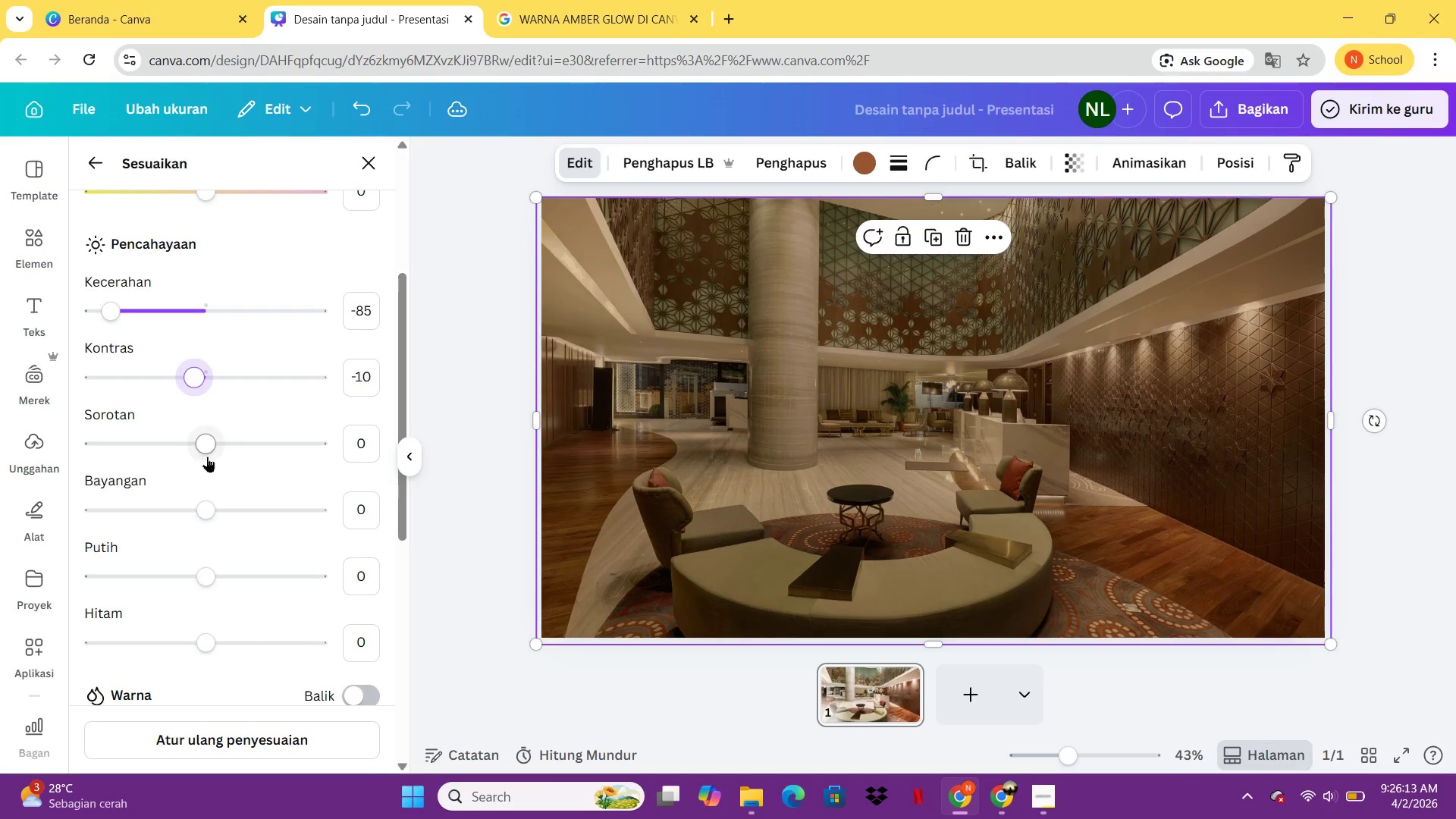 
left_click_drag(start_coordinate=[207, 457], to_coordinate=[0, 447])
 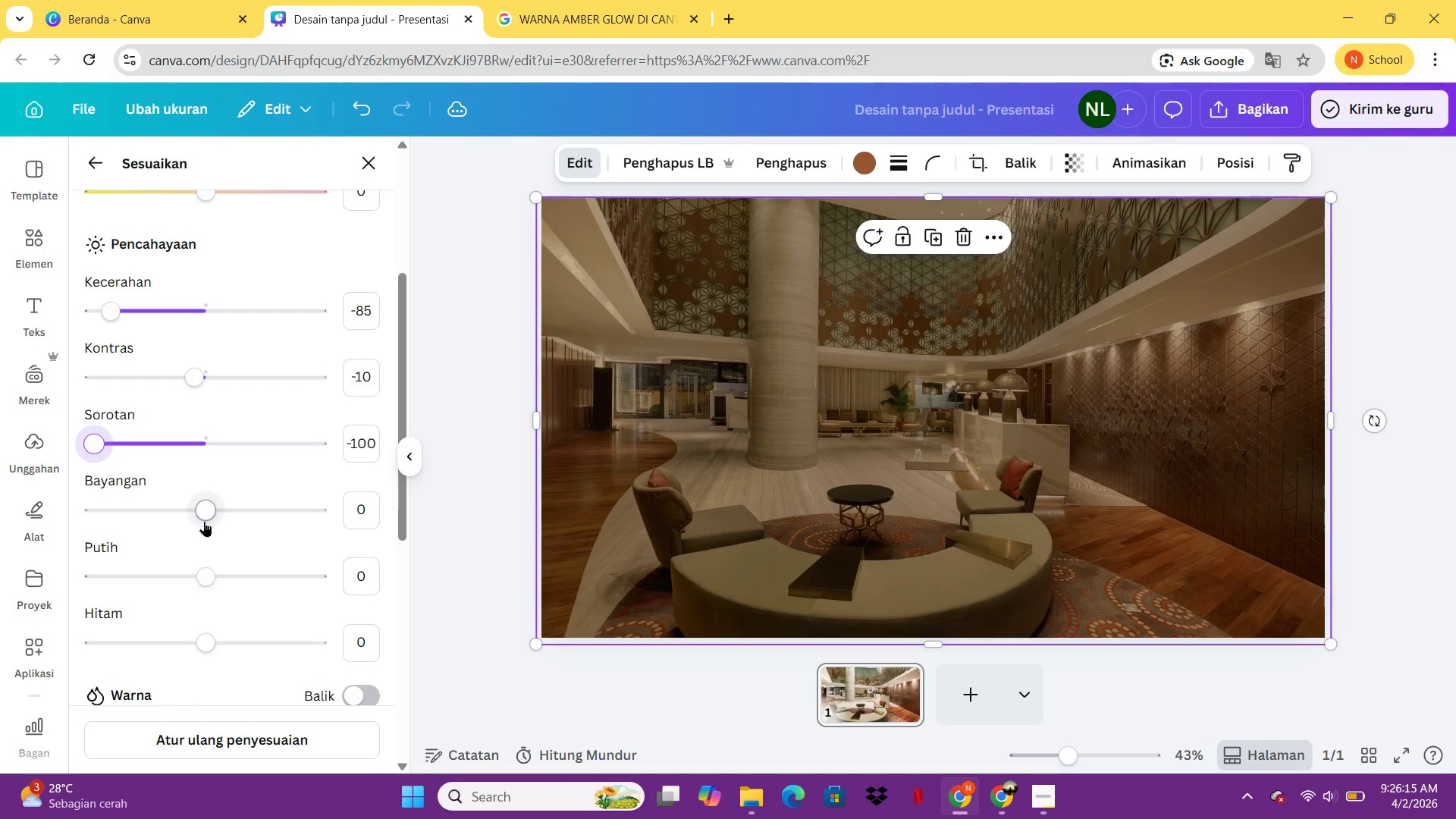 
left_click_drag(start_coordinate=[204, 518], to_coordinate=[221, 541])
 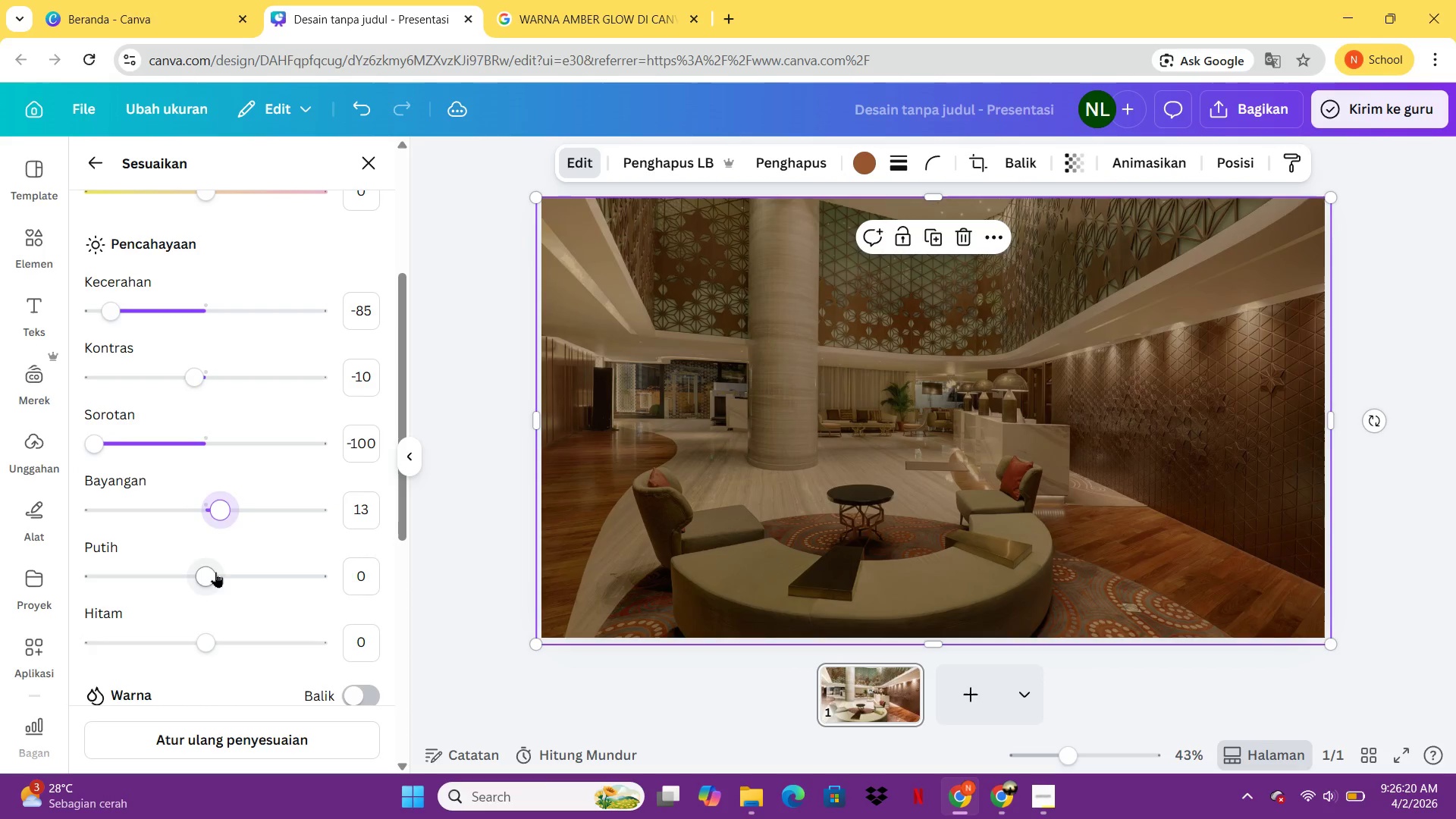 
left_click_drag(start_coordinate=[215, 572], to_coordinate=[157, 580])
 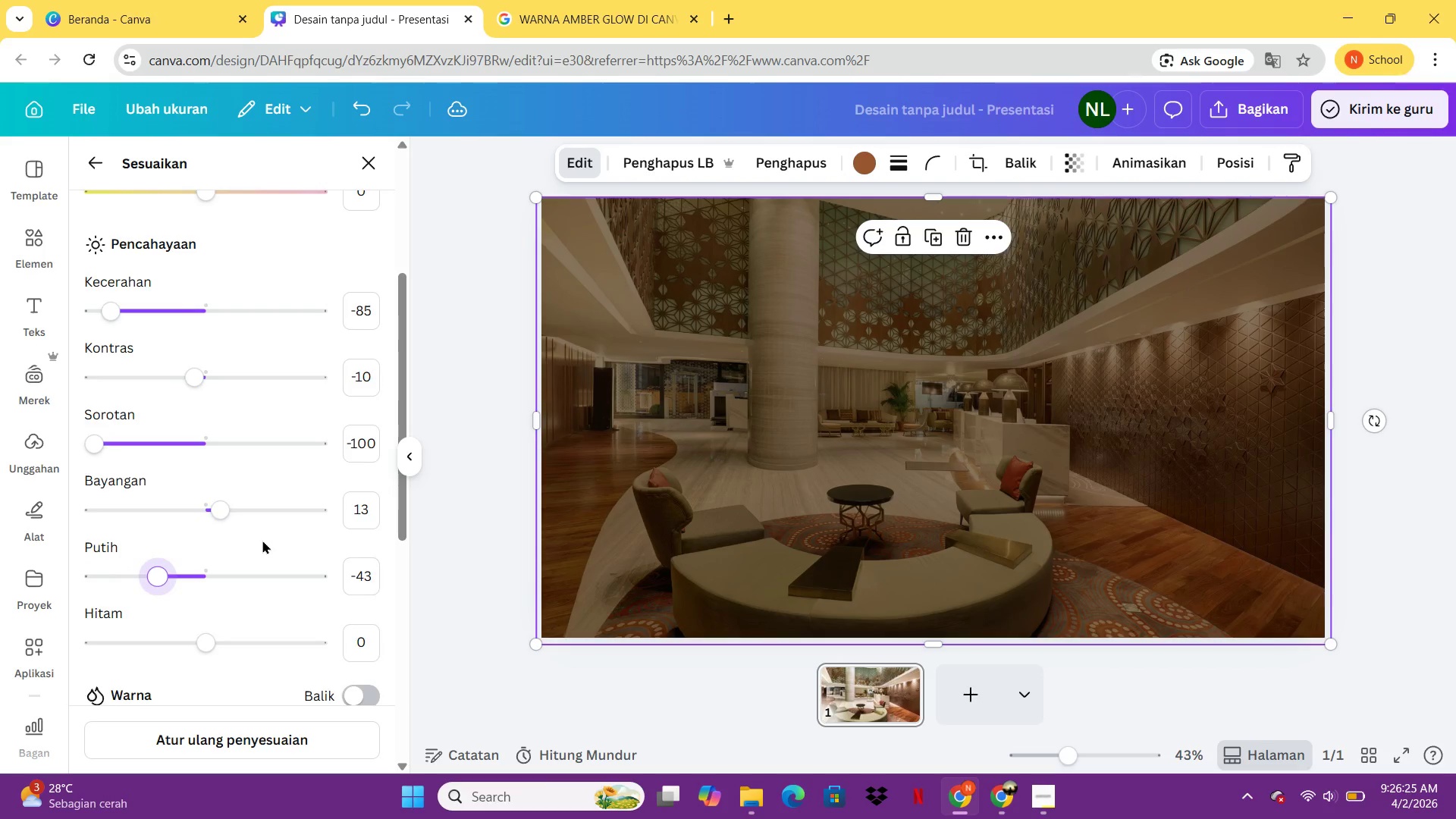 
scroll: coordinate [325, 557], scroll_direction: down, amount: 3.0
 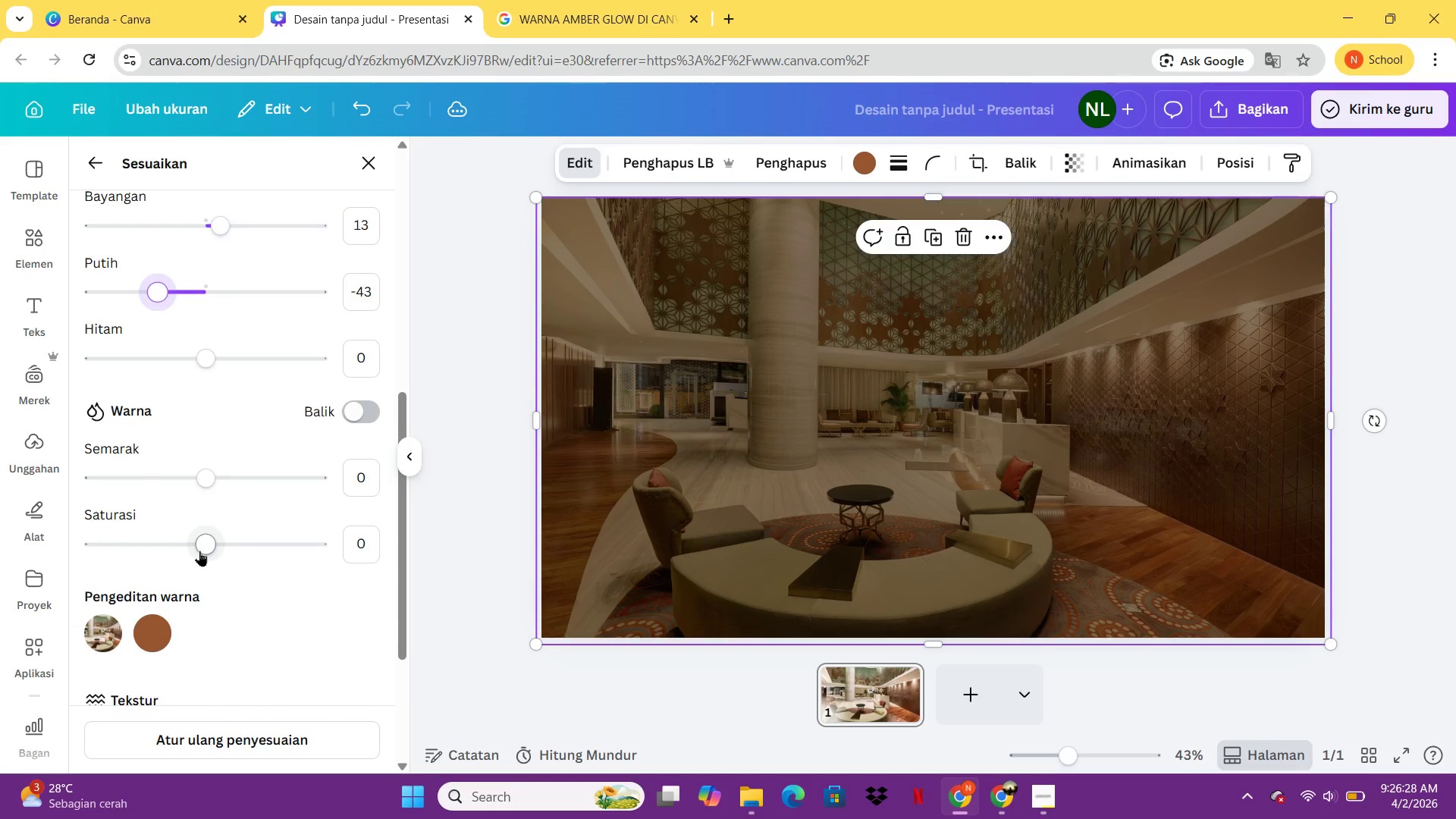 
left_click_drag(start_coordinate=[203, 543], to_coordinate=[244, 540])
 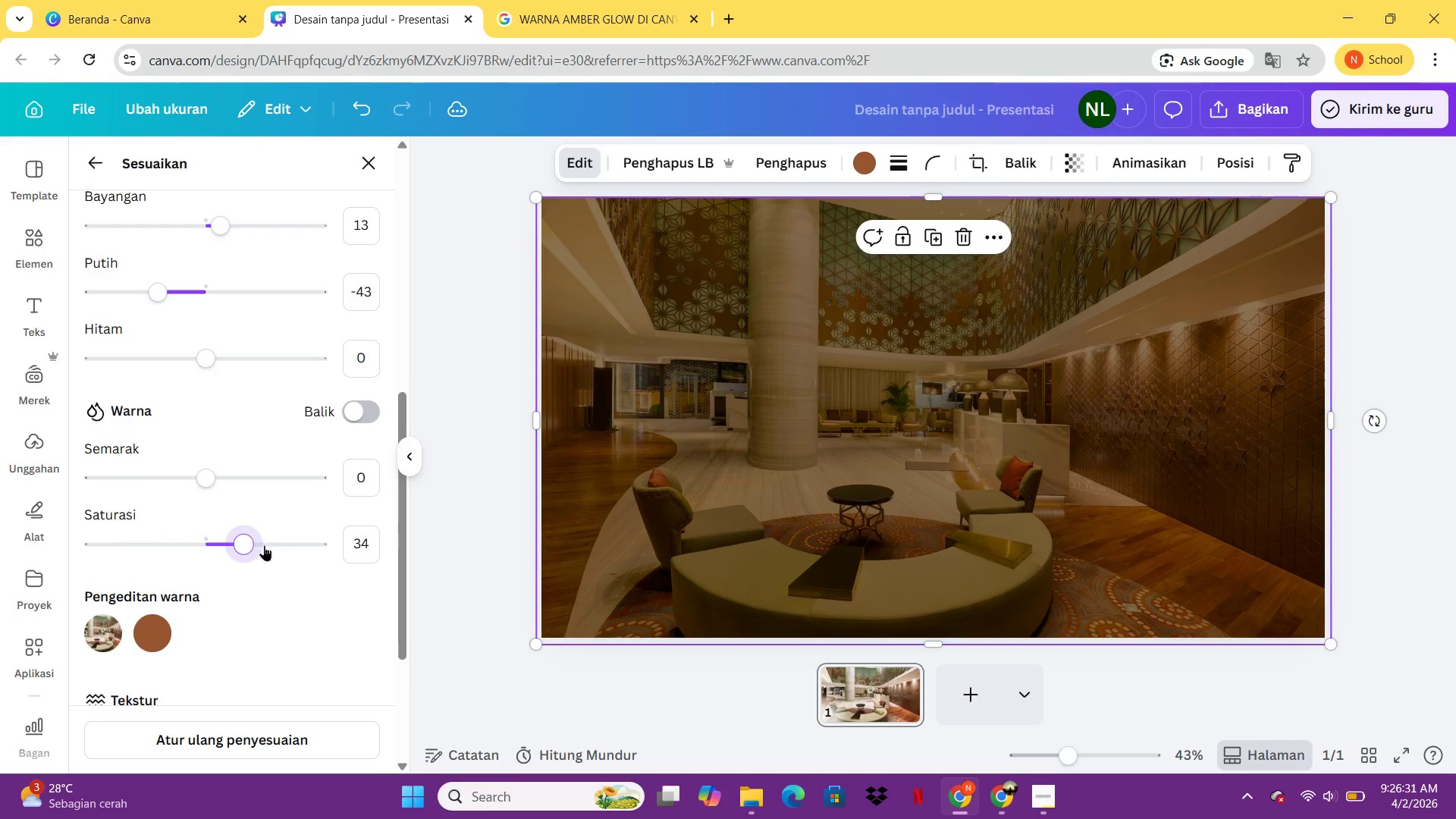 
scroll: coordinate [270, 552], scroll_direction: down, amount: 3.0
 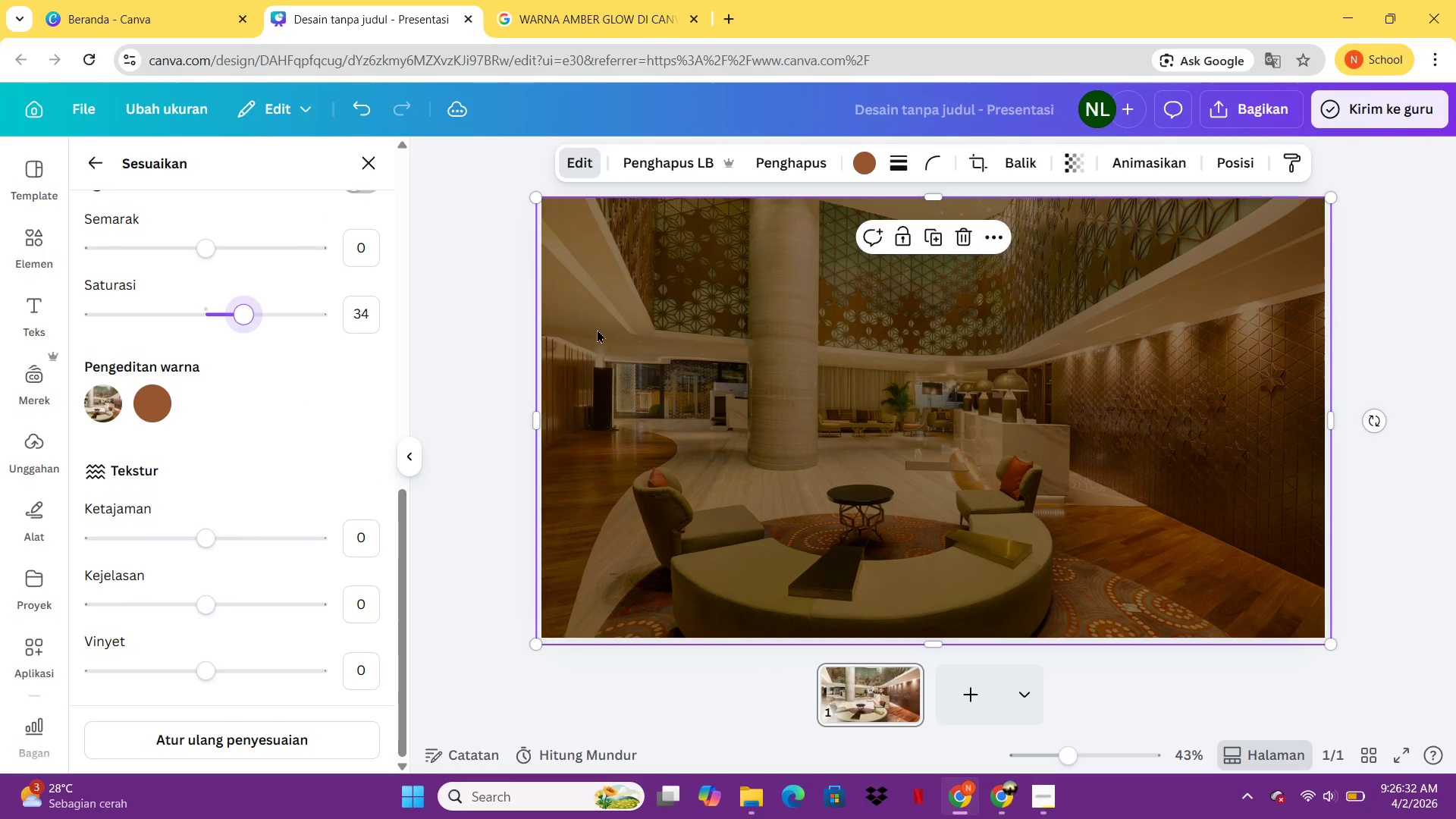 
left_click([600, 329])
 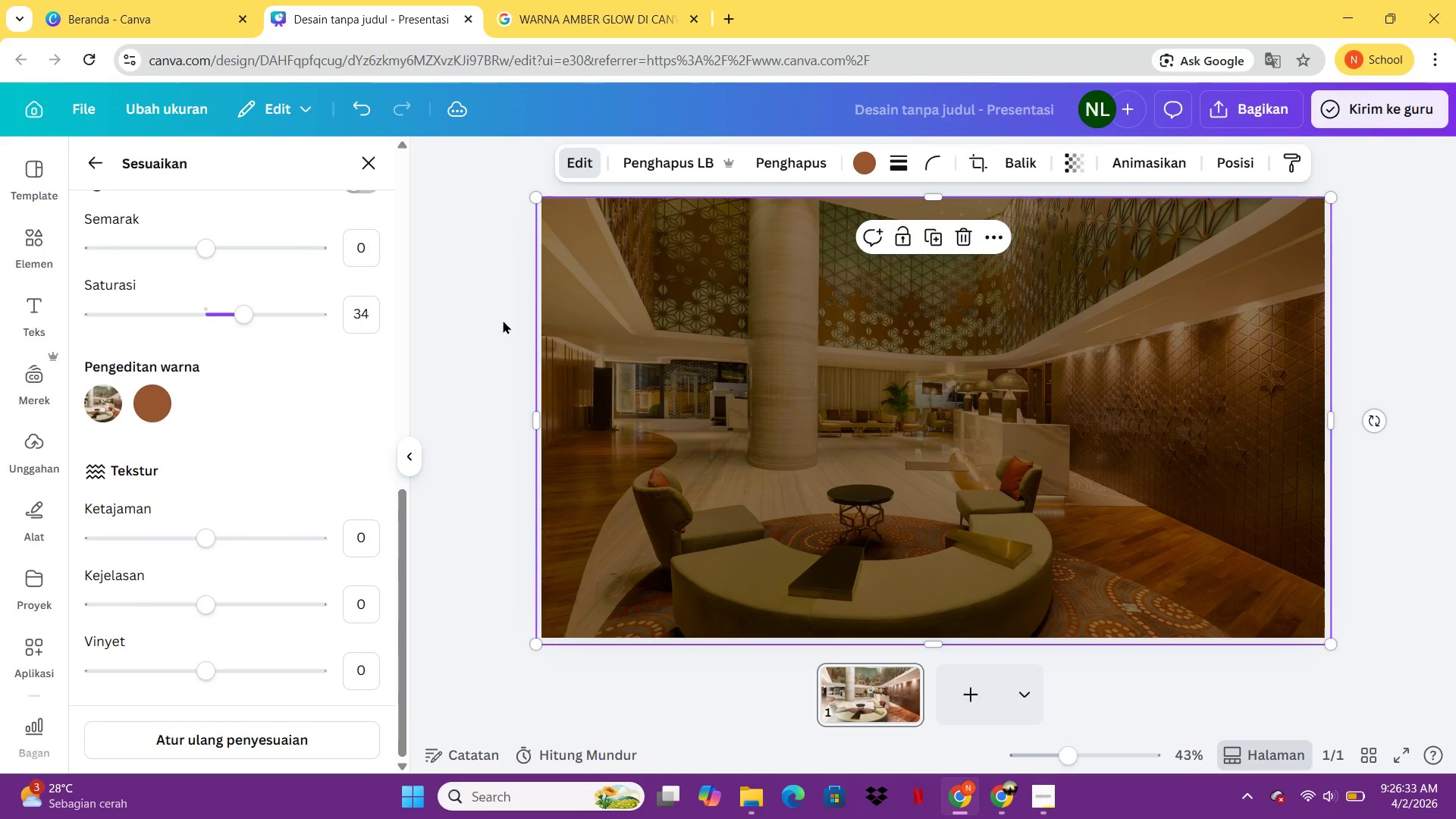 
double_click([494, 322])
 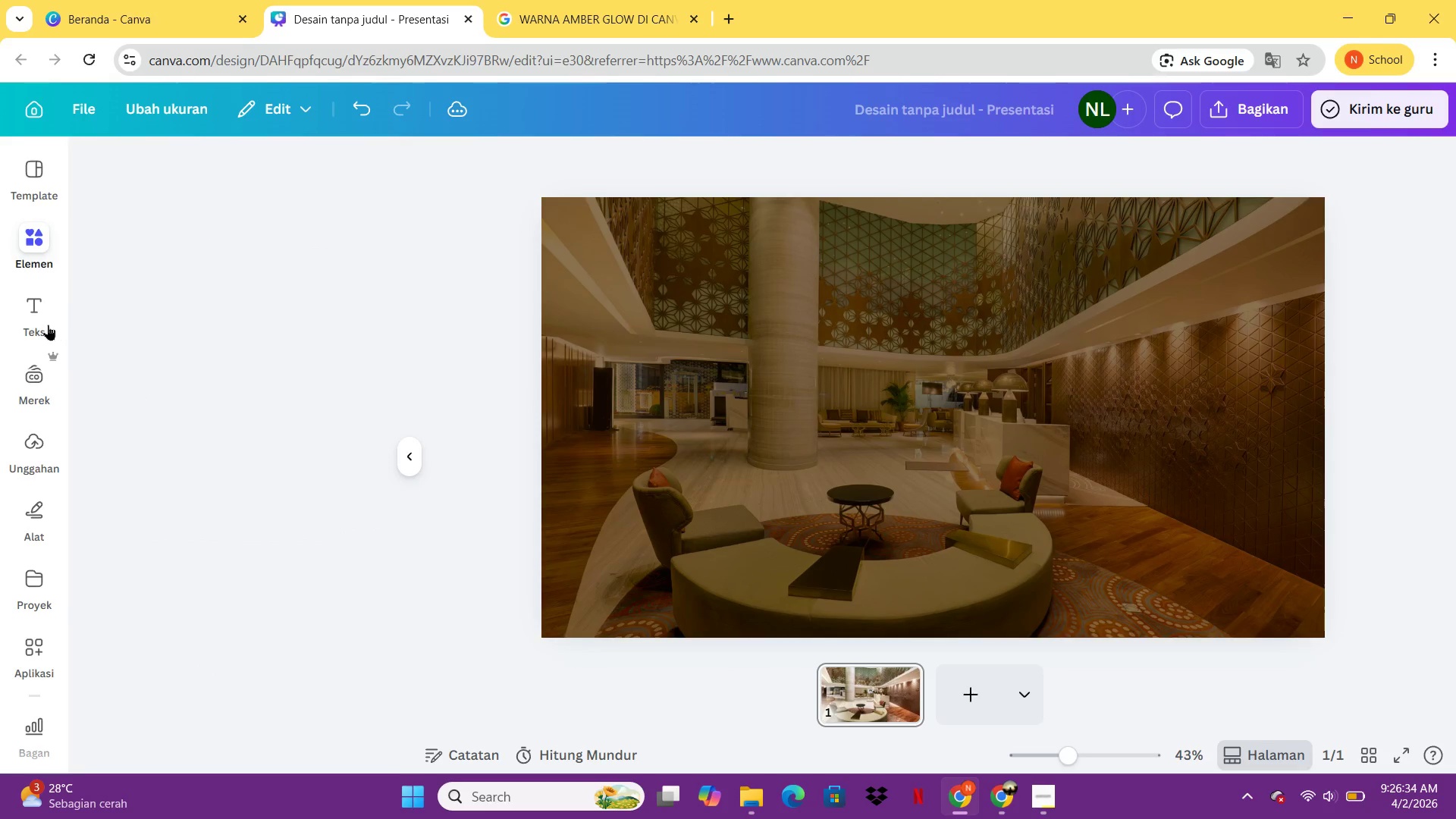 
double_click([44, 319])
 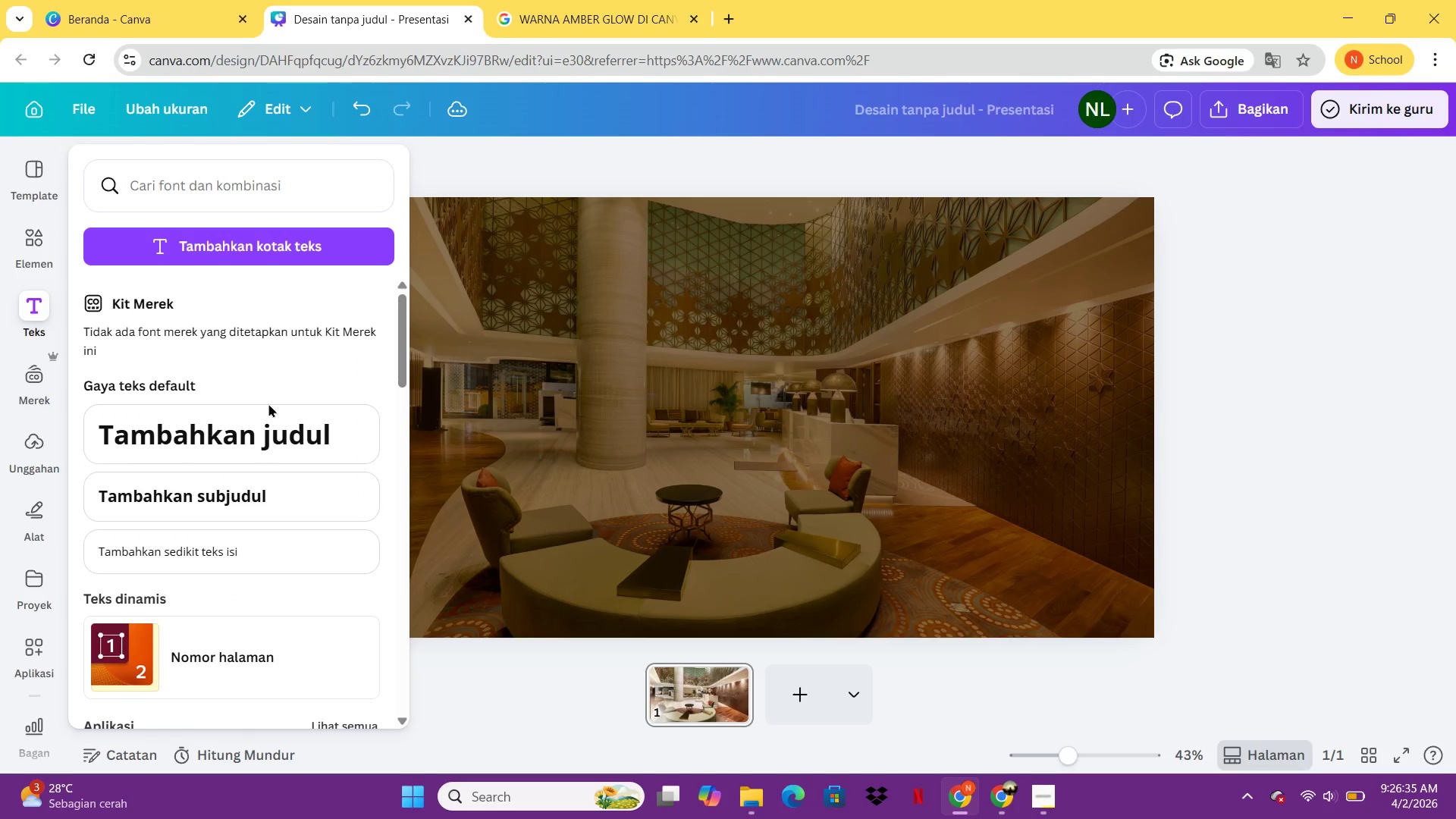 
left_click([44, 319])
 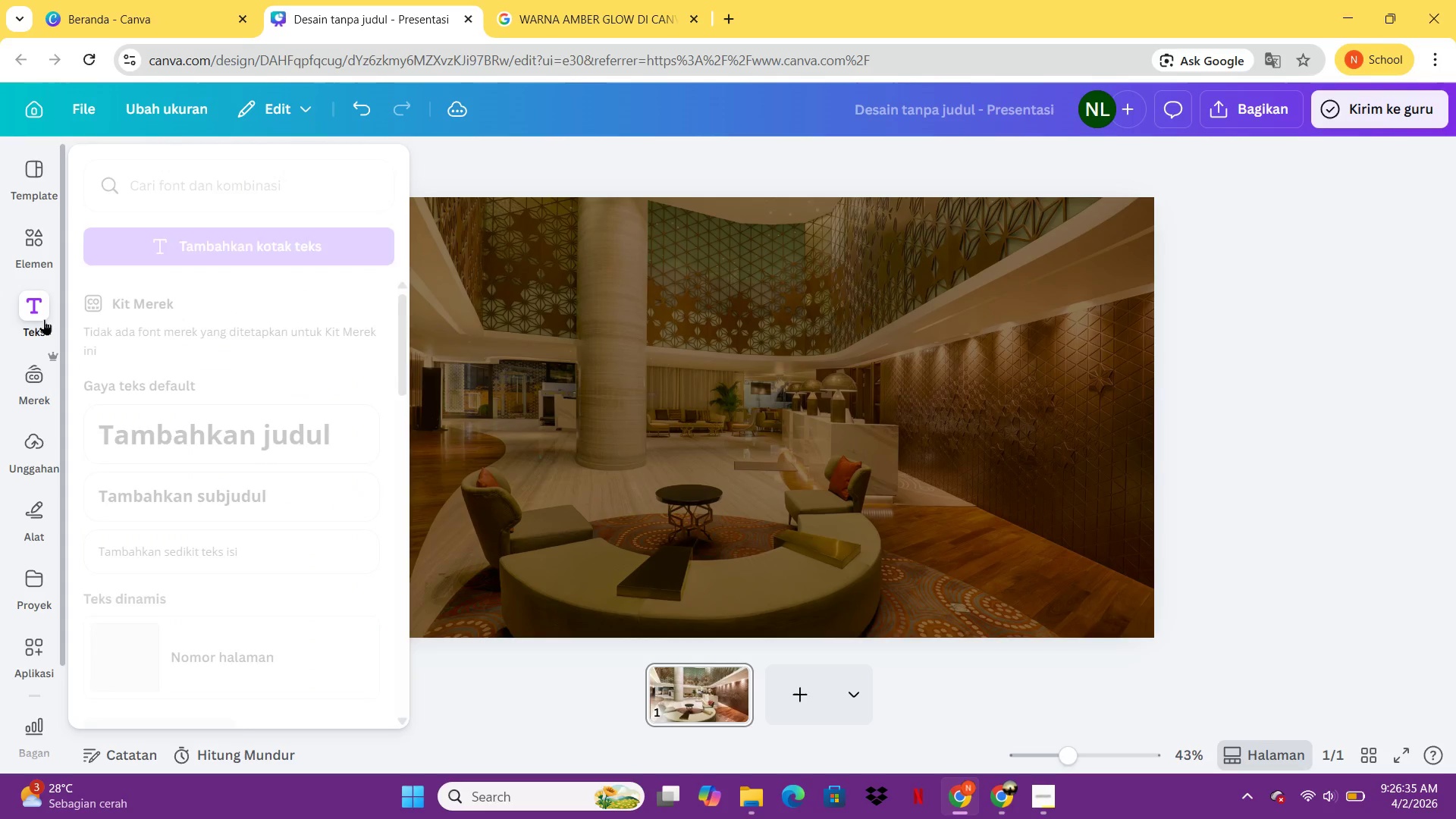 
double_click([253, 445])
 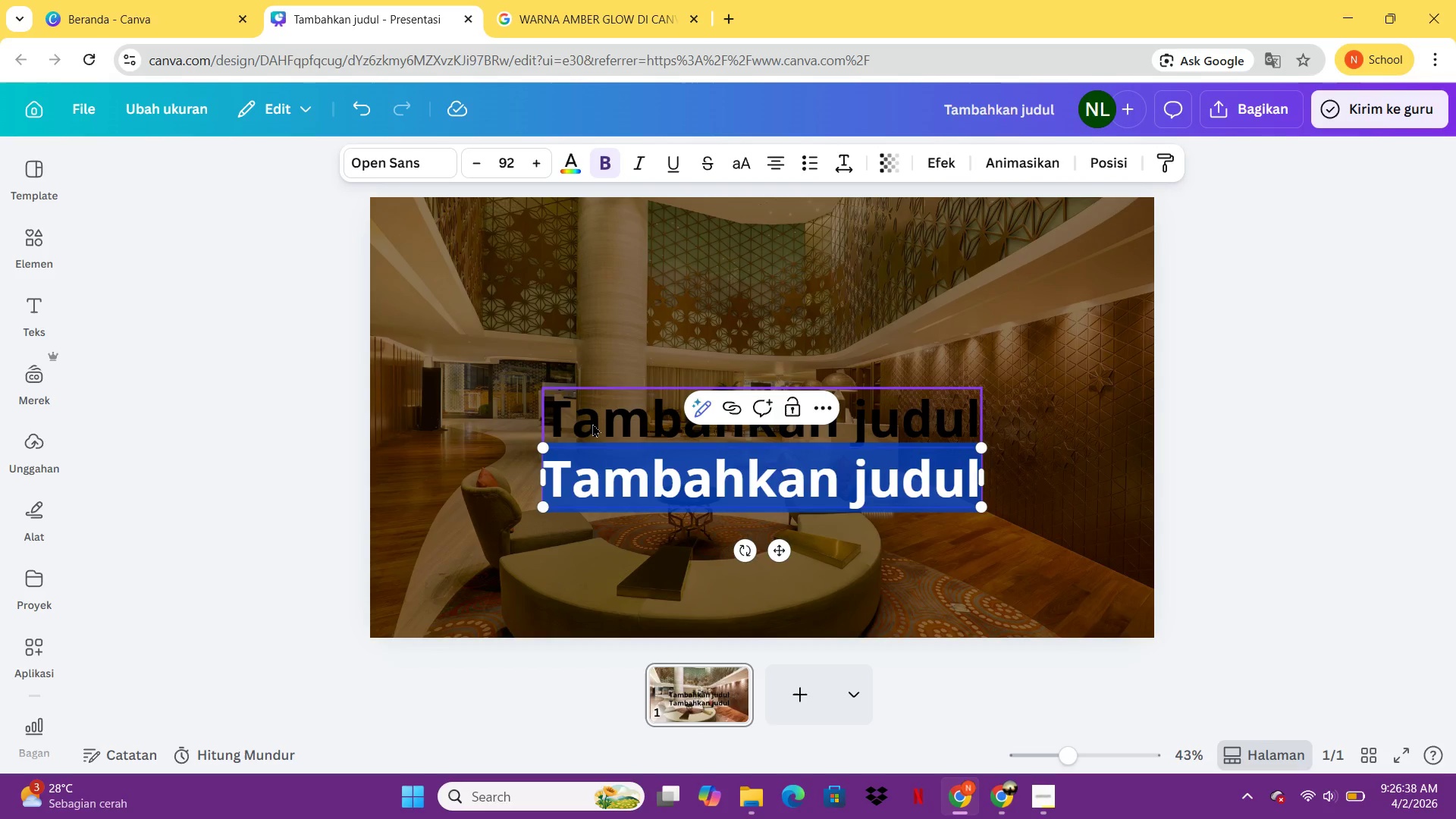 
key(CapsLock)
 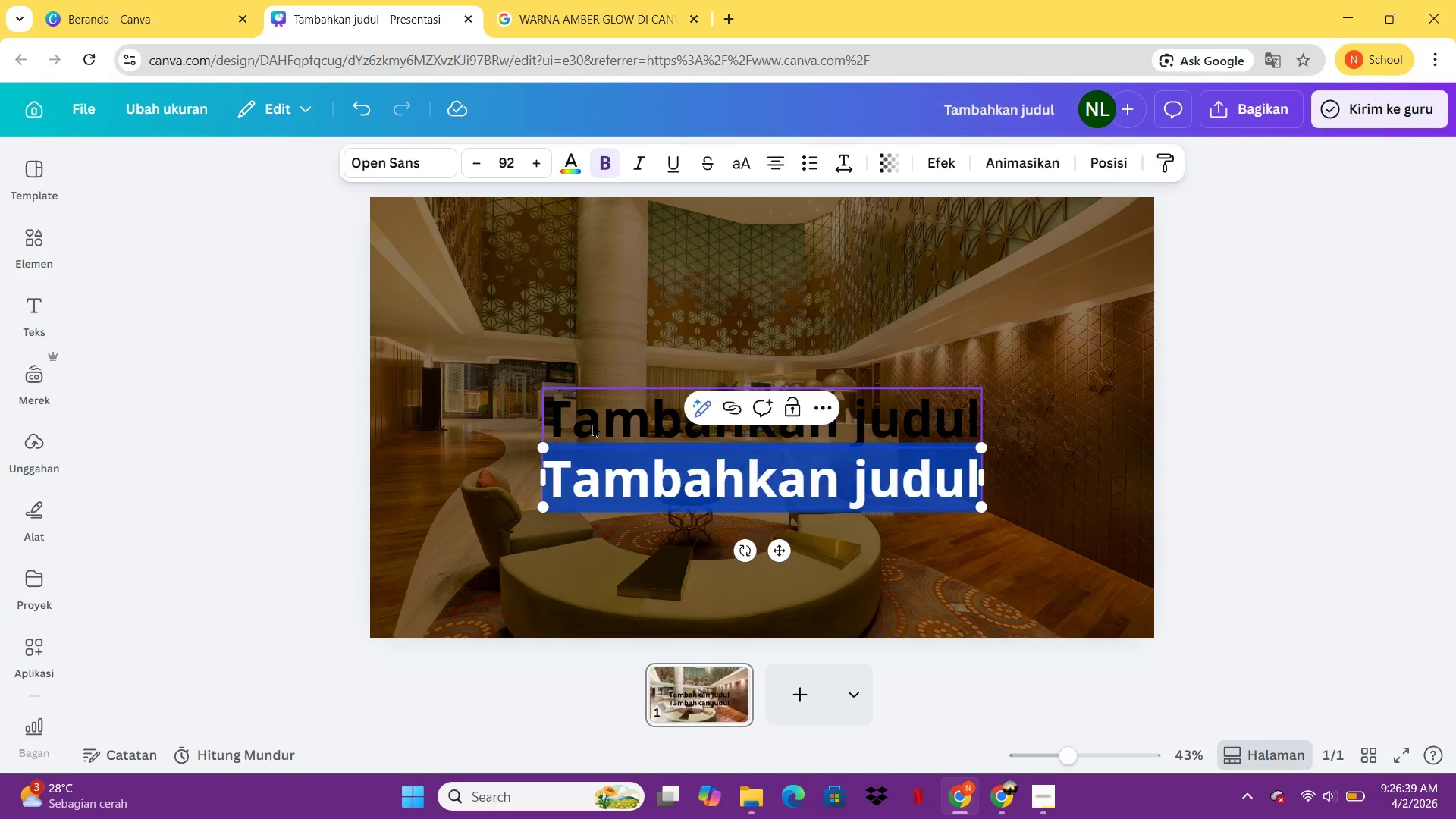 
key(L)
 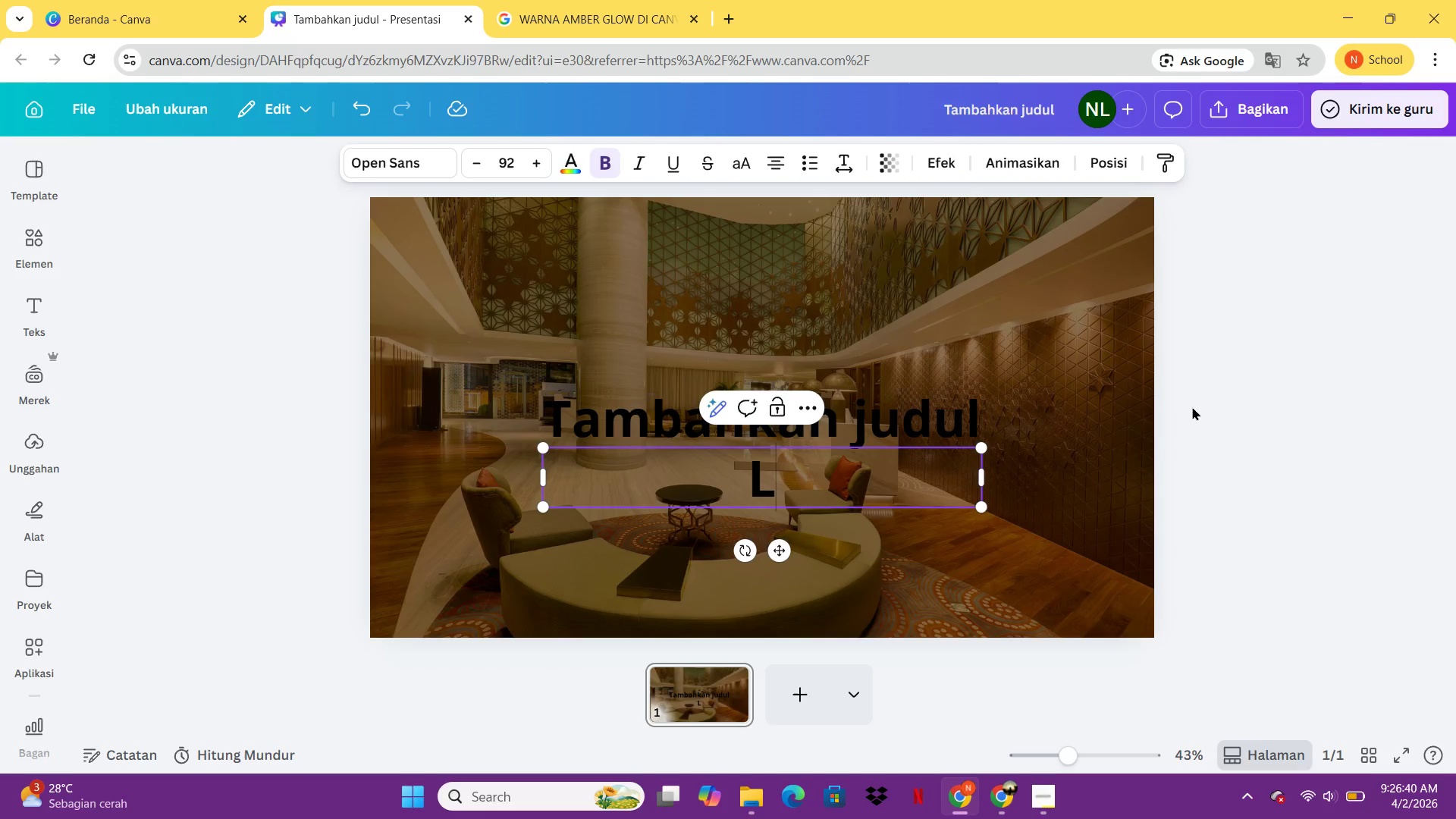 
double_click([1192, 406])
 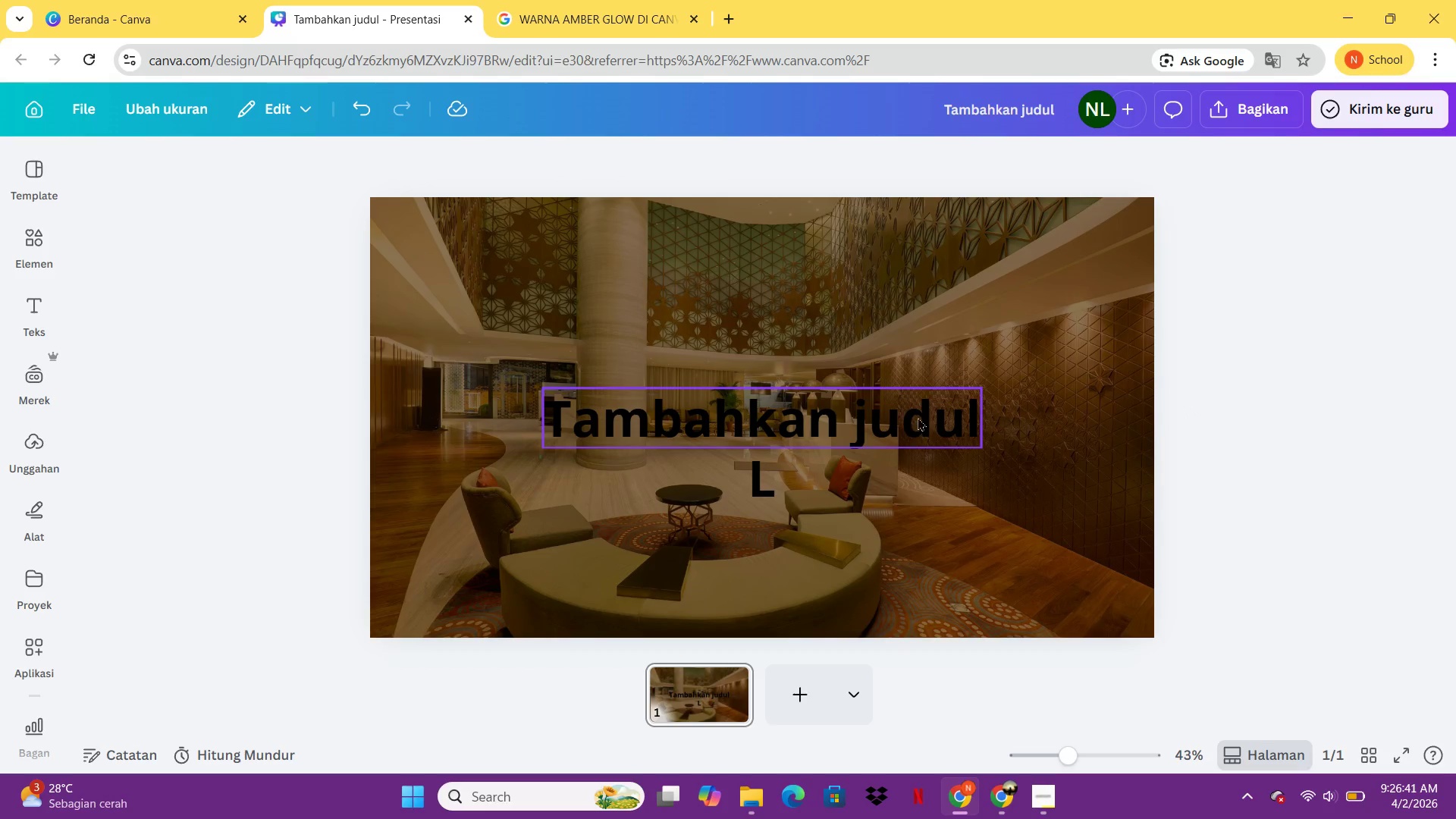 
triple_click([918, 417])
 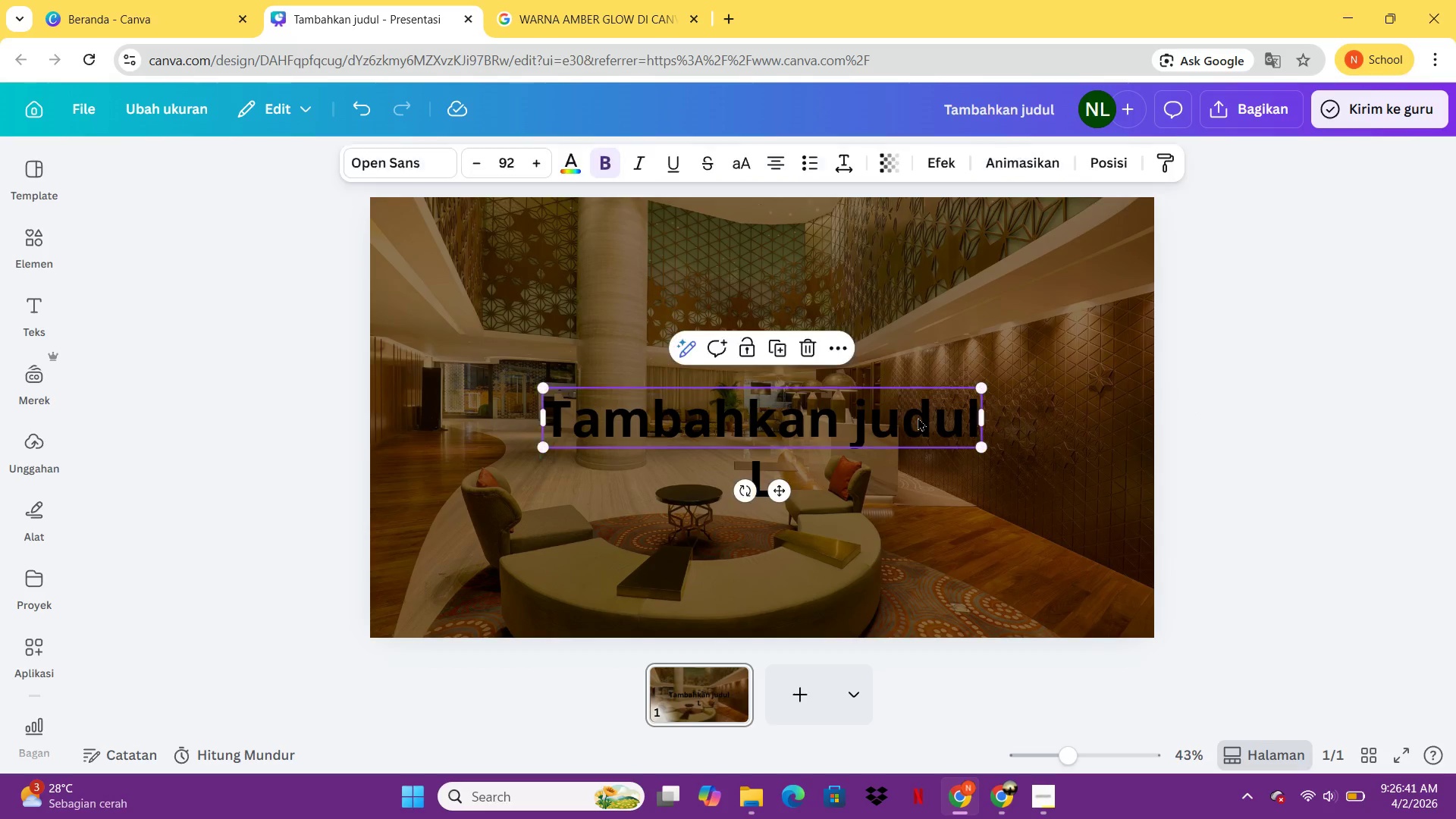 
triple_click([918, 417])
 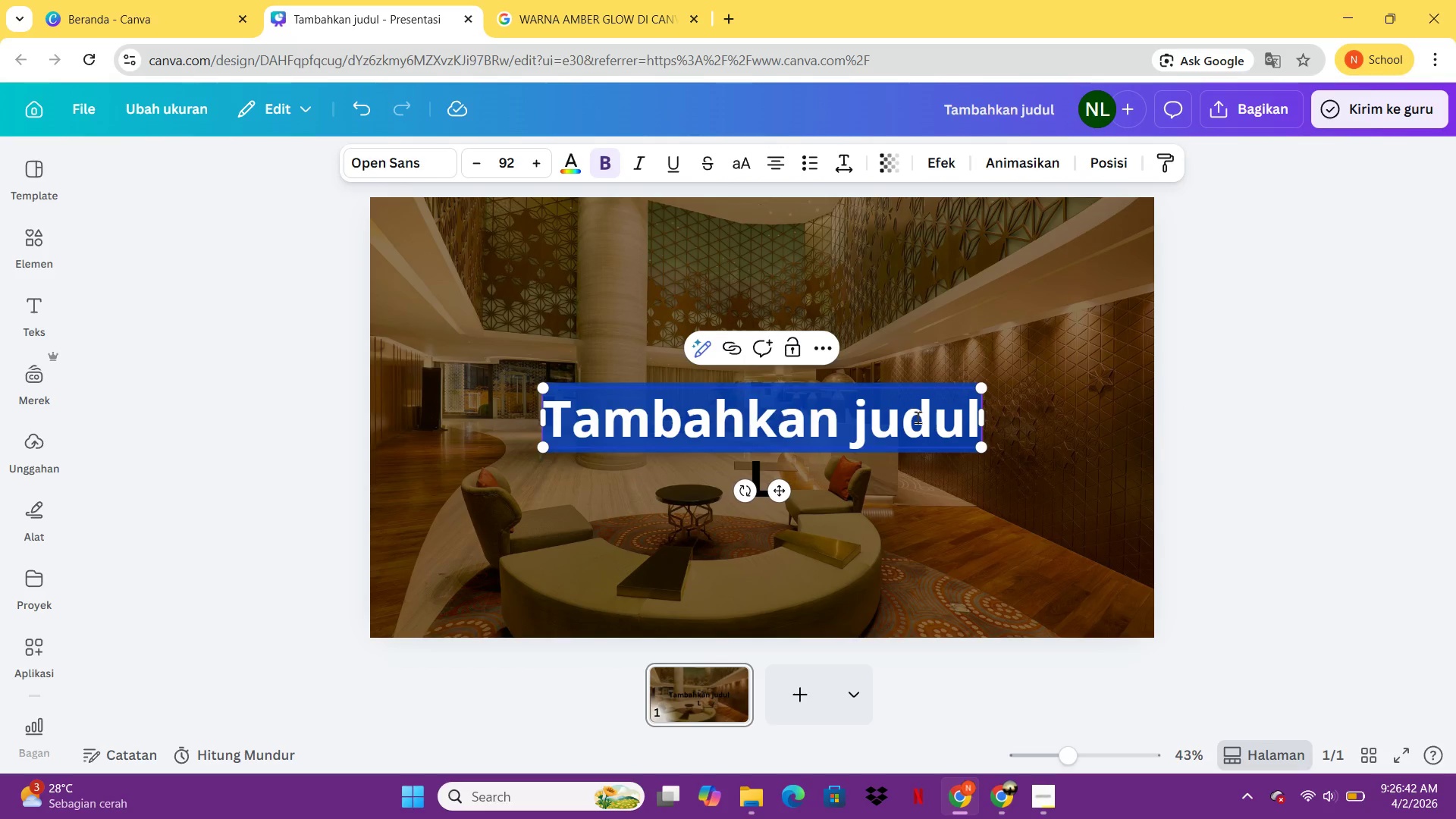 
key(Delete)
 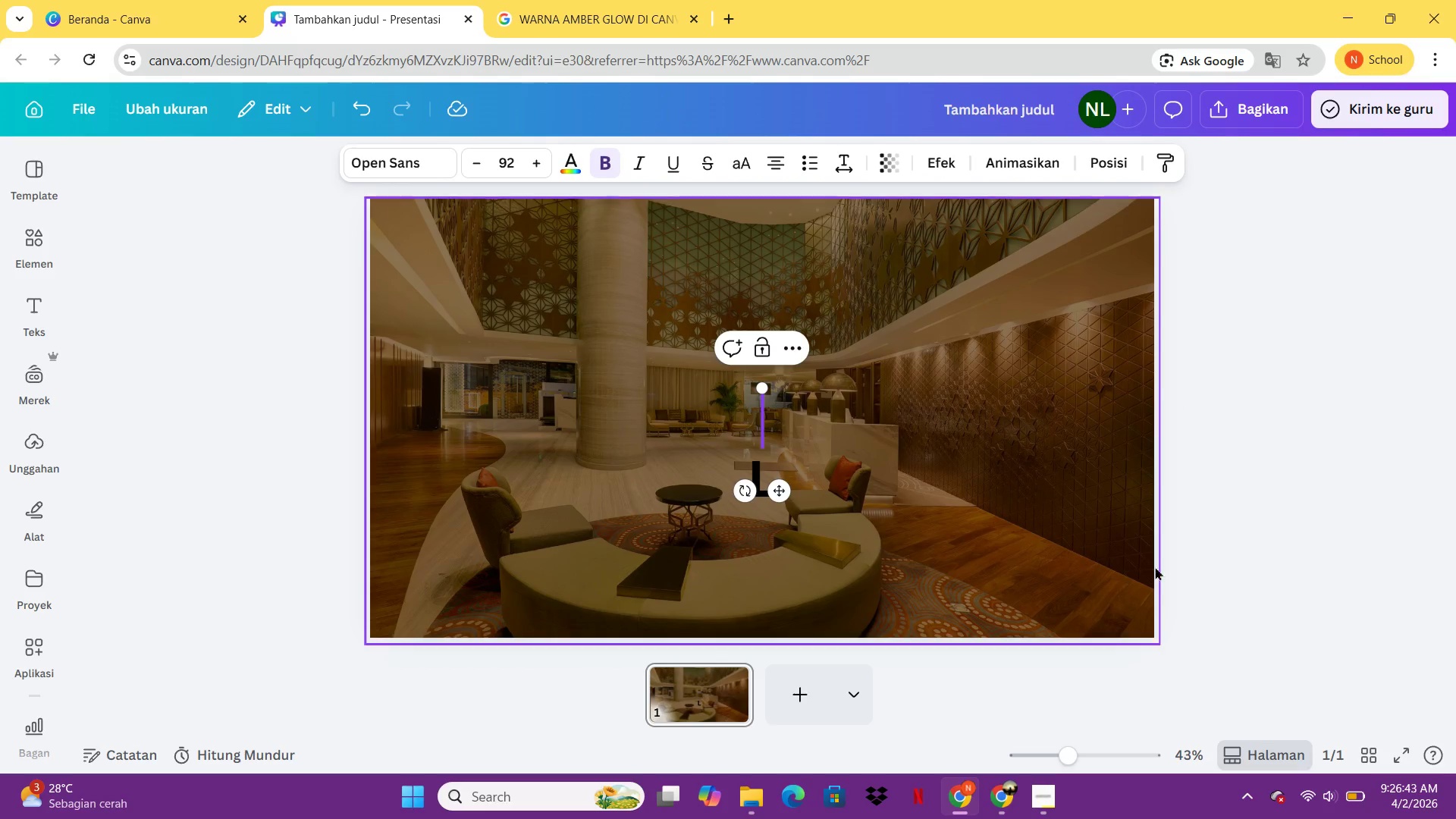 
left_click([1385, 512])
 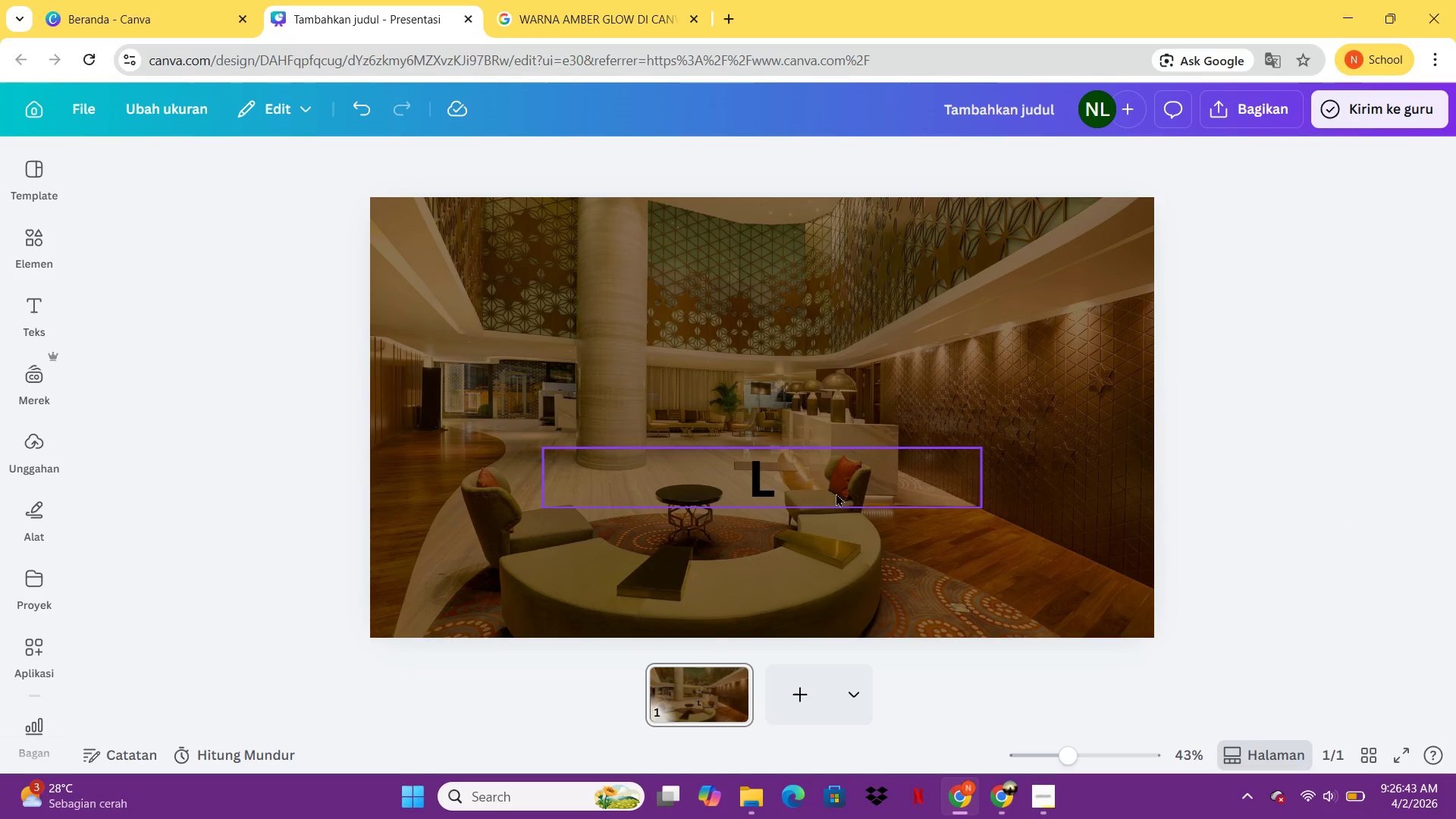 
left_click([816, 490])
 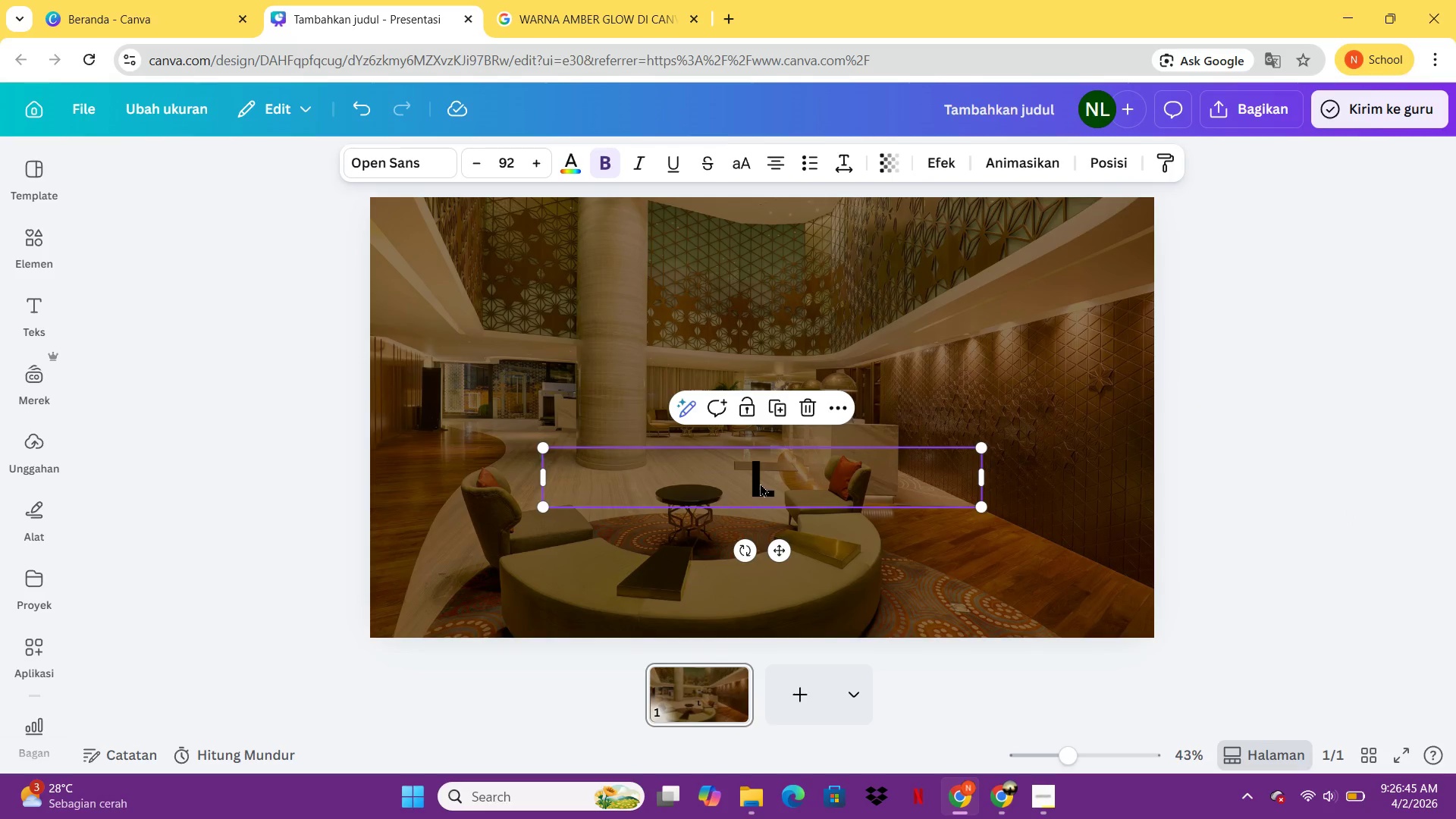 
double_click([760, 483])
 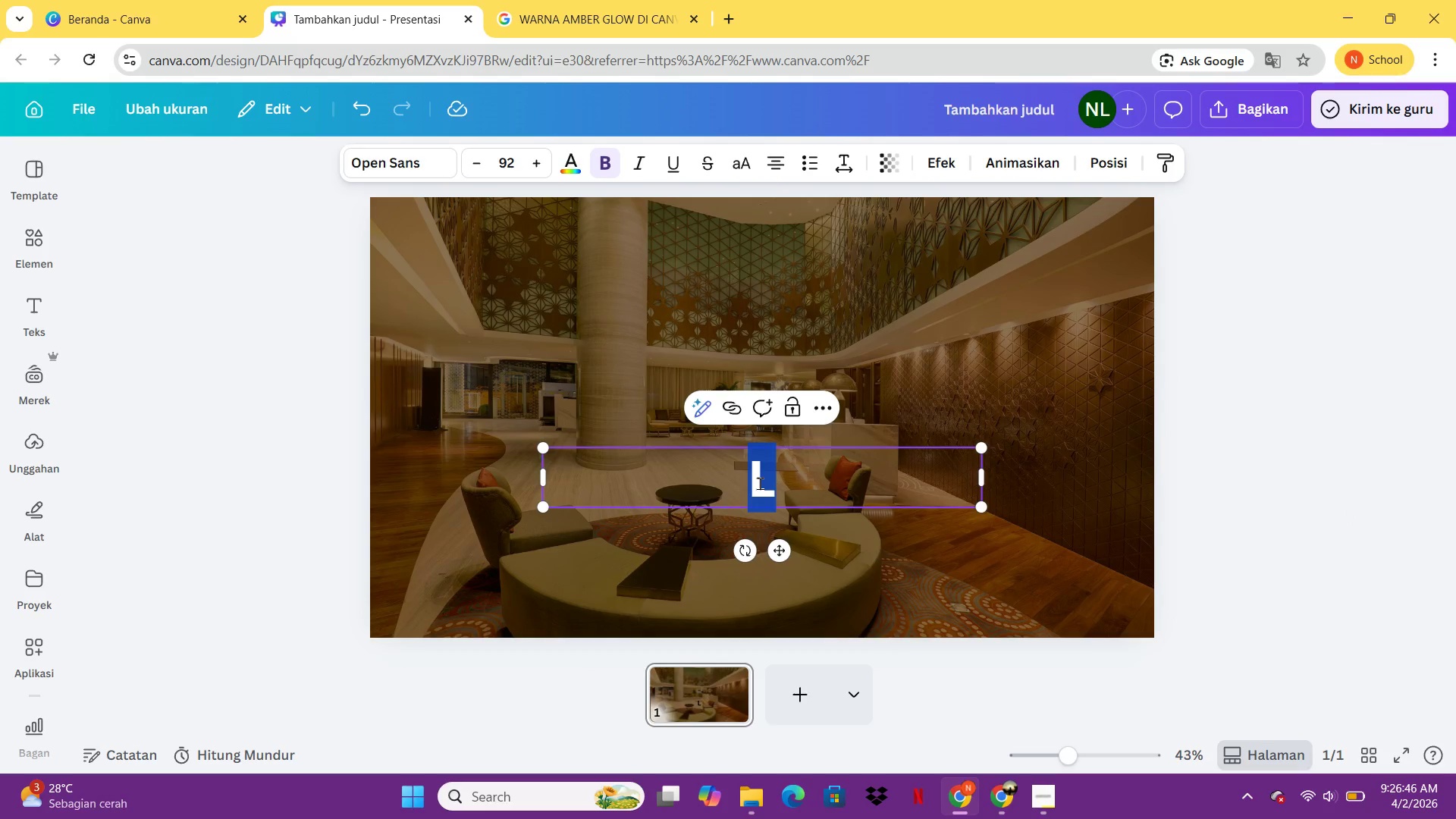 
type(LUMINA POD)
 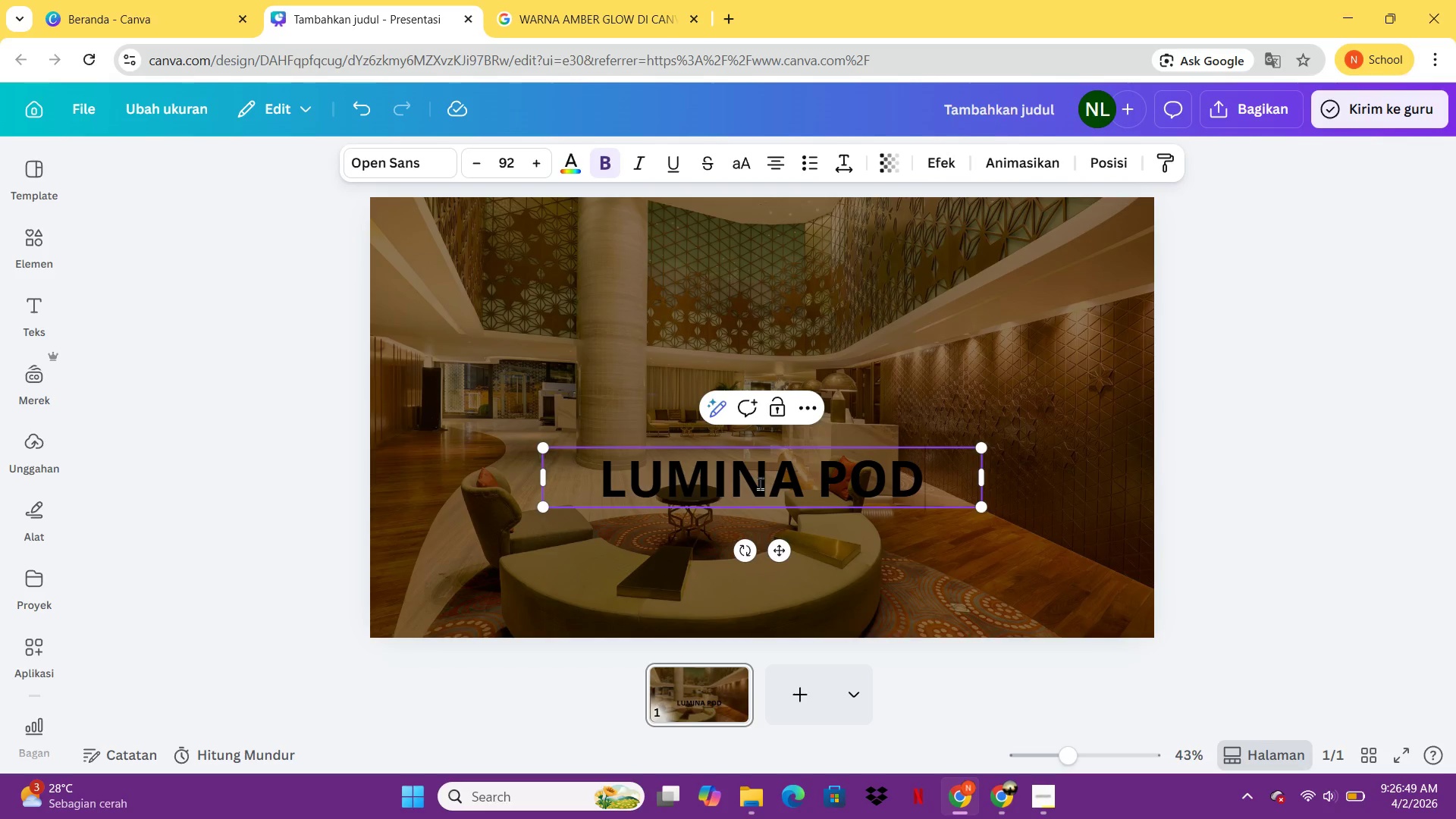 
key(Control+A)
 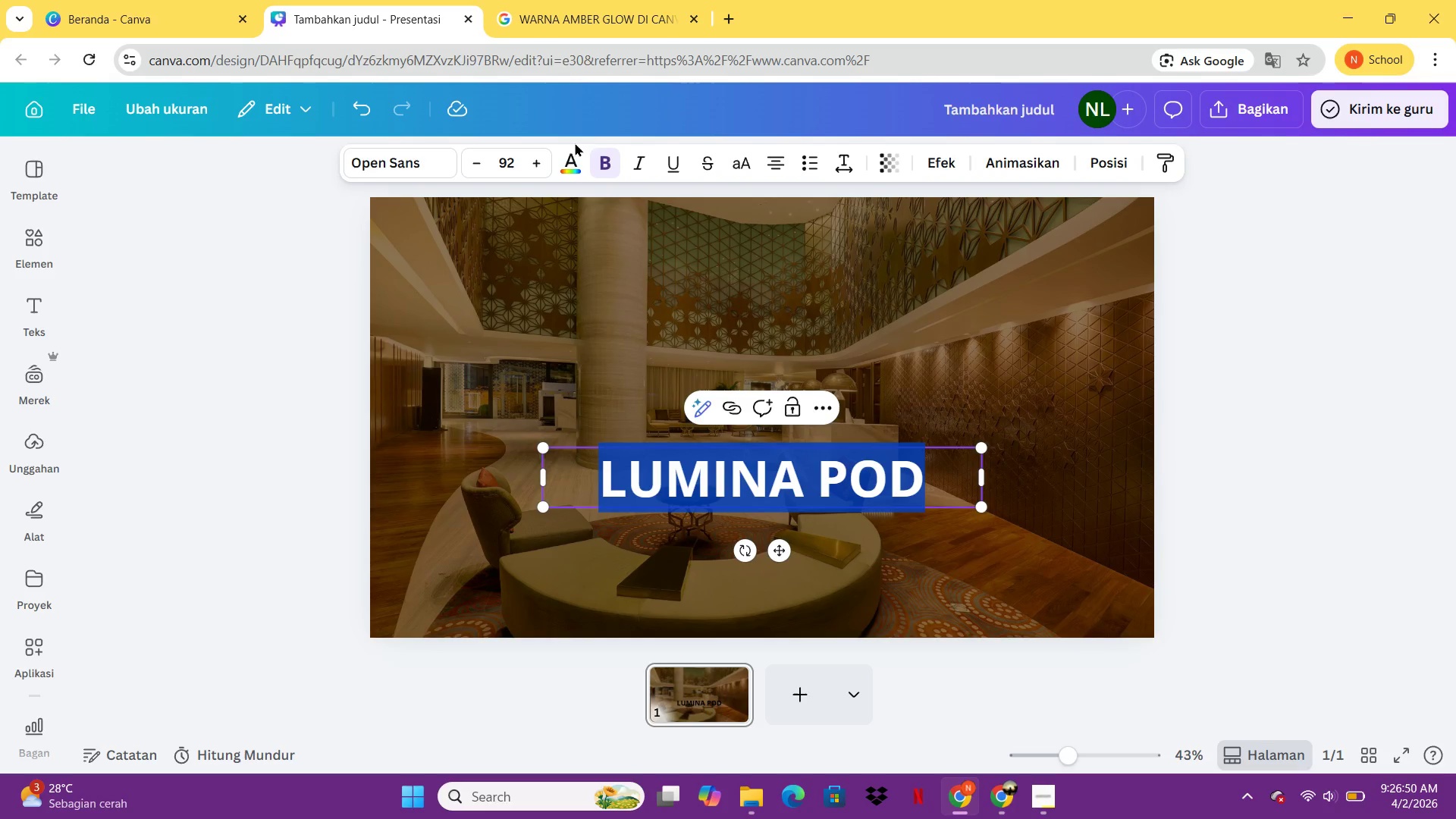 
left_click([570, 156])
 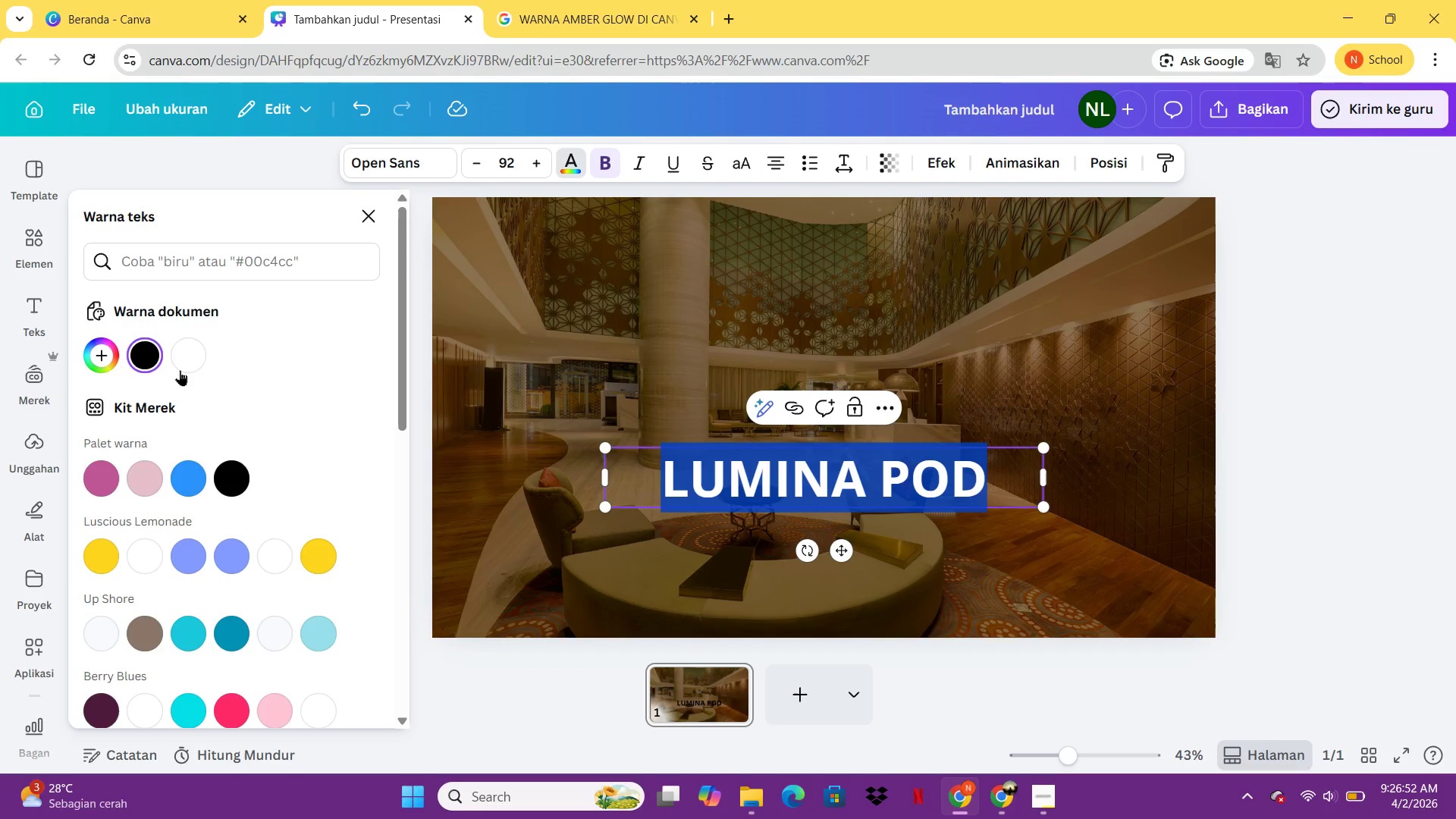 
left_click([181, 366])
 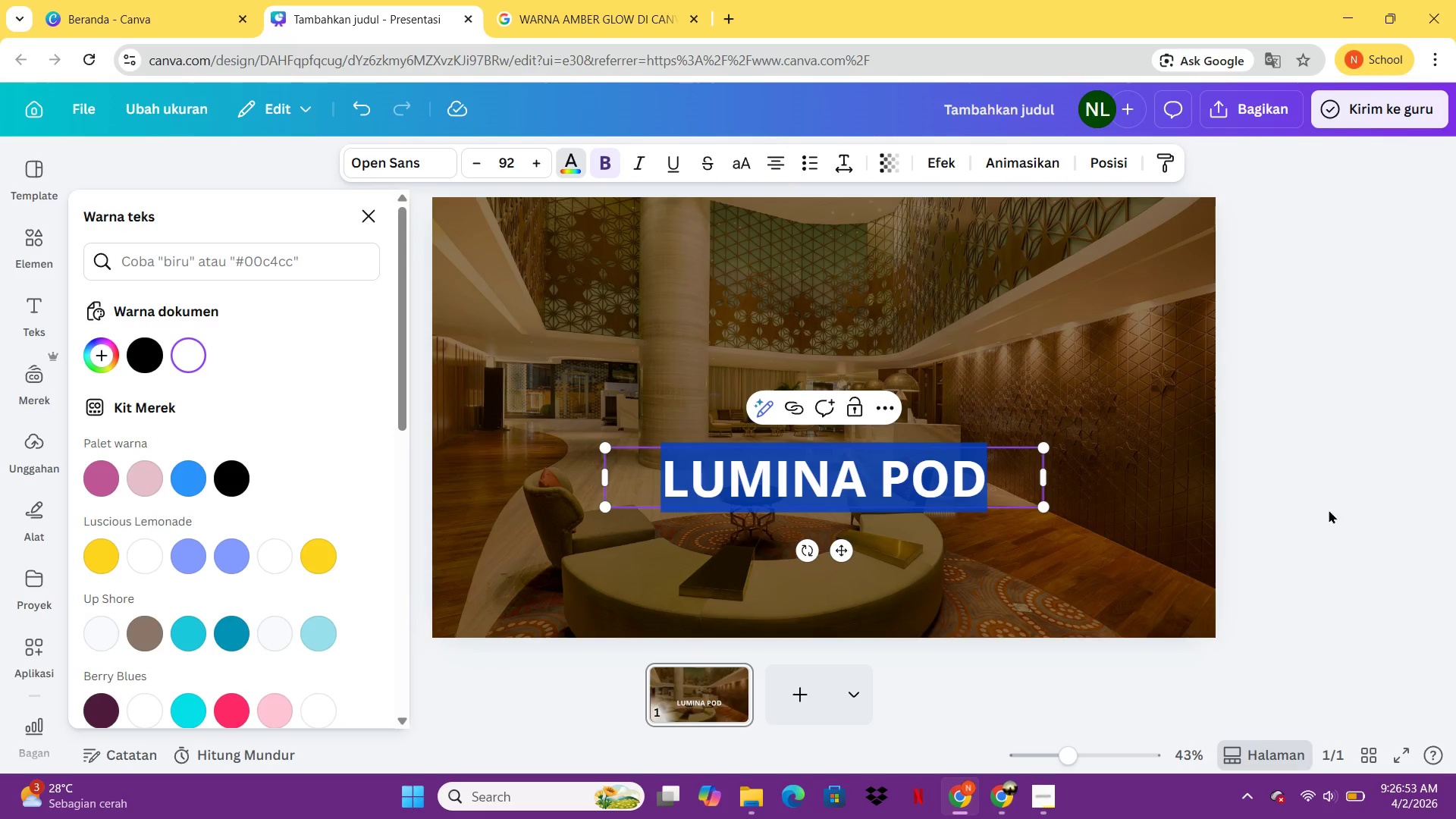 
left_click([1400, 485])
 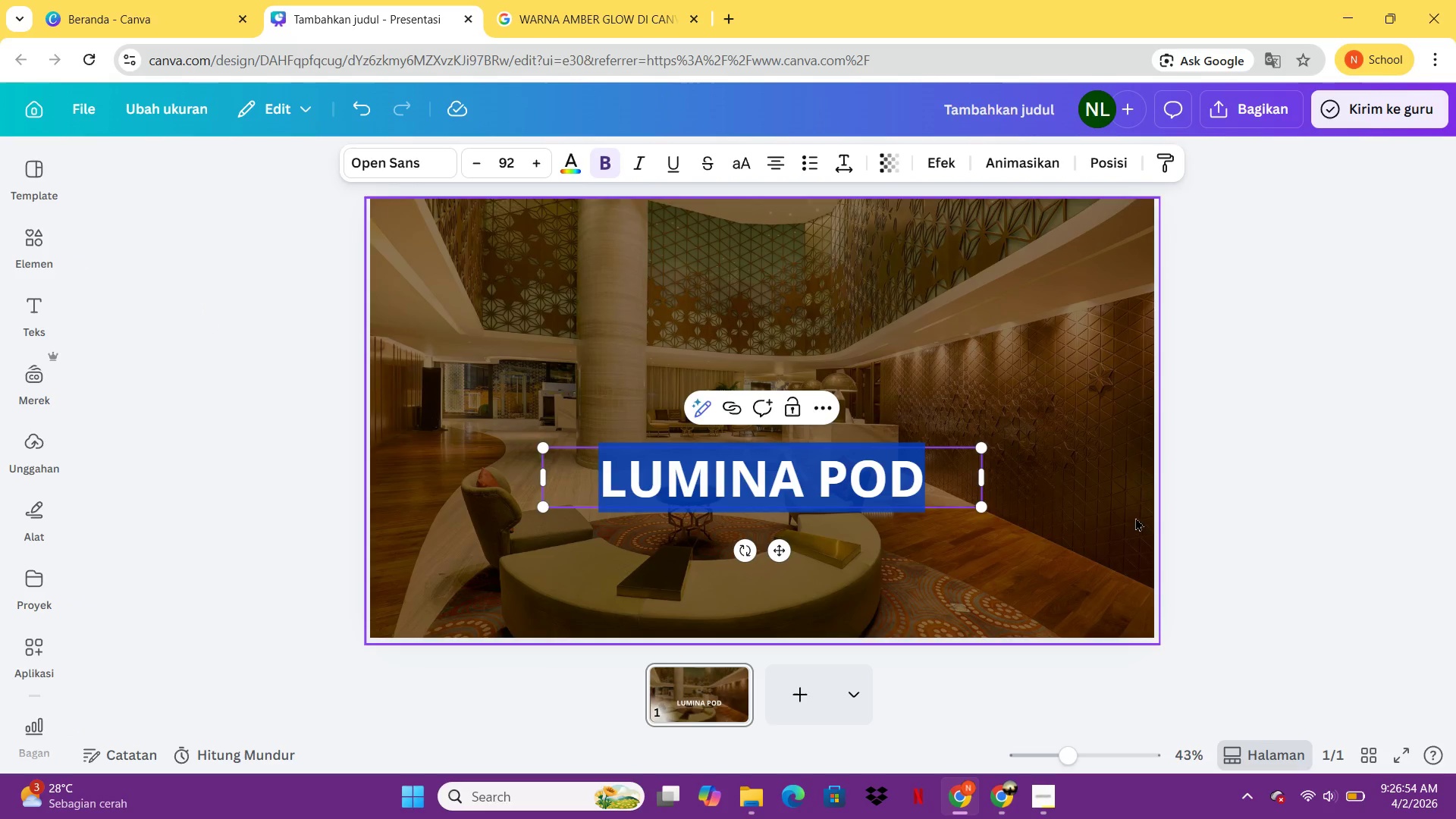 
left_click([1164, 517])
 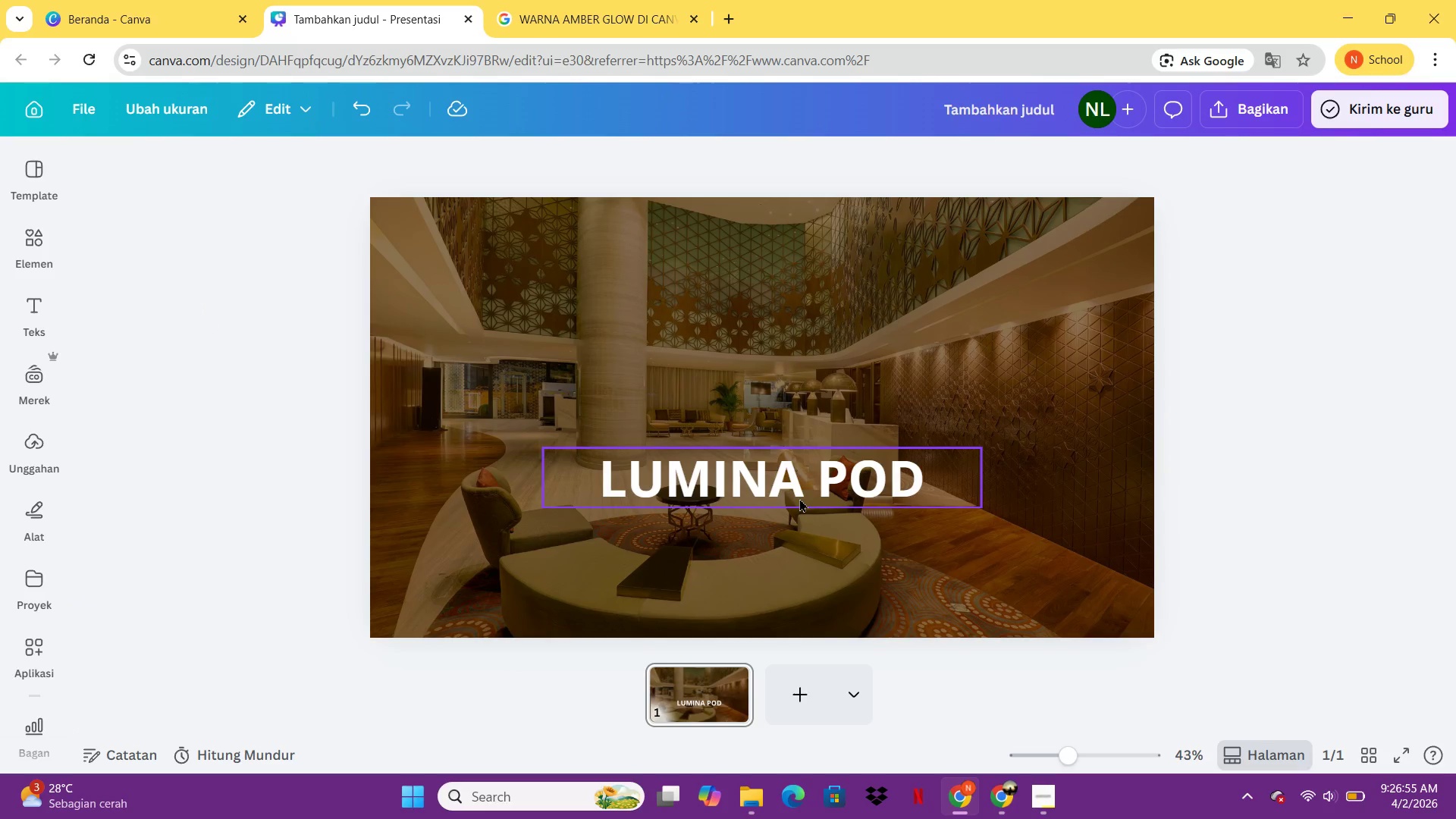 
left_click_drag(start_coordinate=[795, 491], to_coordinate=[797, 311])
 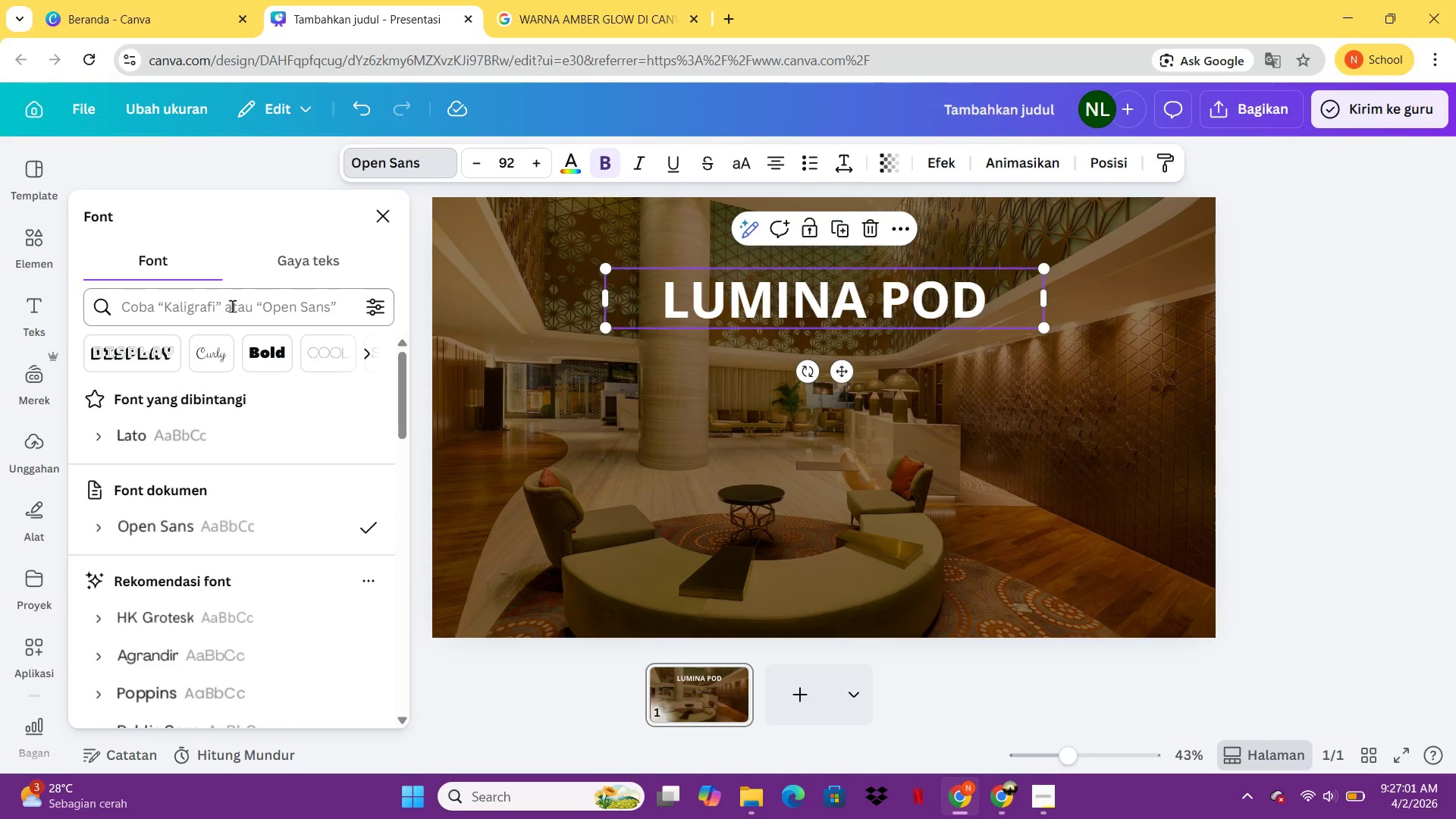 
left_click([215, 441])
 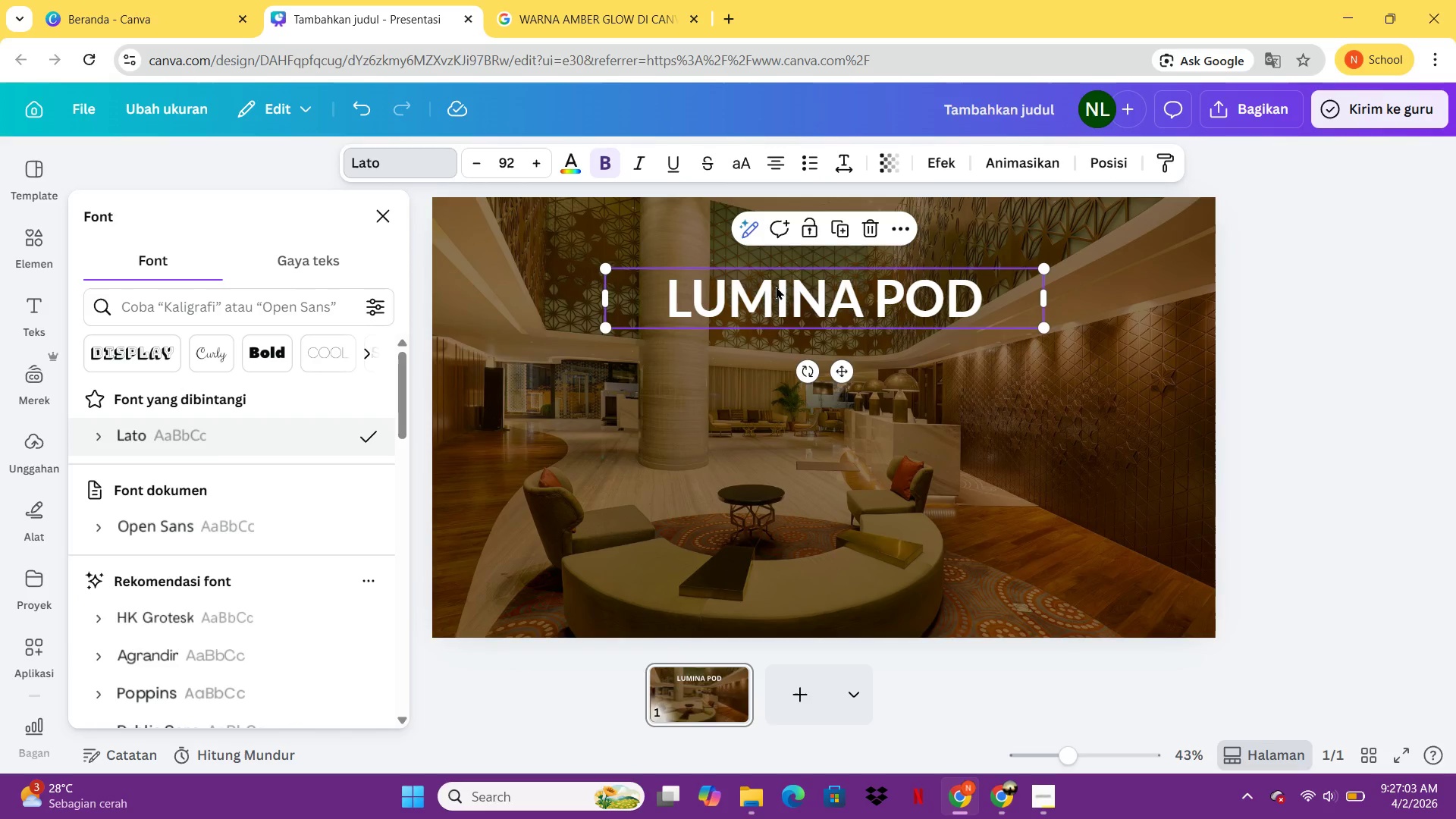 
left_click([787, 288])
 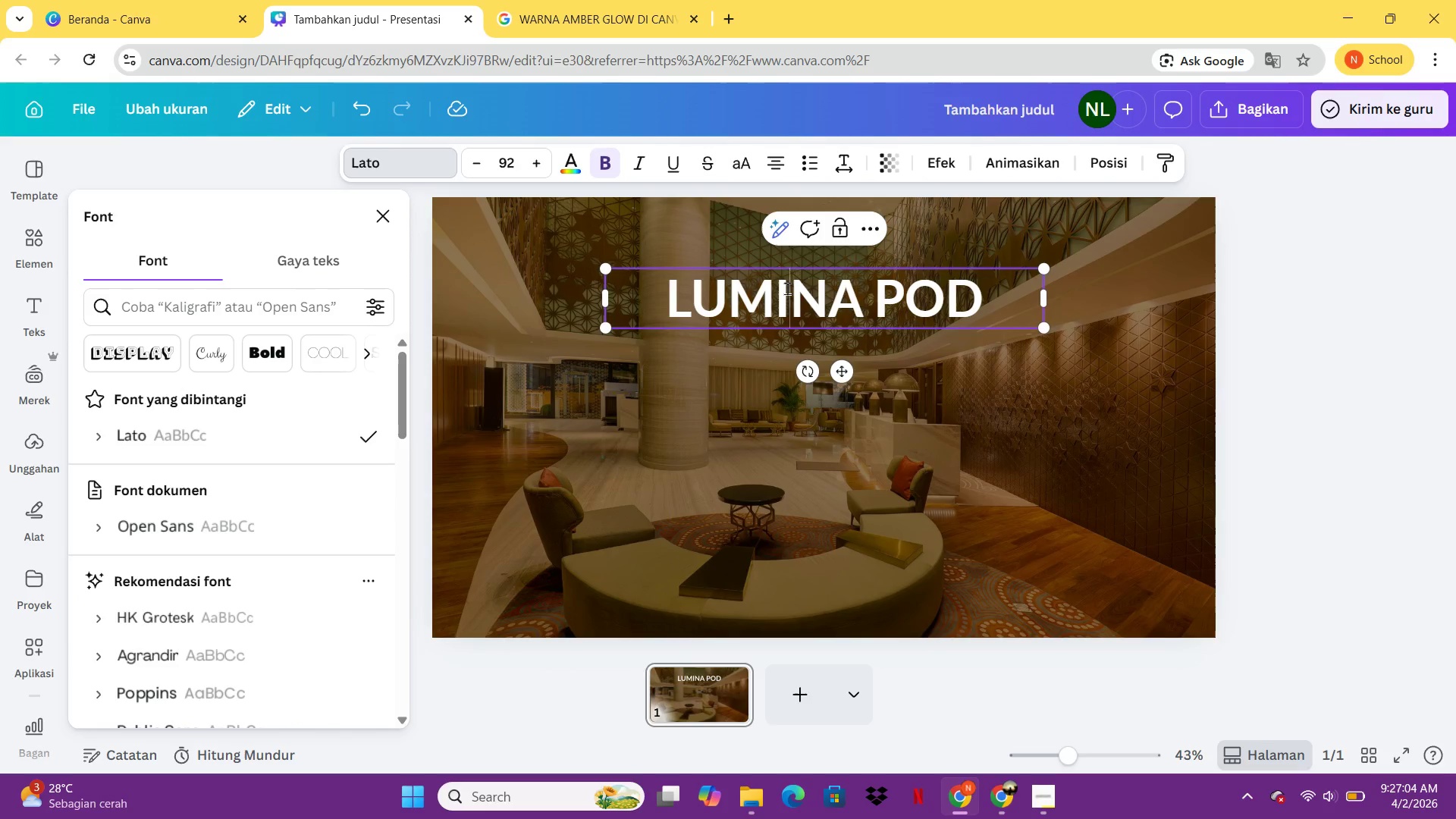 
hold_key(key=ControlLeft, duration=0.48)
 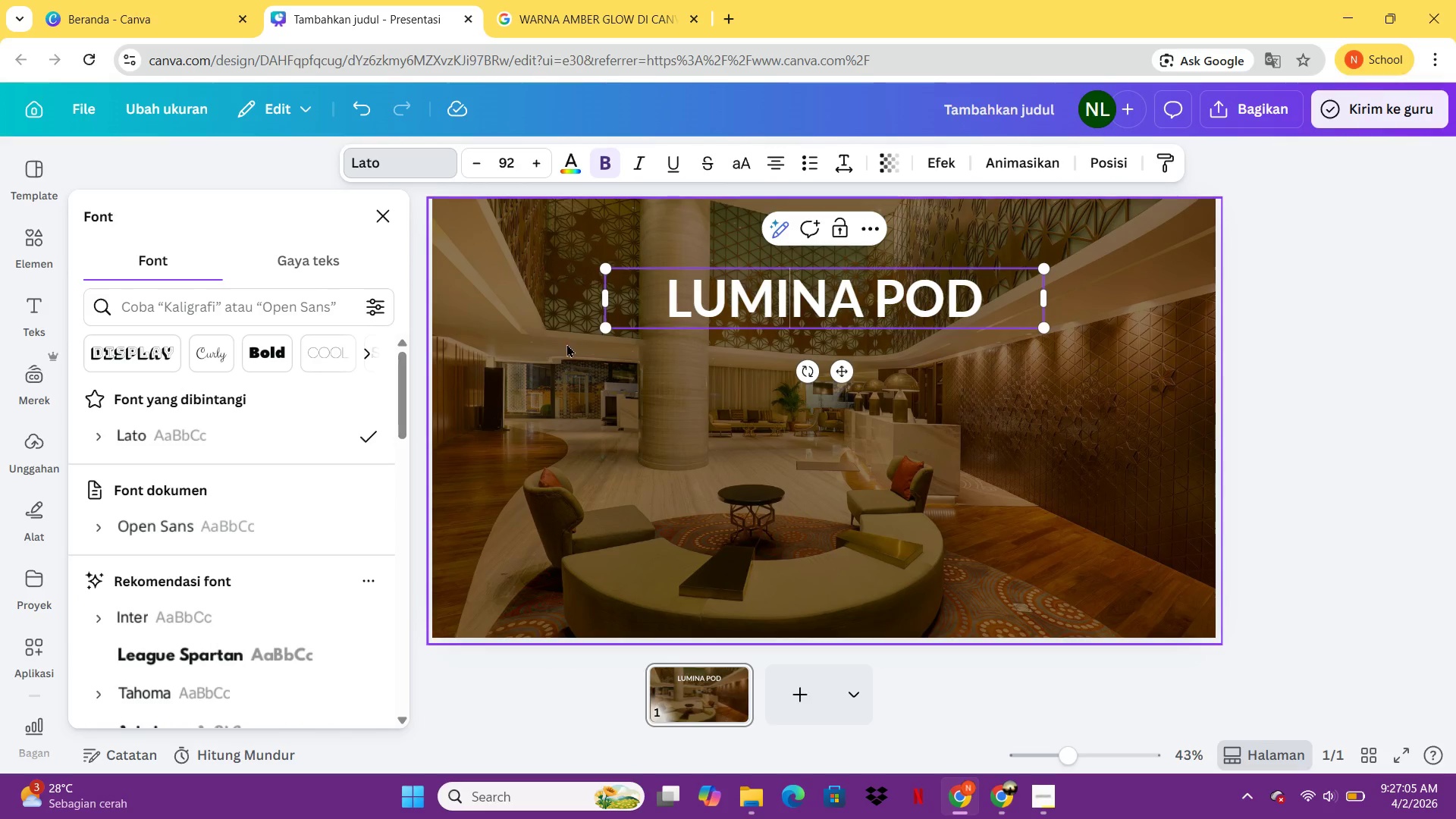 
key(Control+A)
 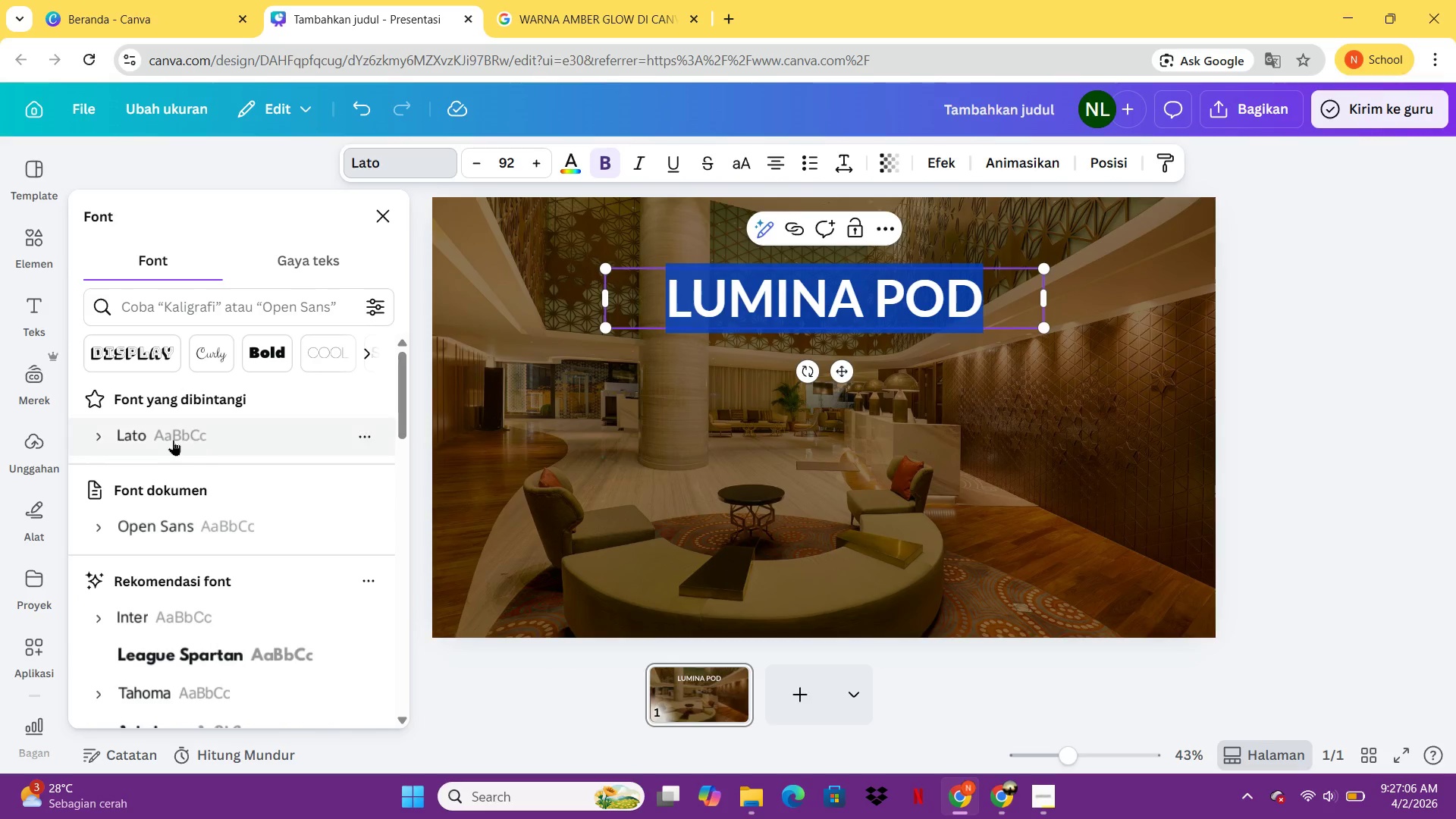 
left_click([173, 440])
 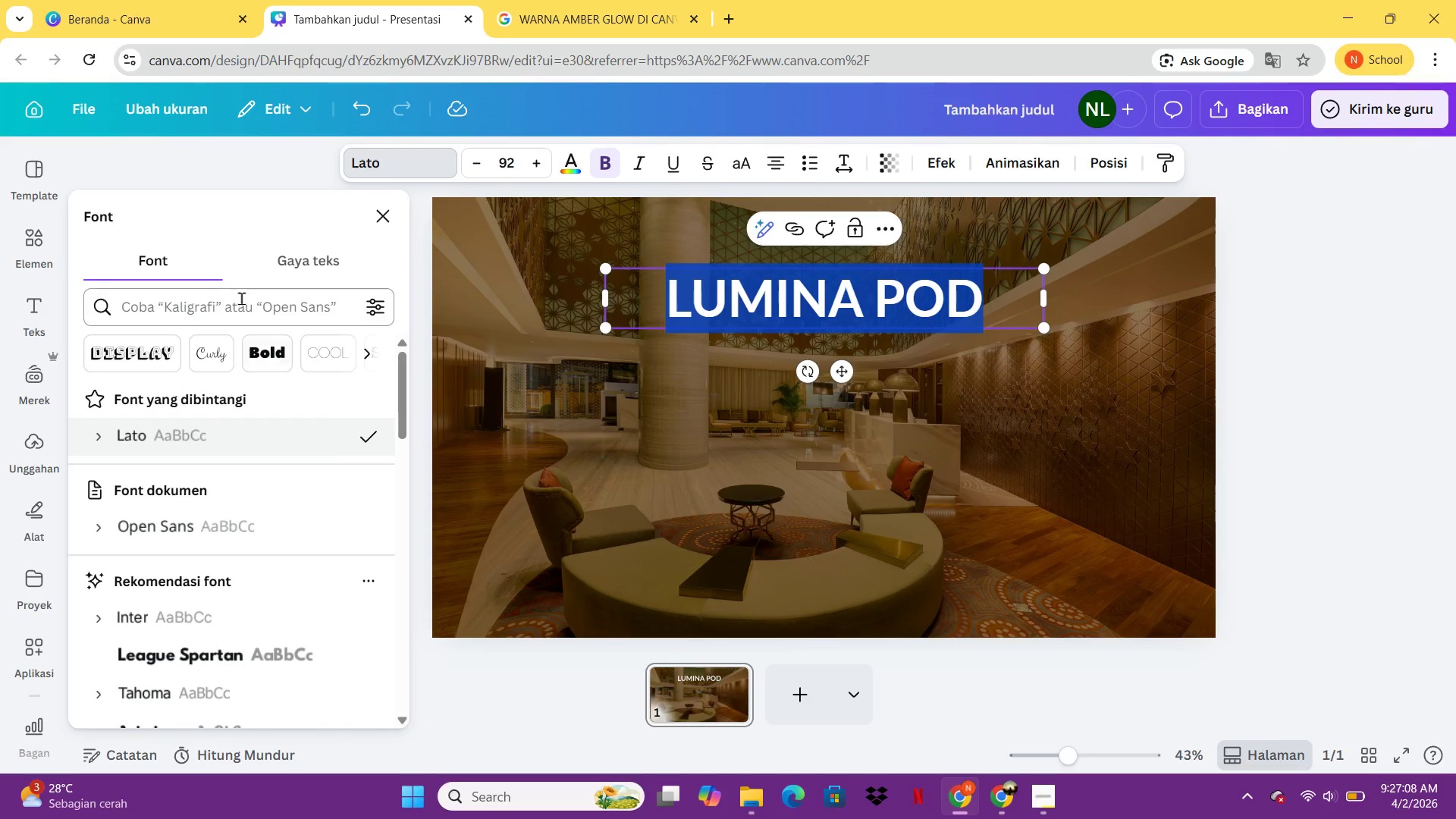 
left_click([220, 302])
 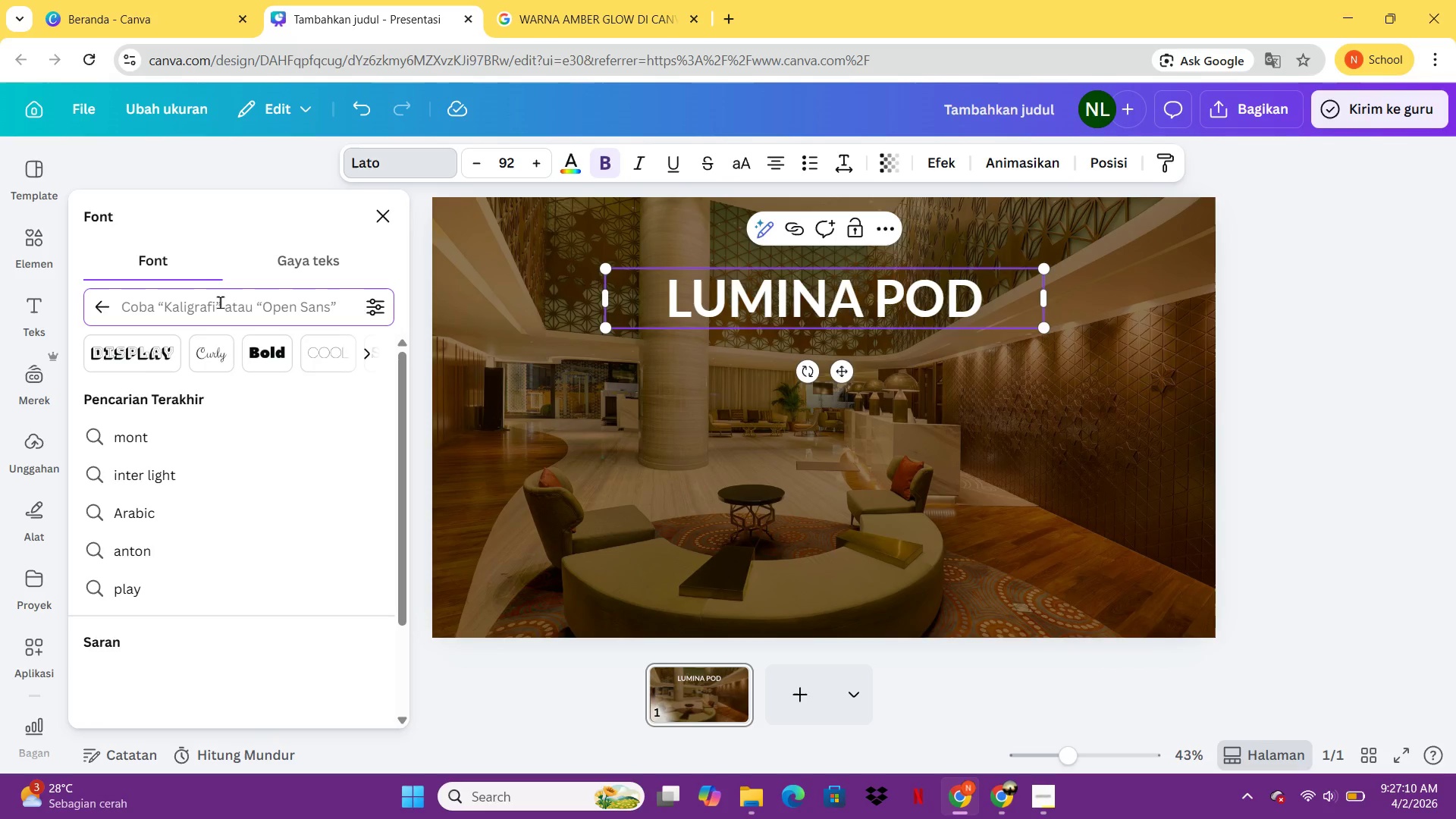 
type(MONTS)
 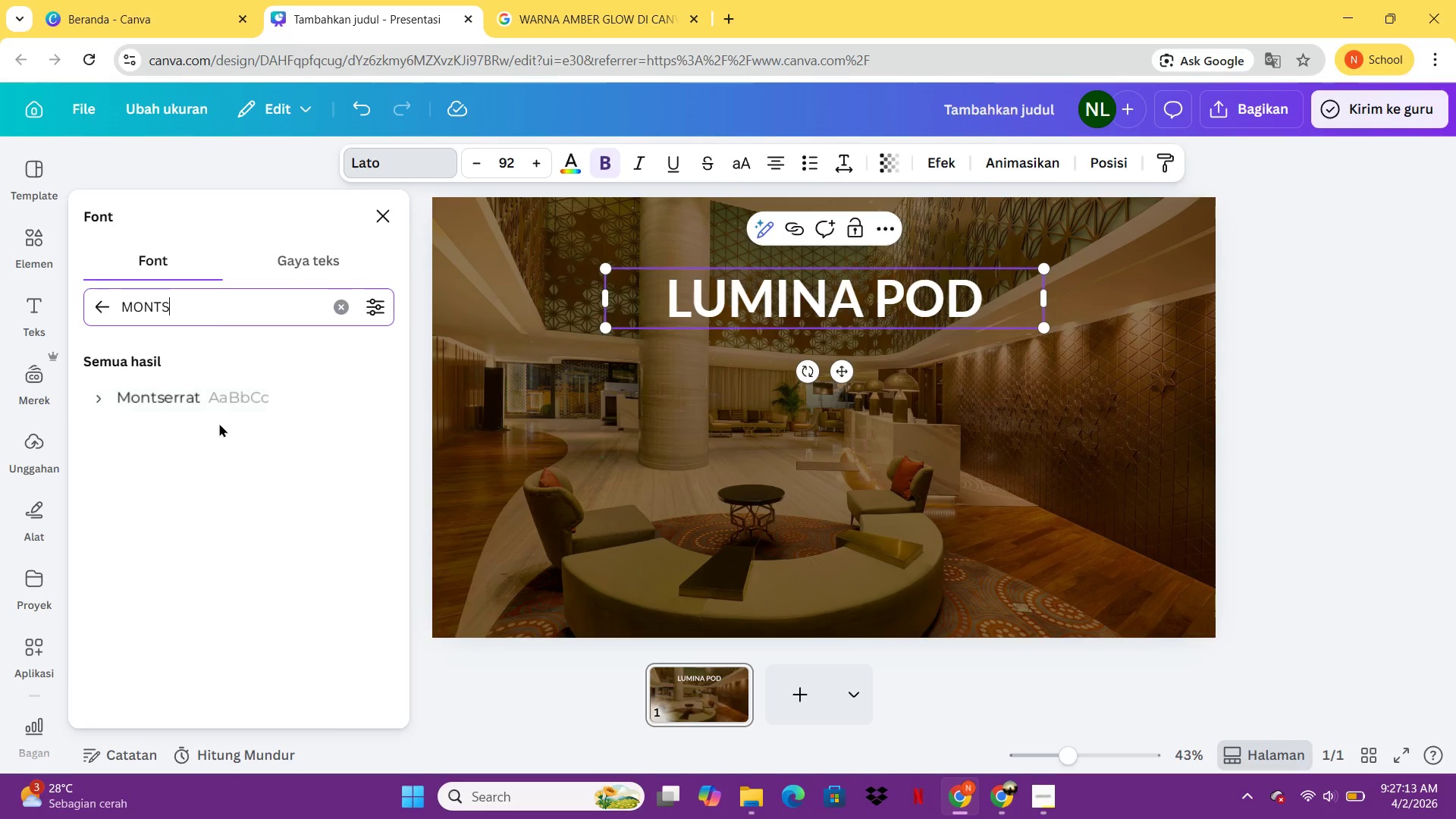 
left_click([207, 400])
 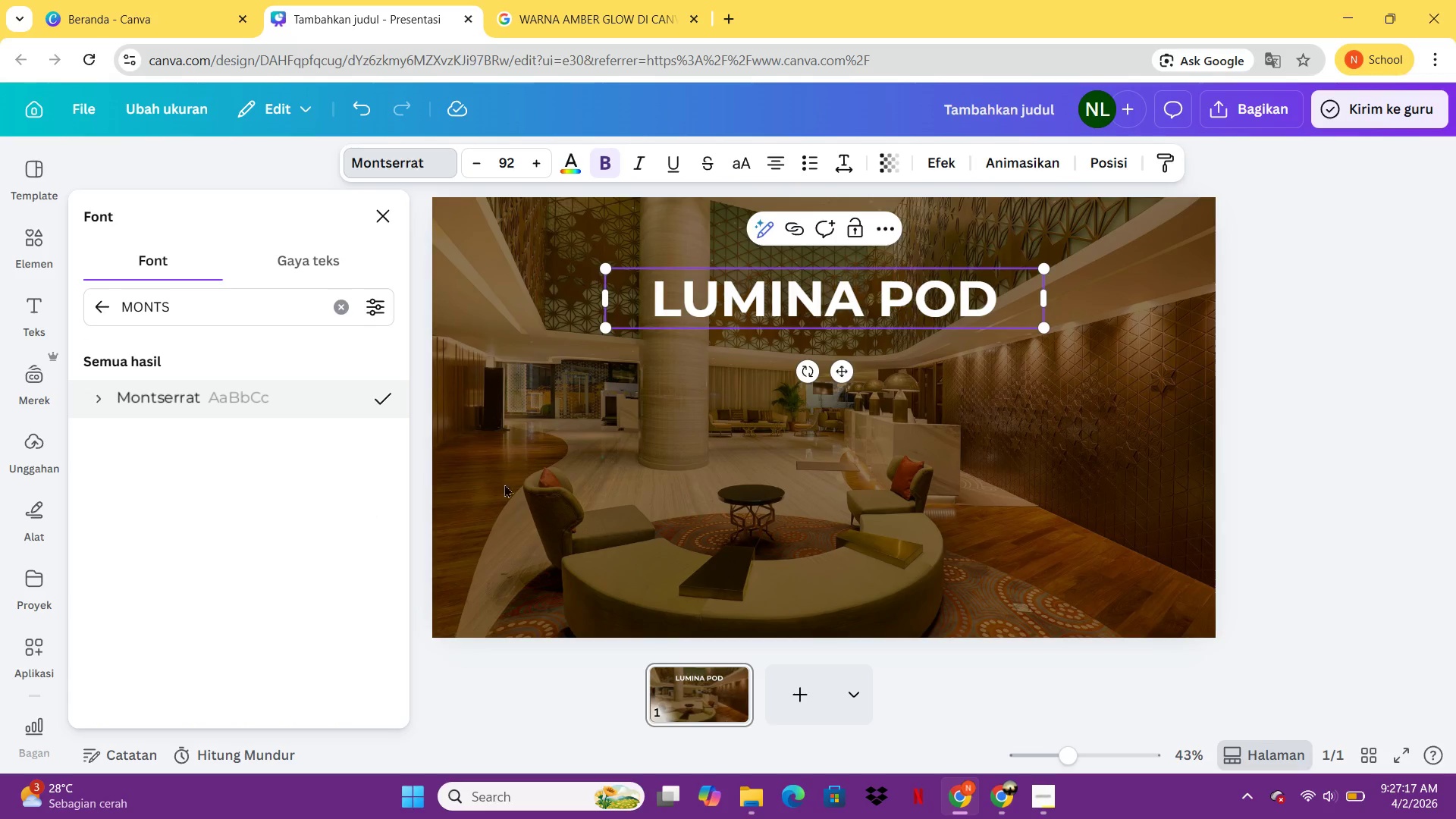 
double_click([482, 161])
 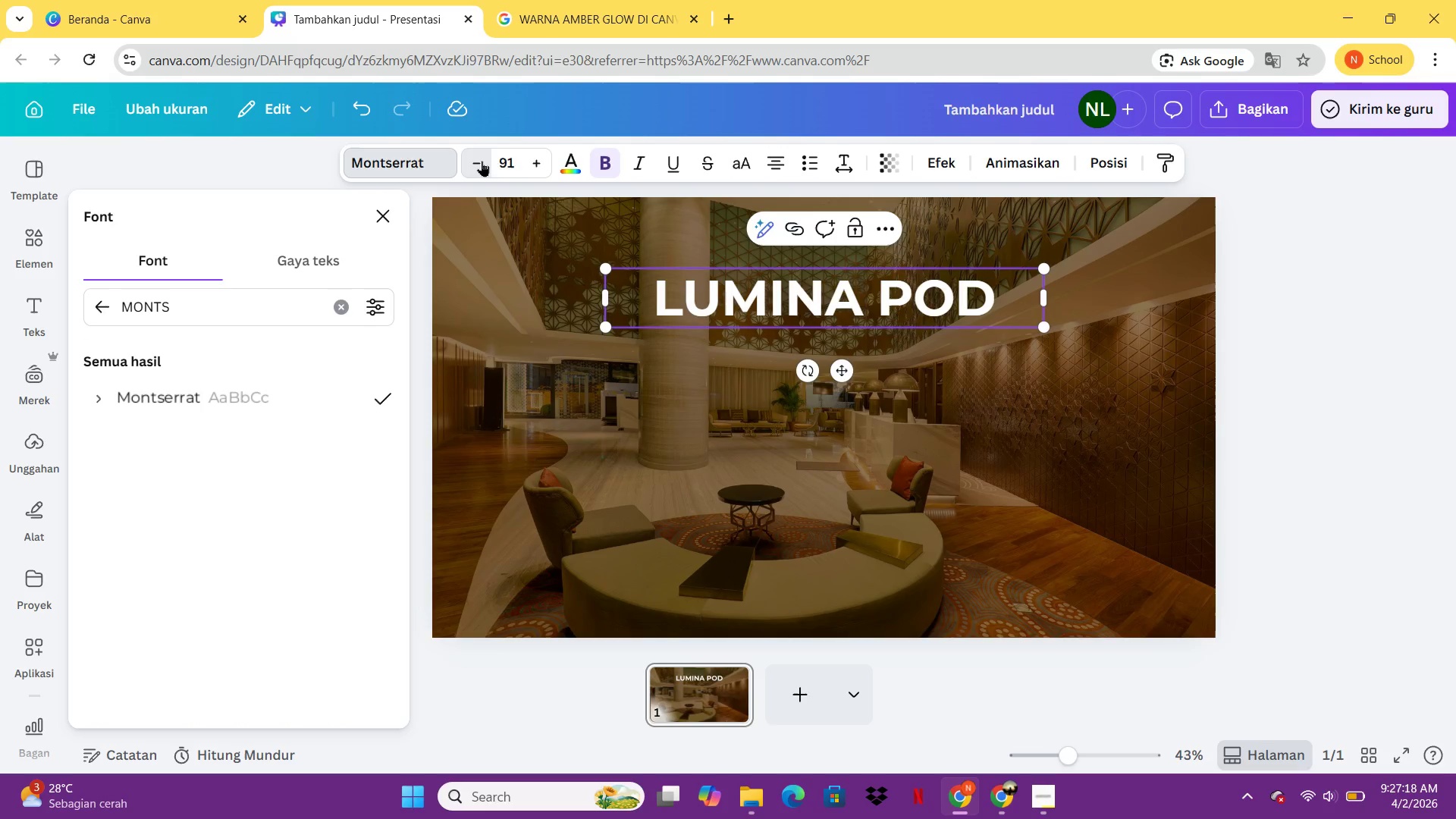 
triple_click([482, 161])
 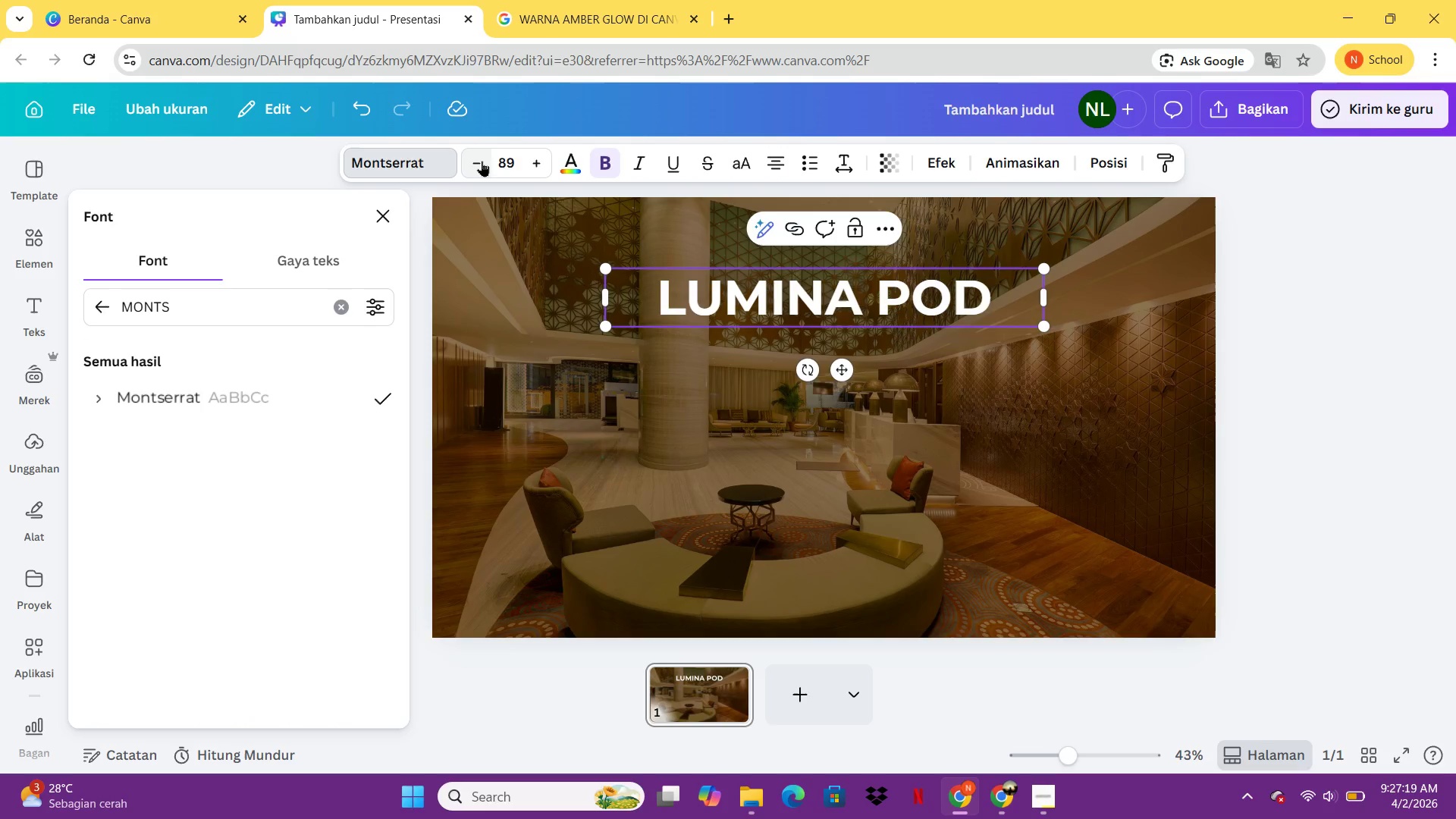 
triple_click([482, 161])
 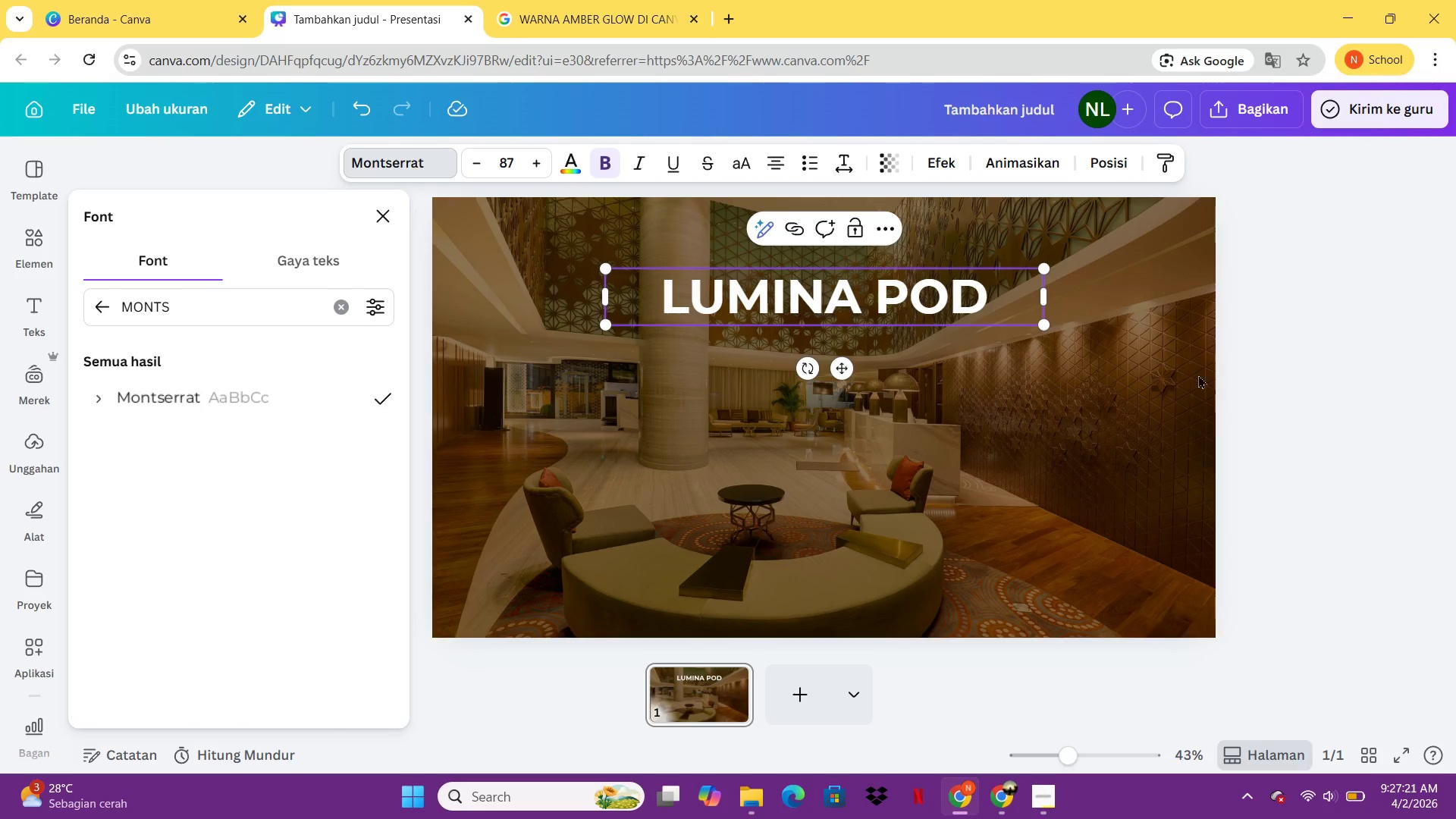 
left_click([1370, 410])
 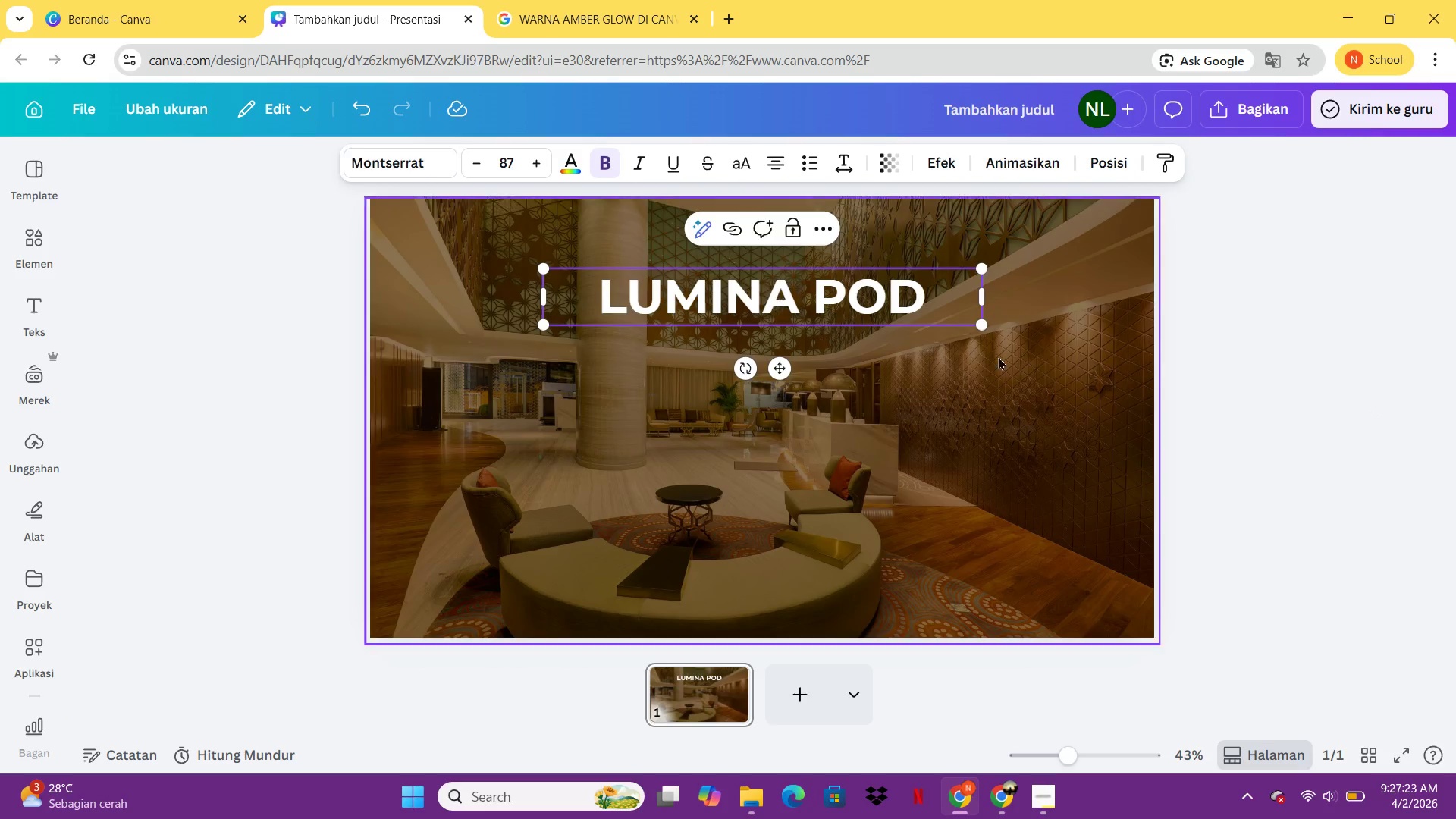 
left_click([1280, 356])
 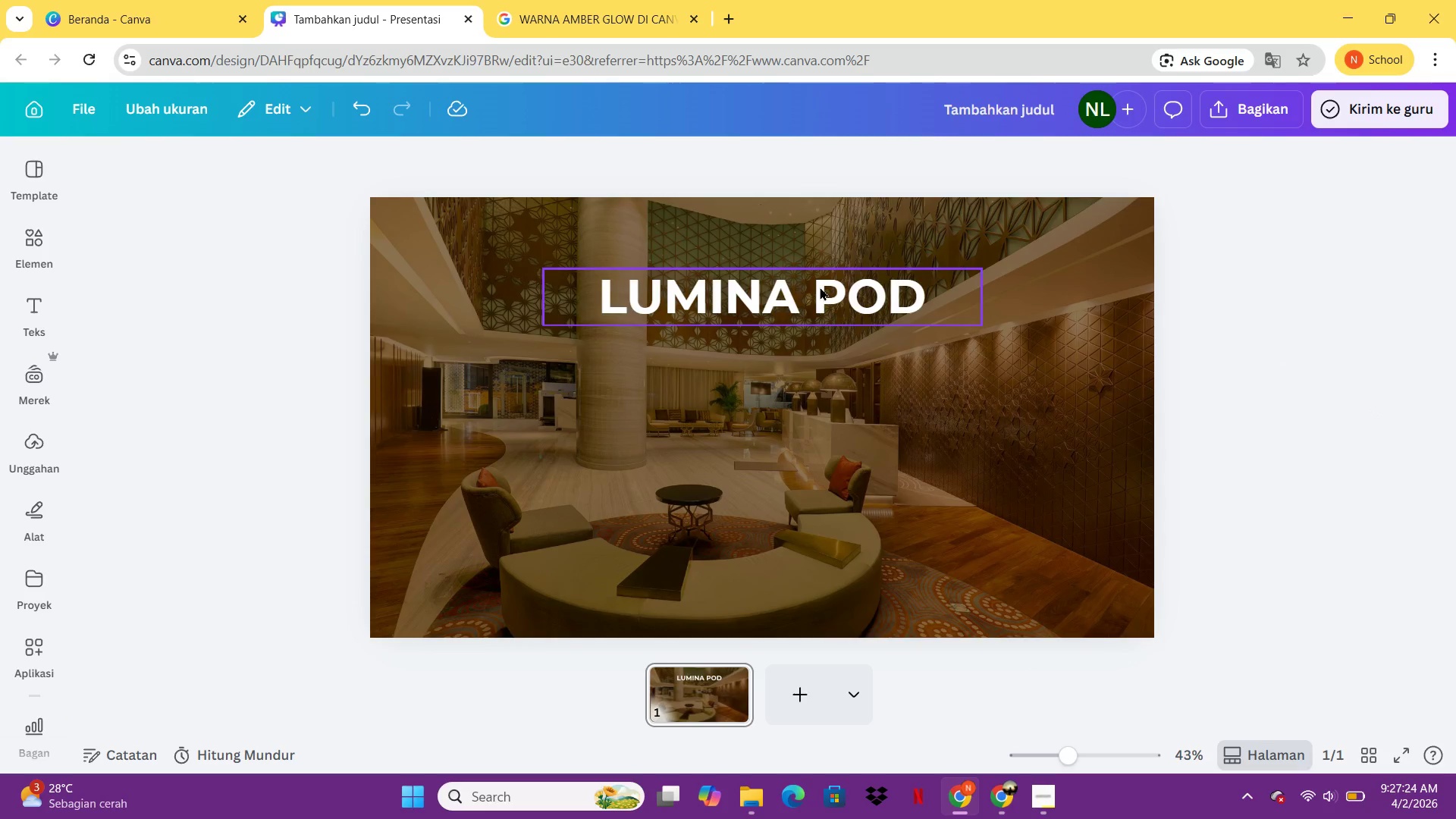 
left_click_drag(start_coordinate=[820, 287], to_coordinate=[814, 318])
 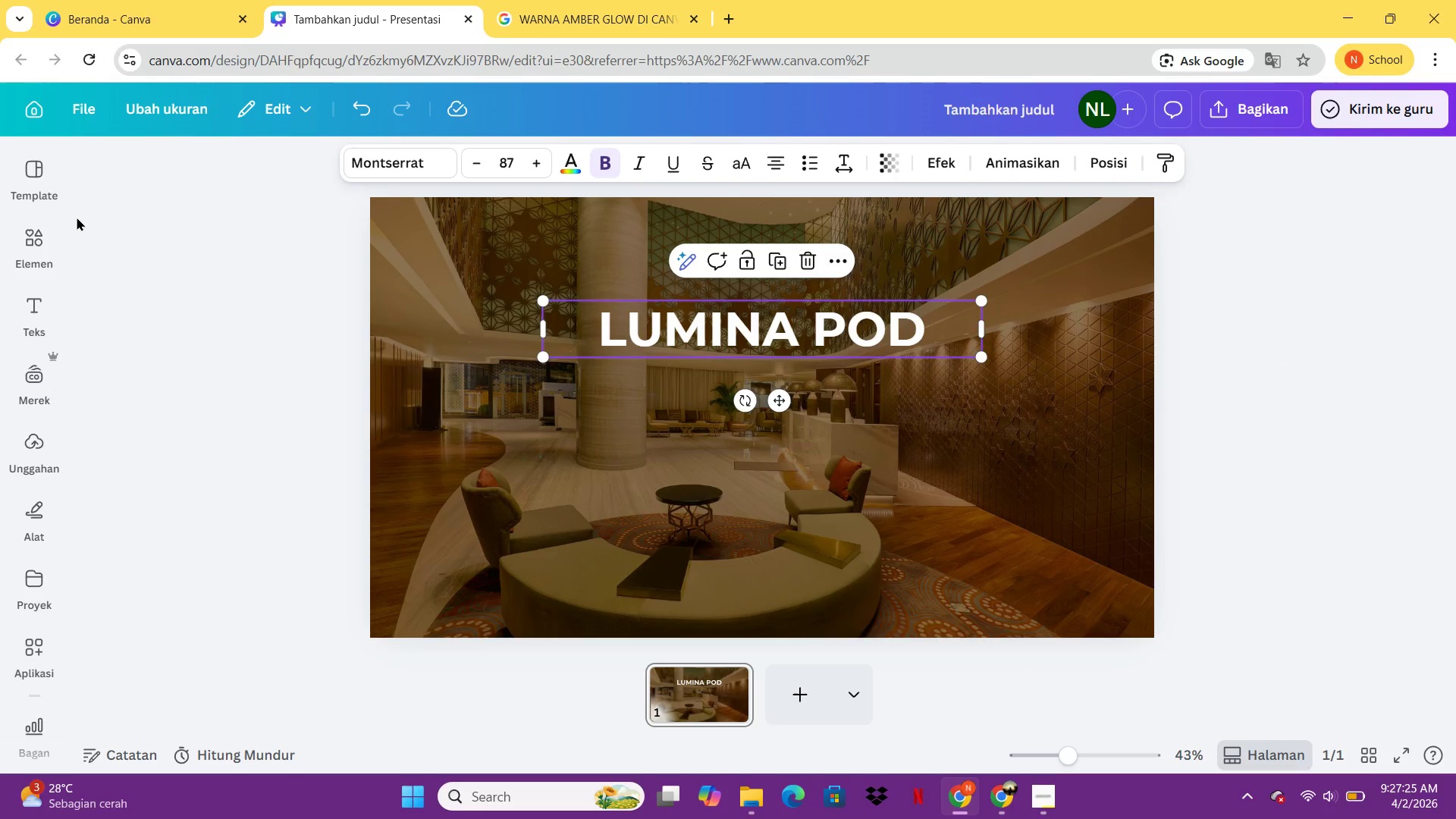 
left_click([47, 231])
 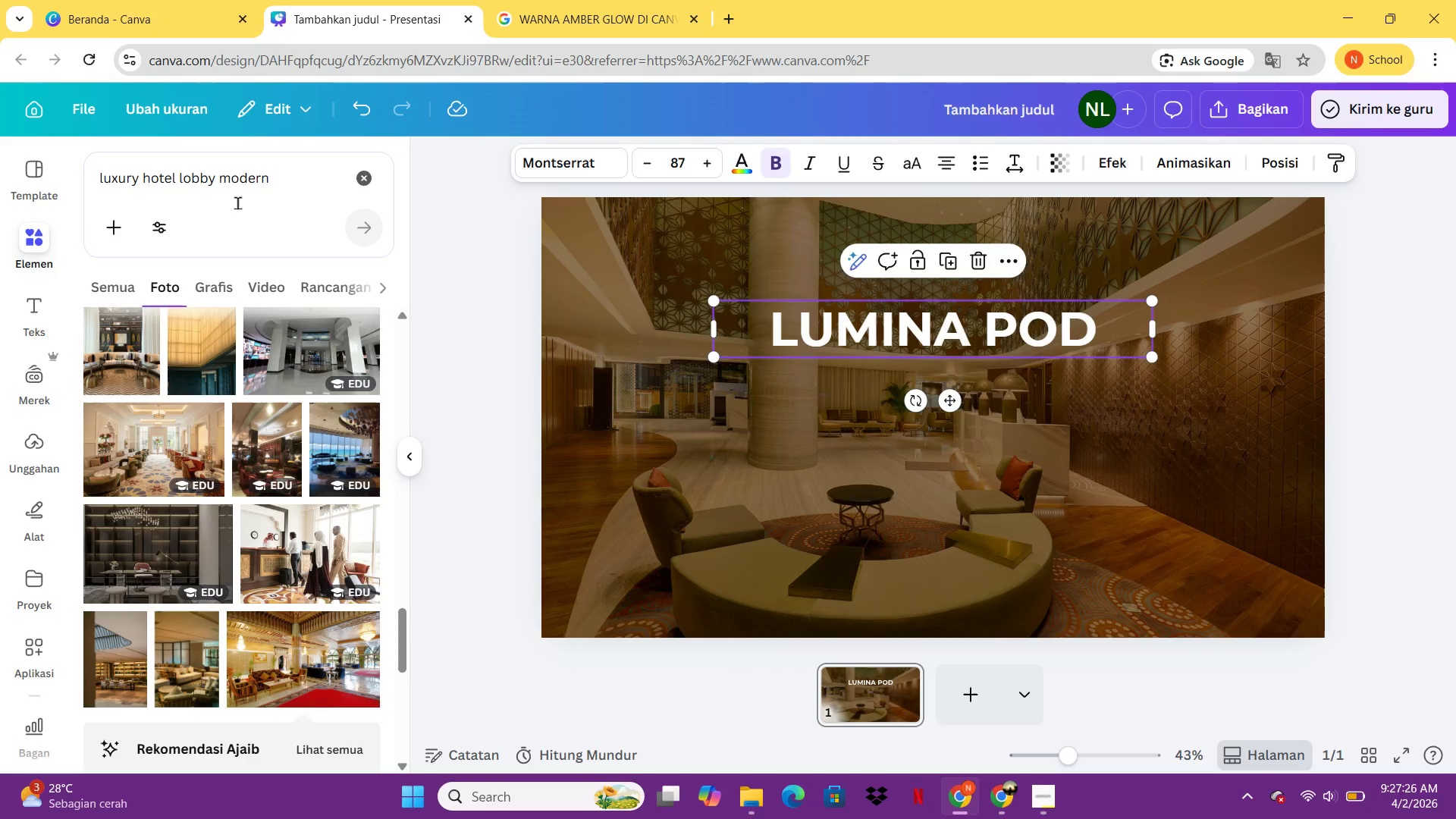 
left_click_drag(start_coordinate=[283, 189], to_coordinate=[81, 195])
 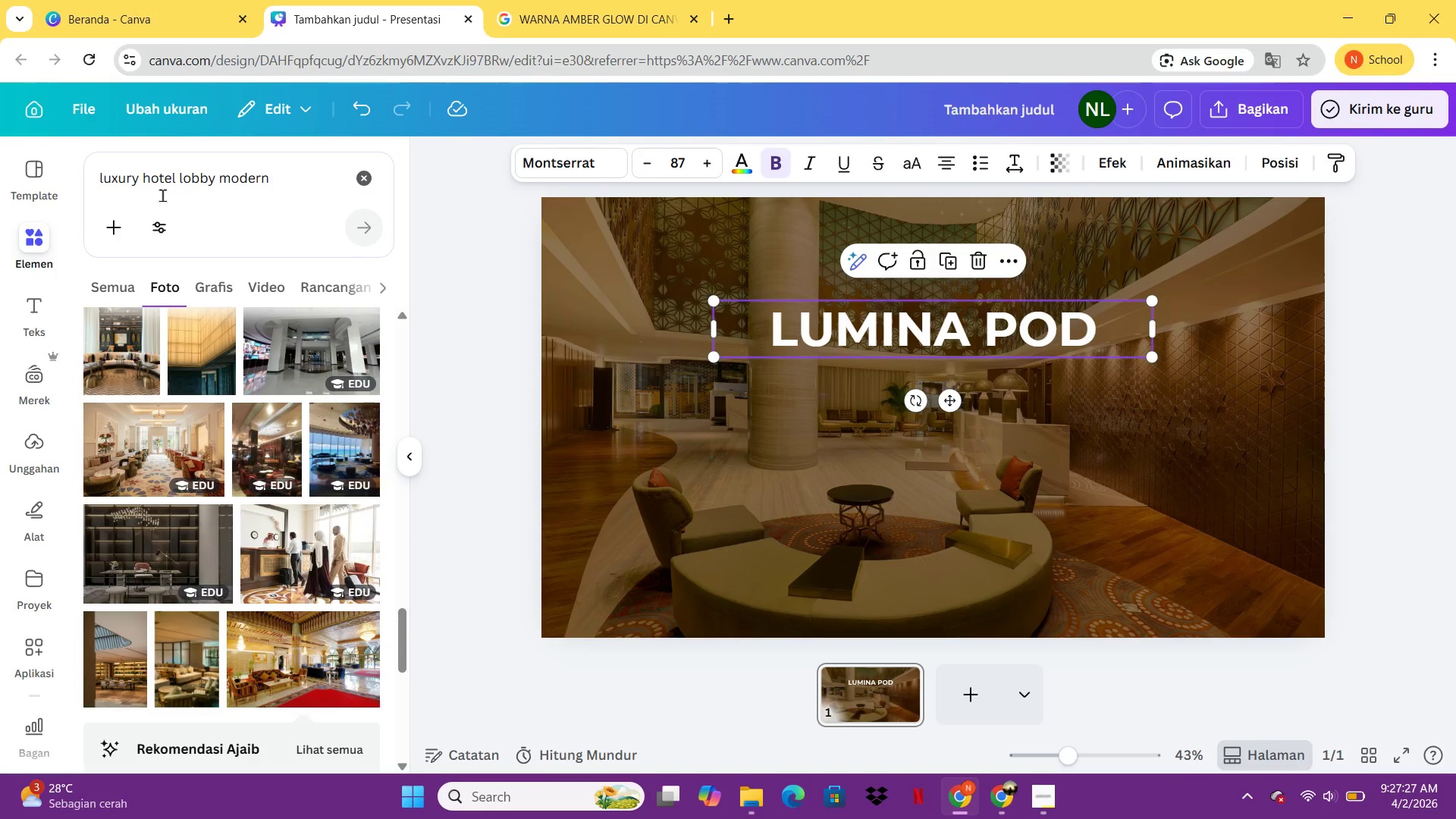 
double_click([81, 195])
 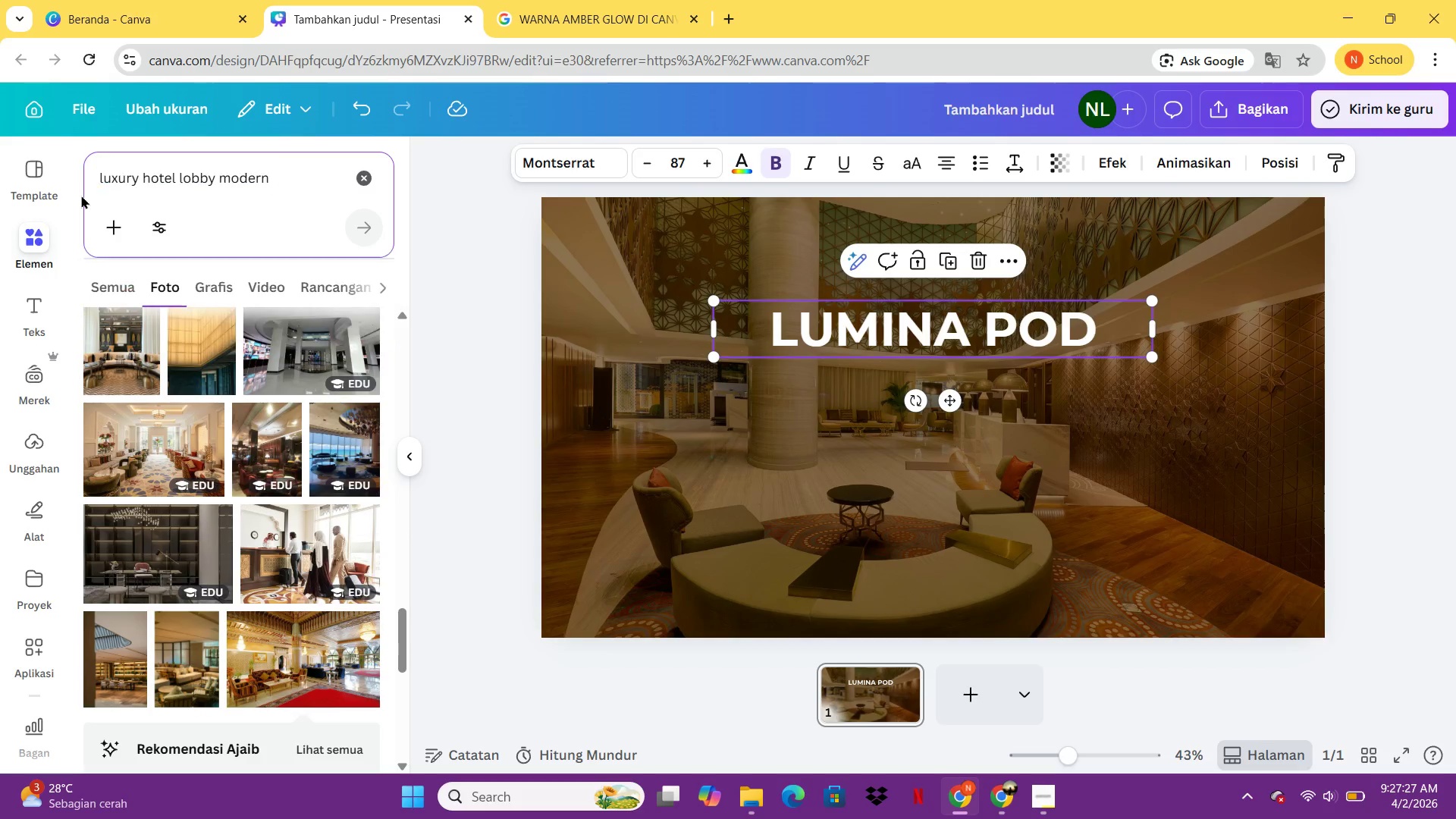 
triple_click([81, 195])
 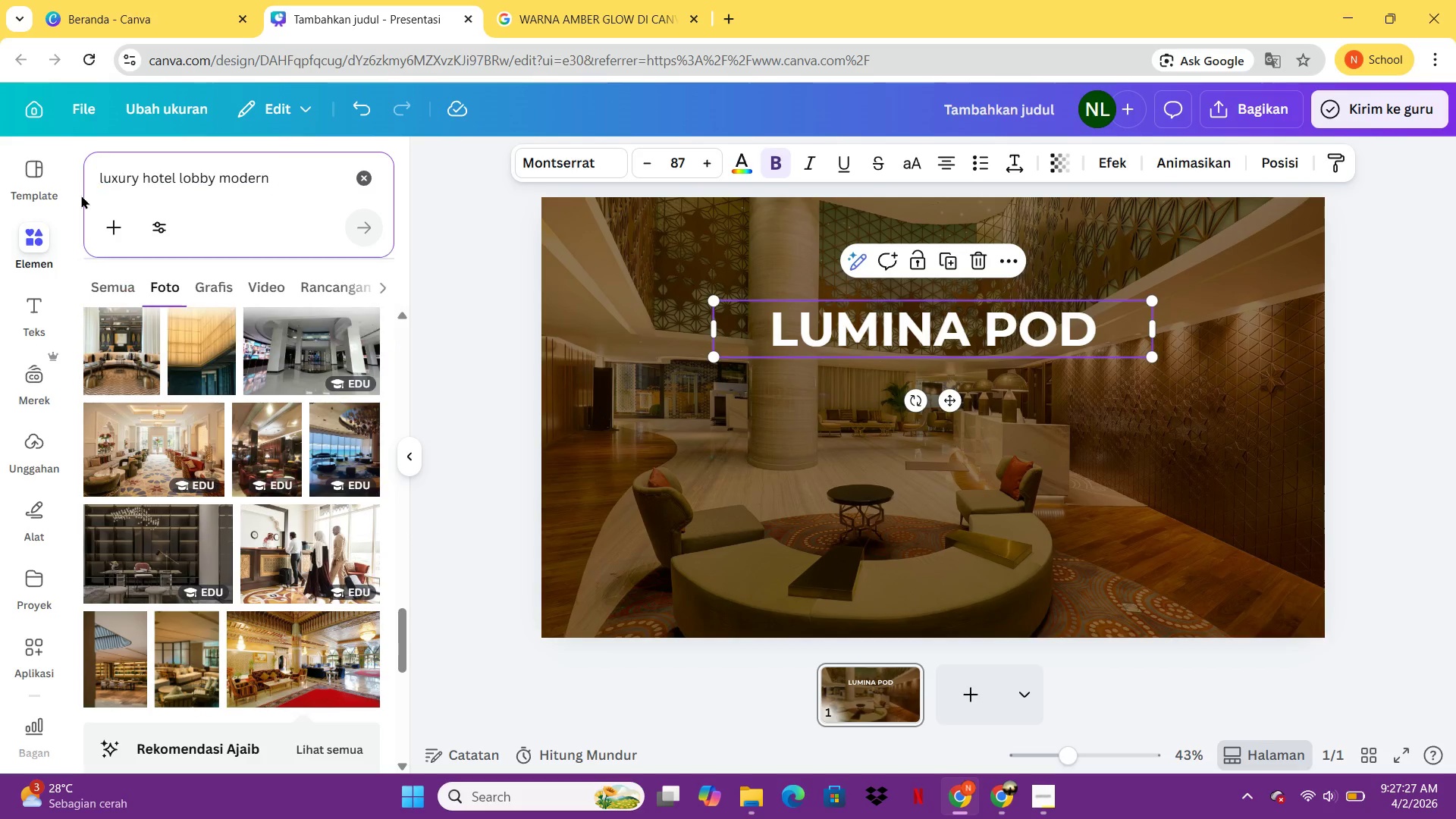 
triple_click([81, 195])
 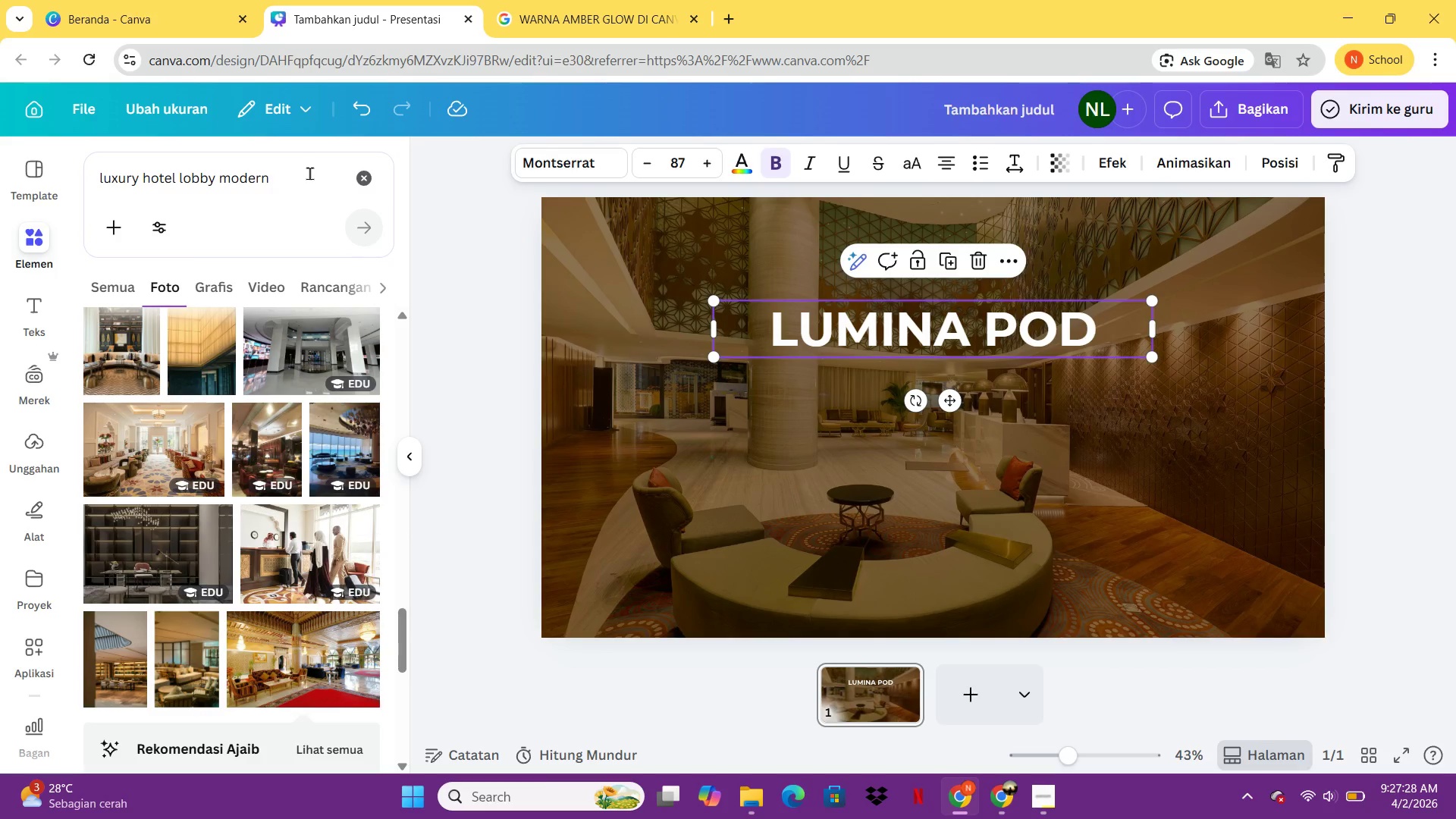 
left_click([309, 173])
 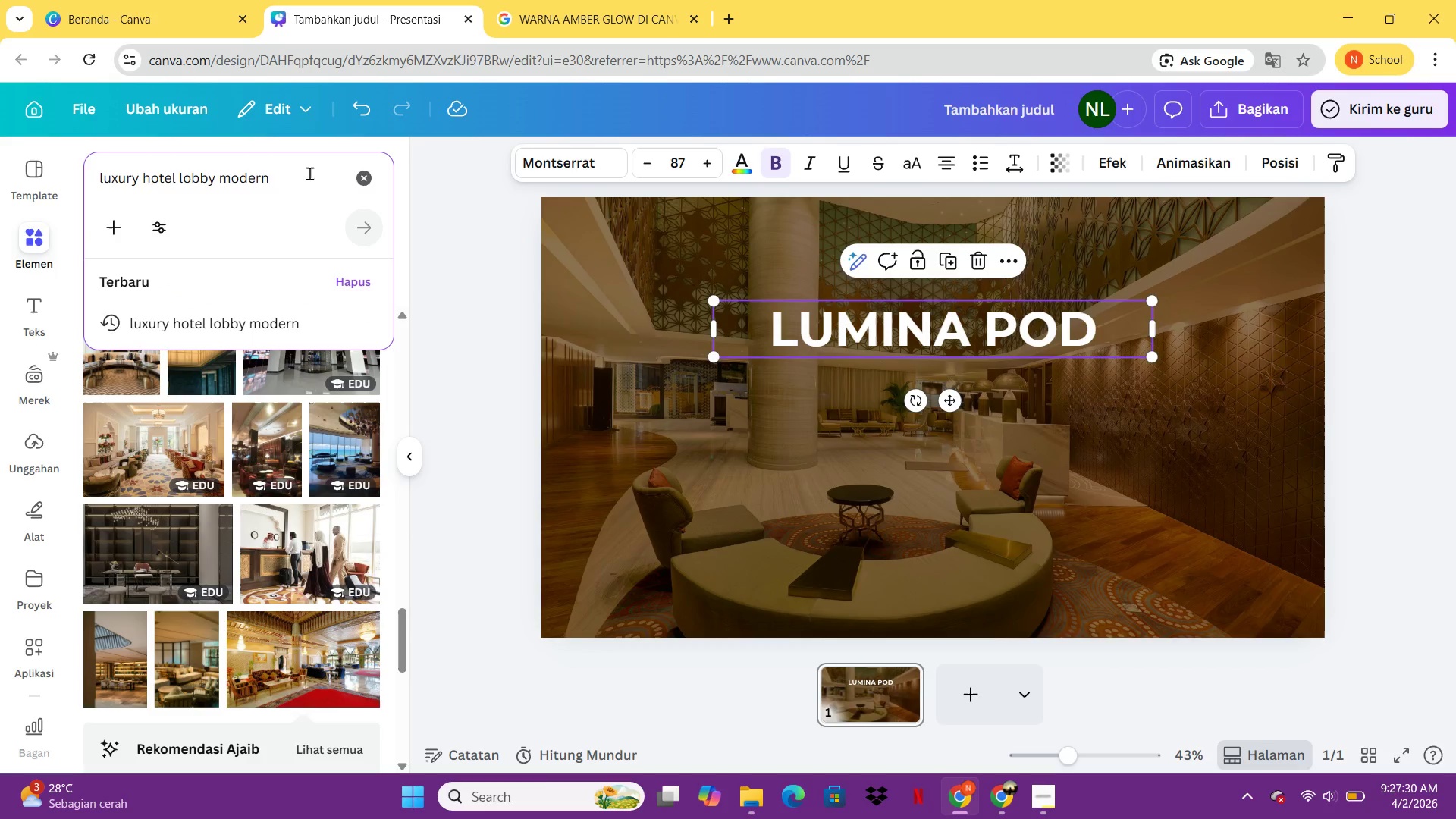 
key(Backspace)
key(Backspace)
key(Backspace)
type(go)
key(Backspace)
type(eo)
 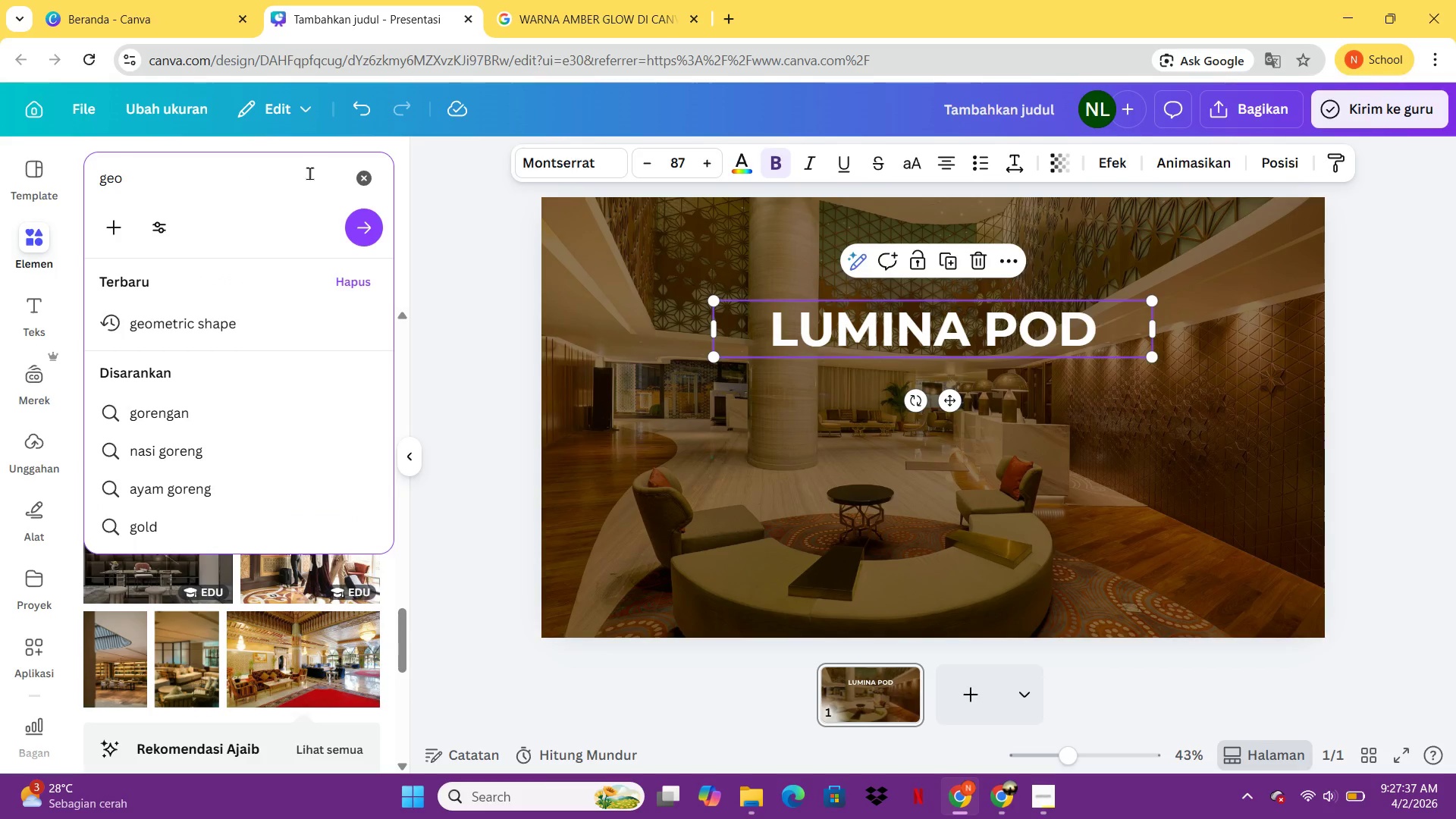 
left_click([254, 325])
 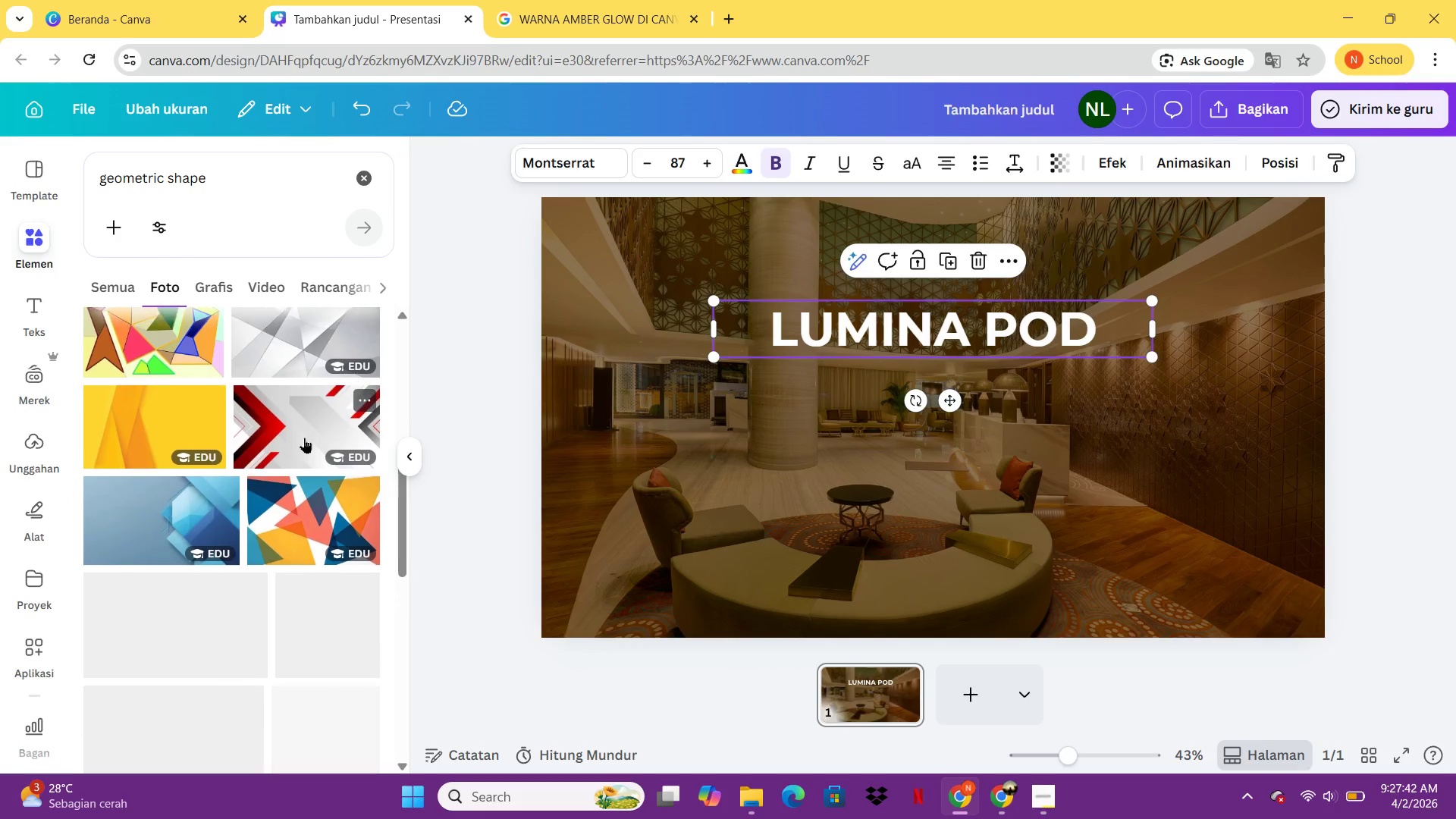 
left_click([114, 290])
 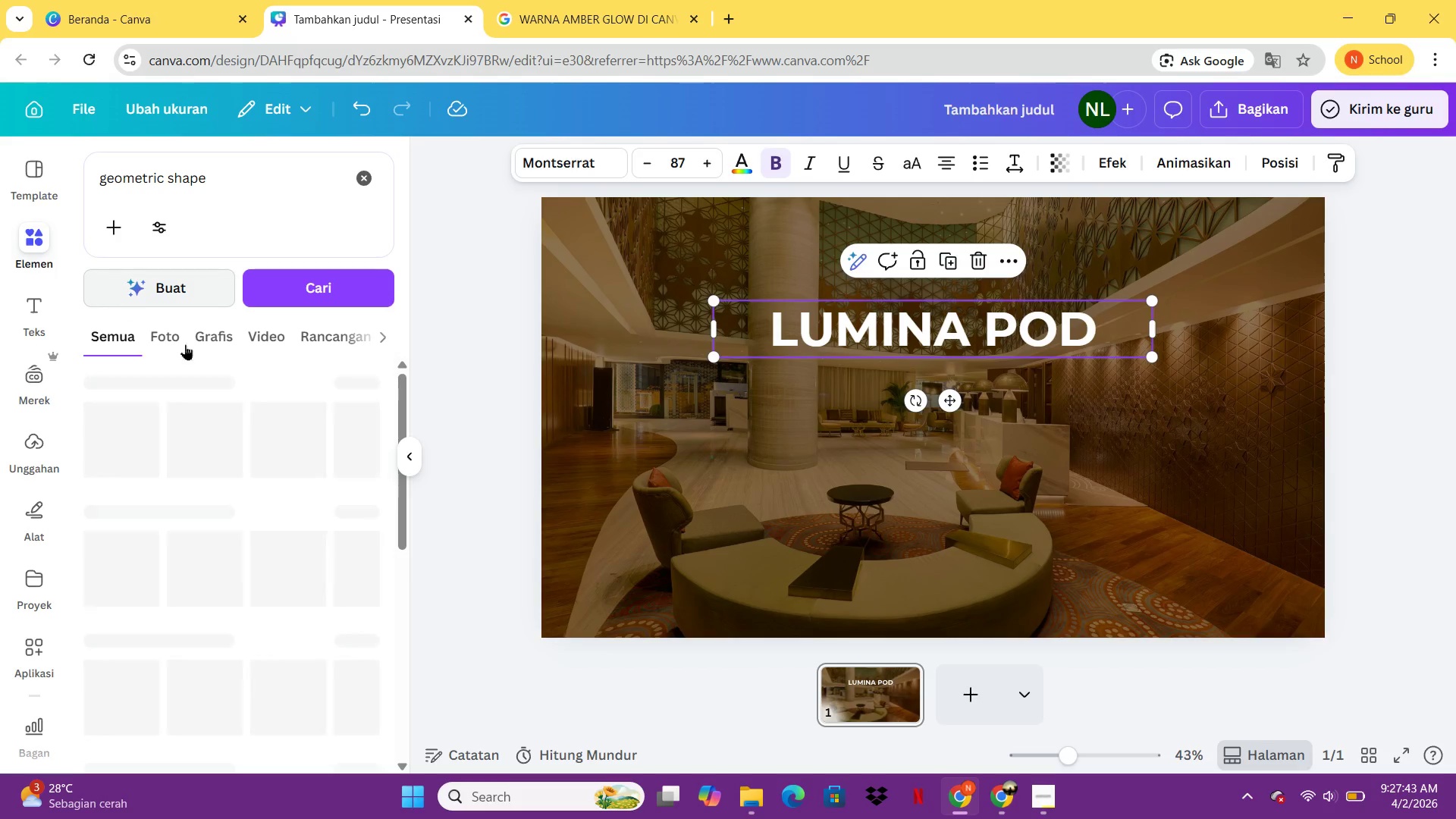 
mouse_move([309, 427])
 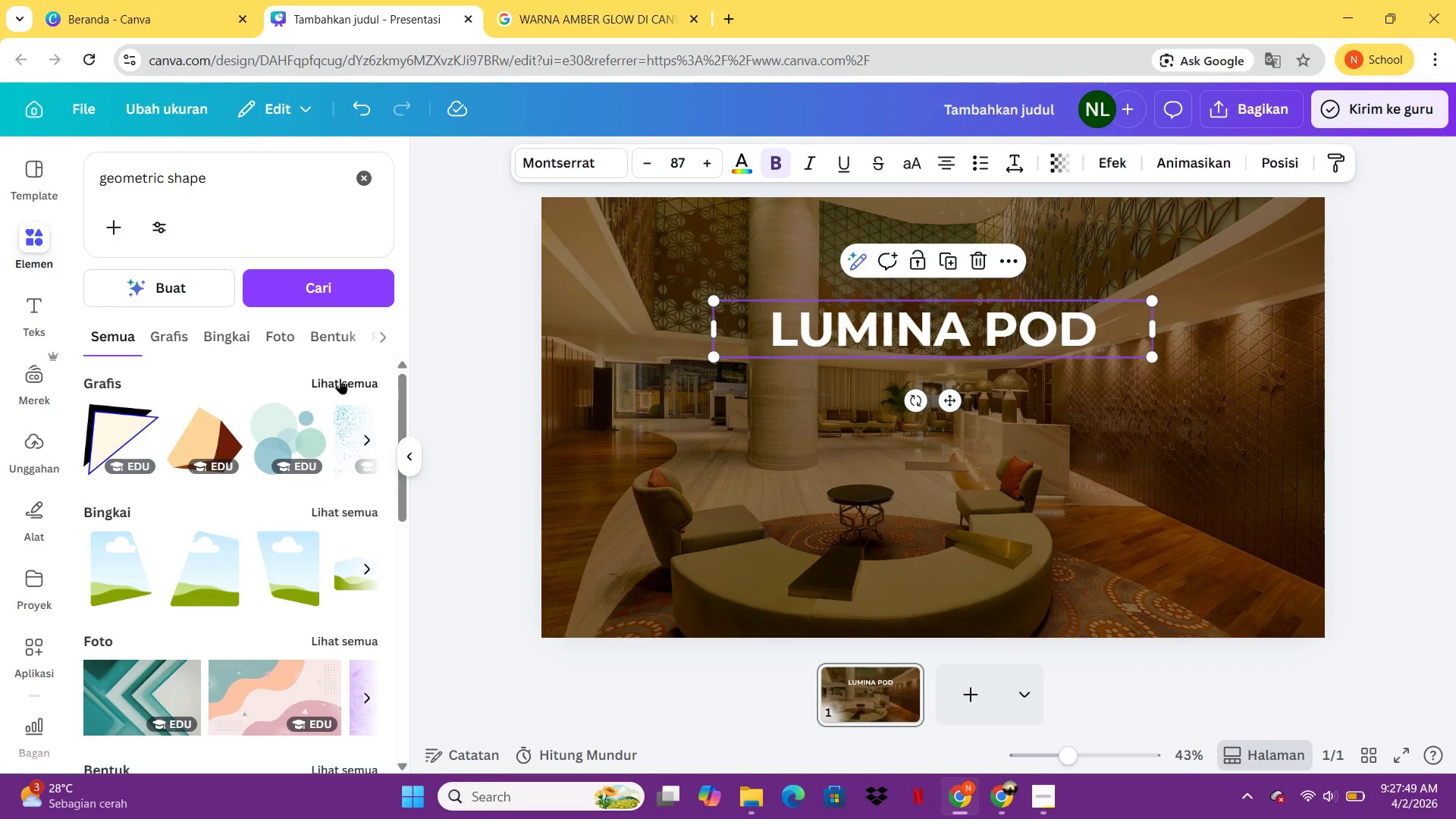 
left_click([340, 378])
 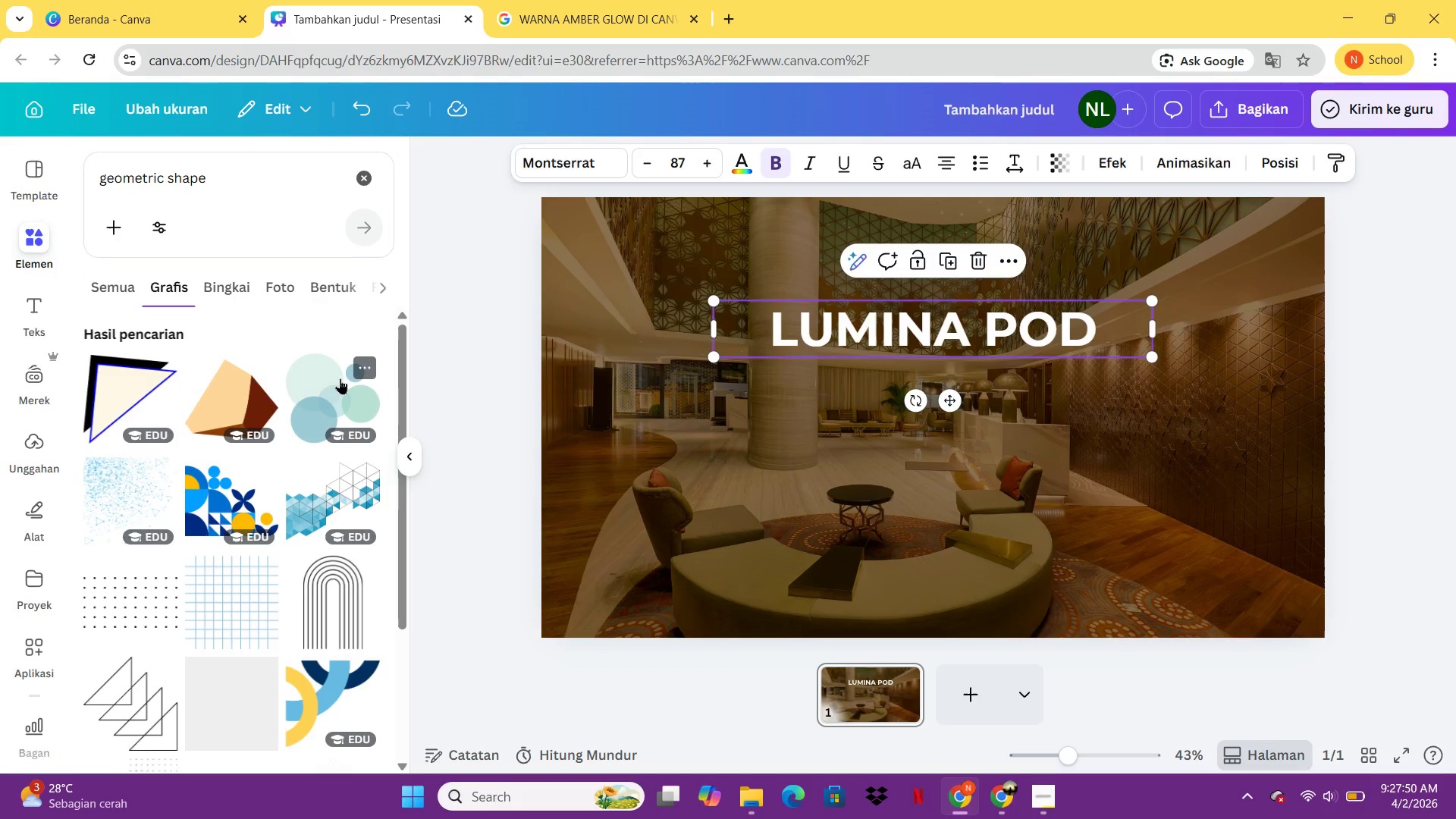 
mouse_move([277, 585])
 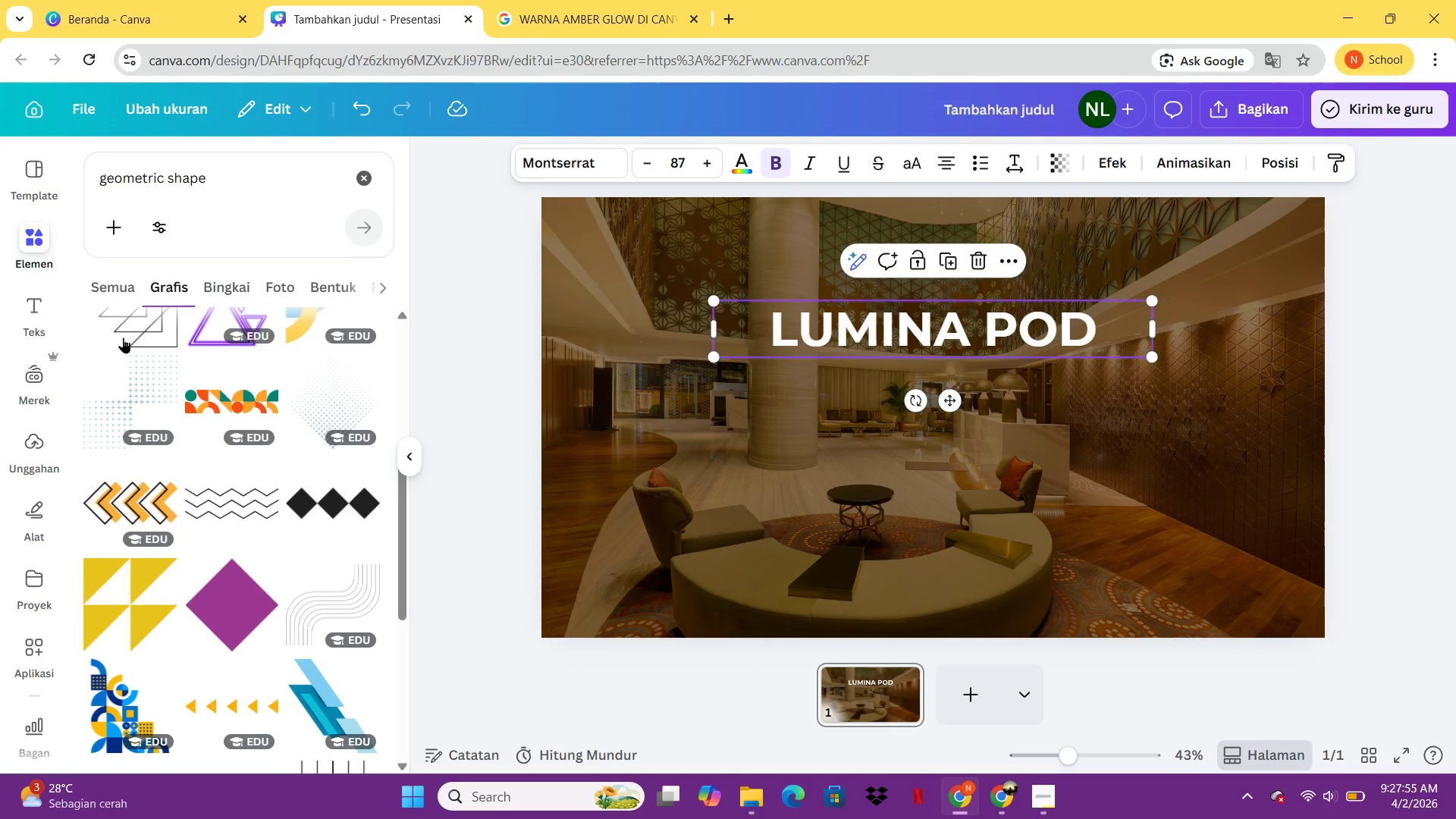 
left_click([123, 337])
 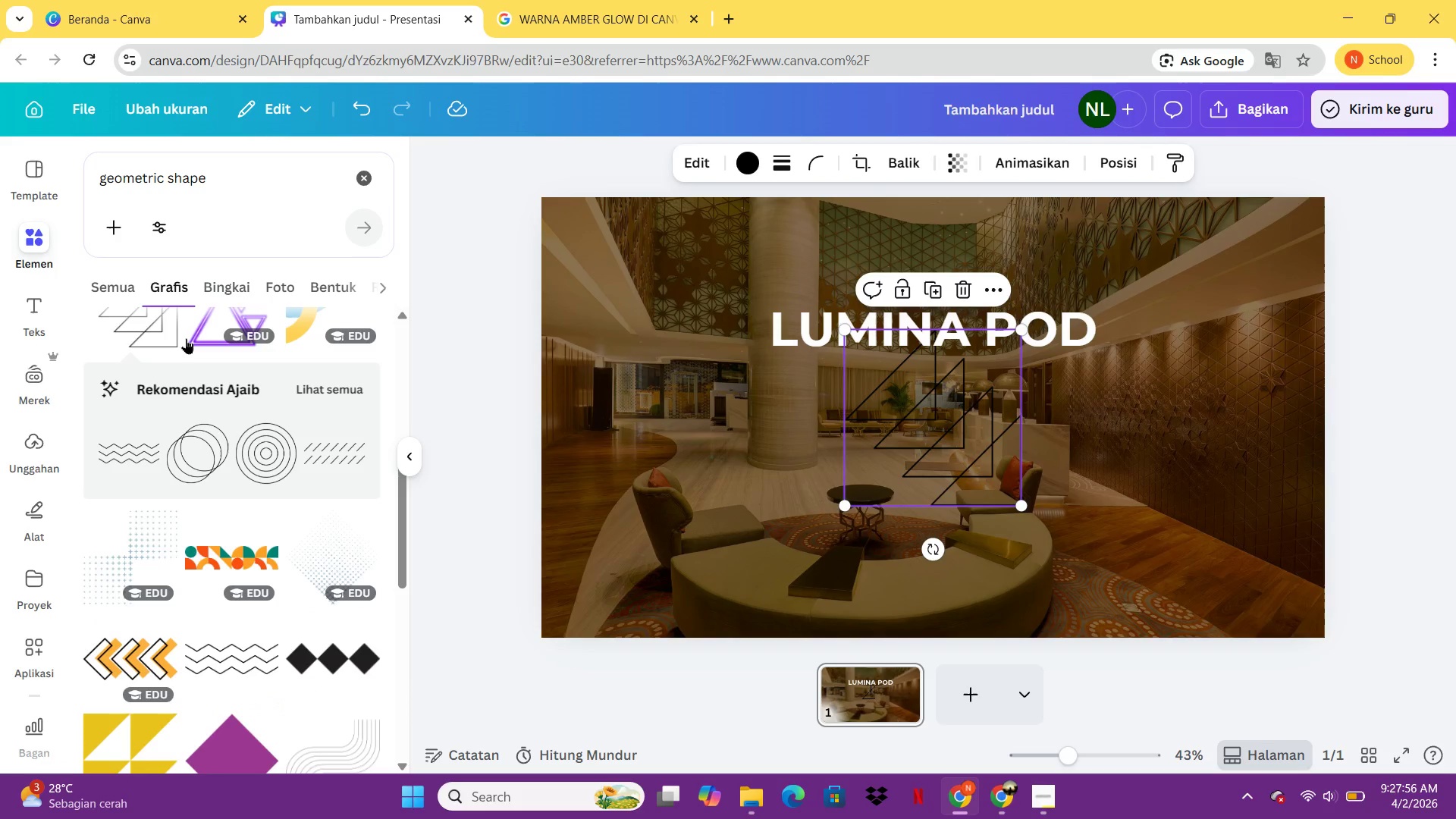 
key(Delete)
 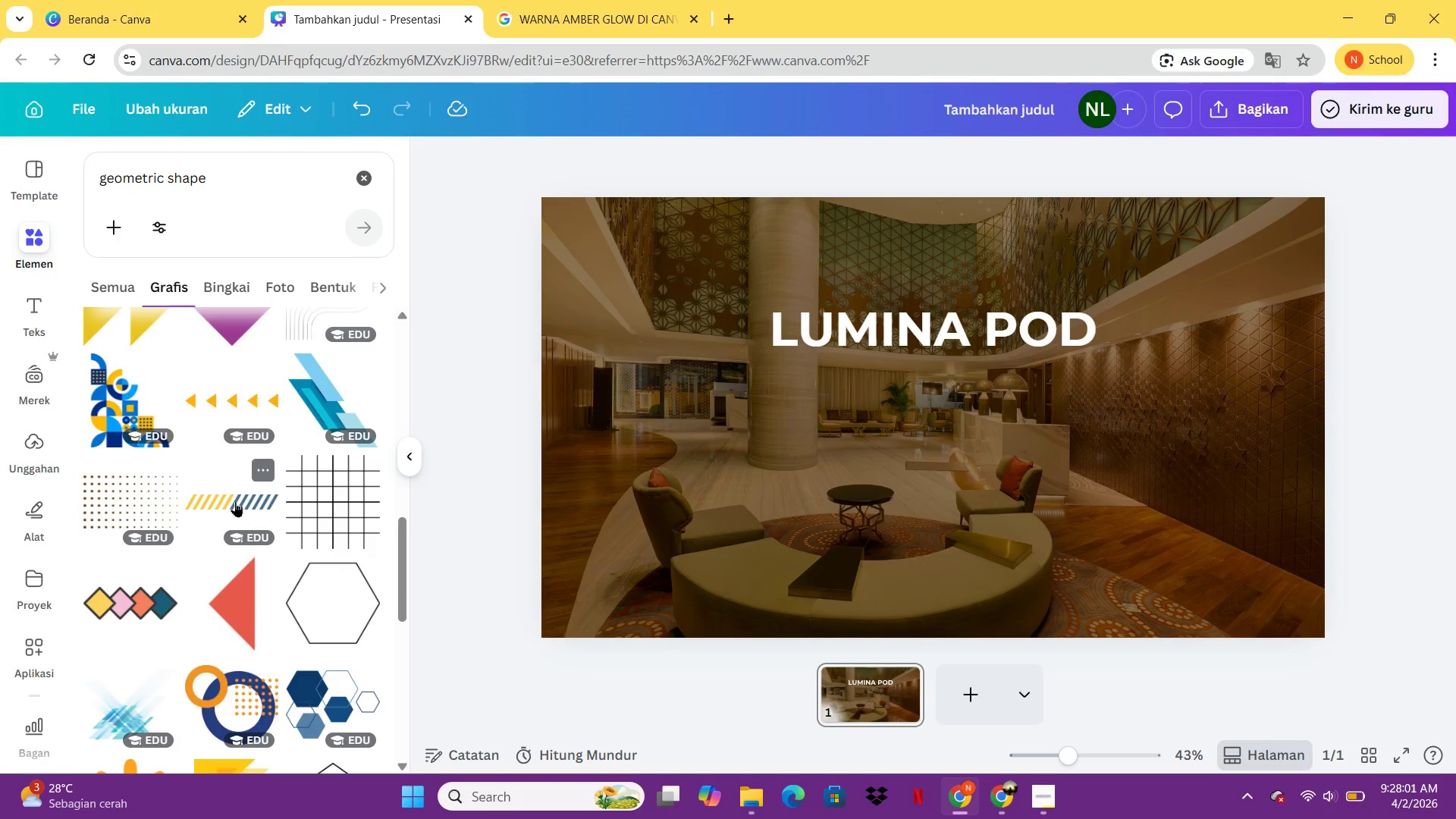 
wait(5.64)
 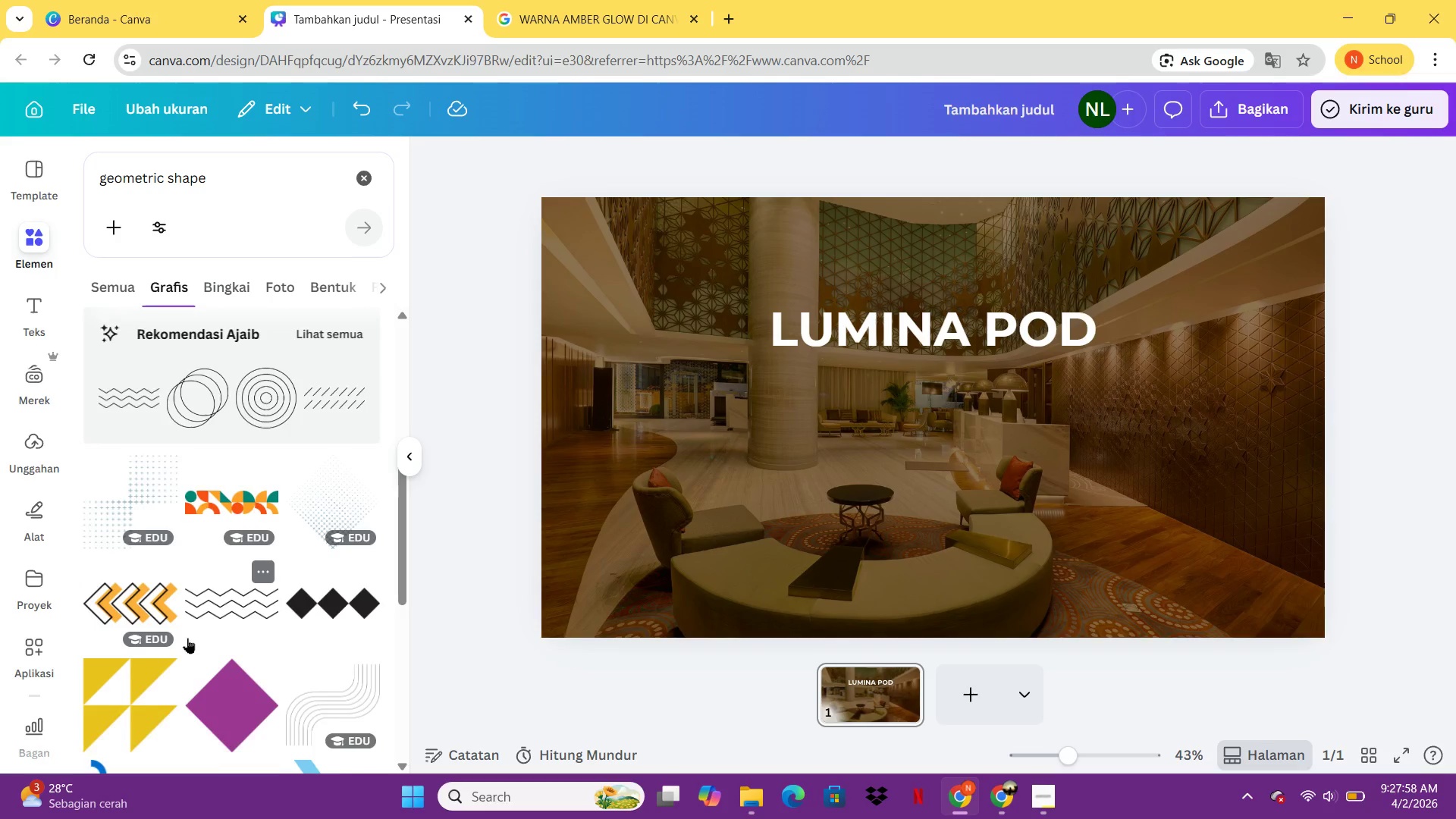 
left_click([223, 502])
 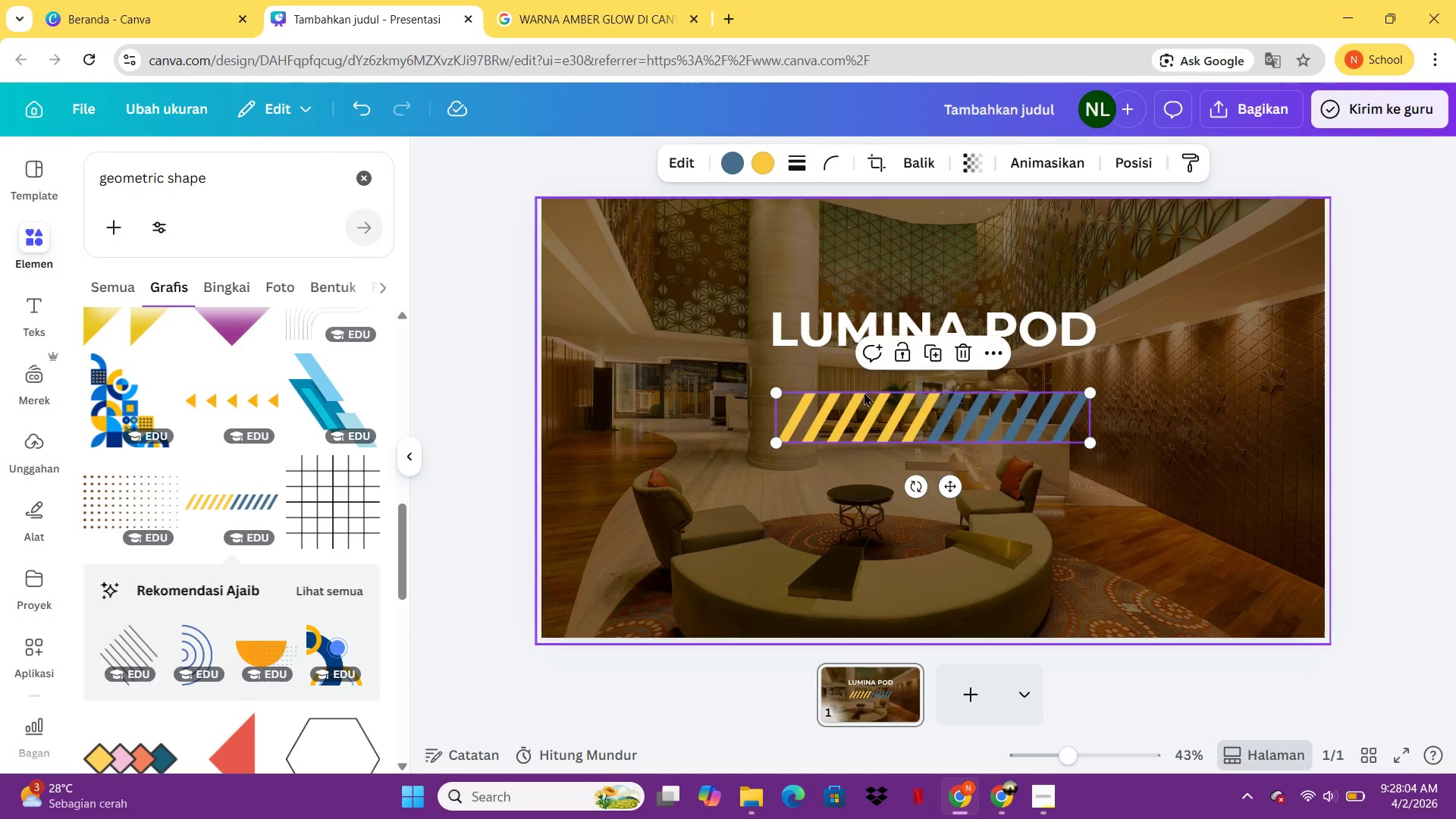 
left_click_drag(start_coordinate=[875, 410], to_coordinate=[642, 220])
 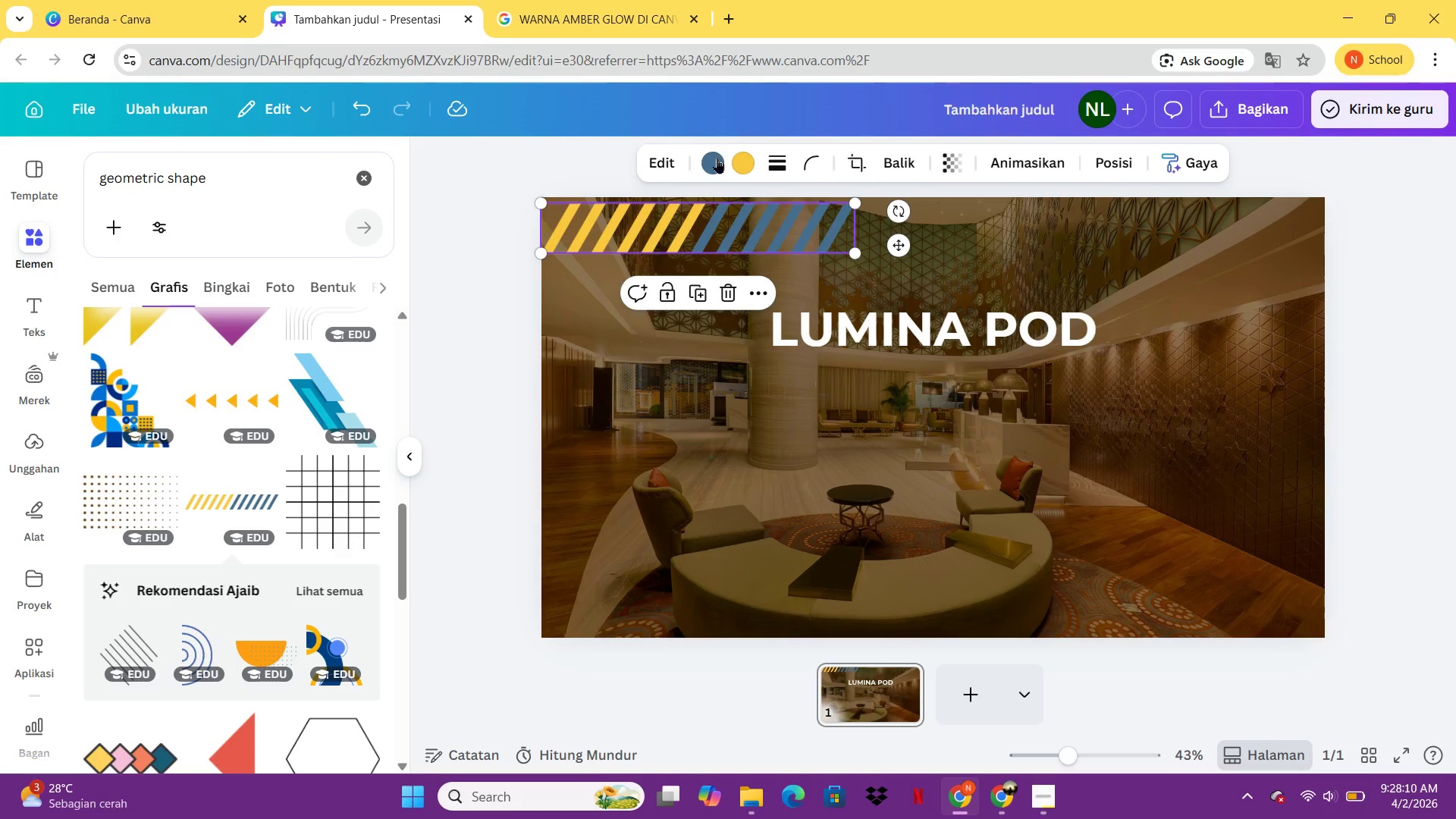 
left_click([714, 163])
 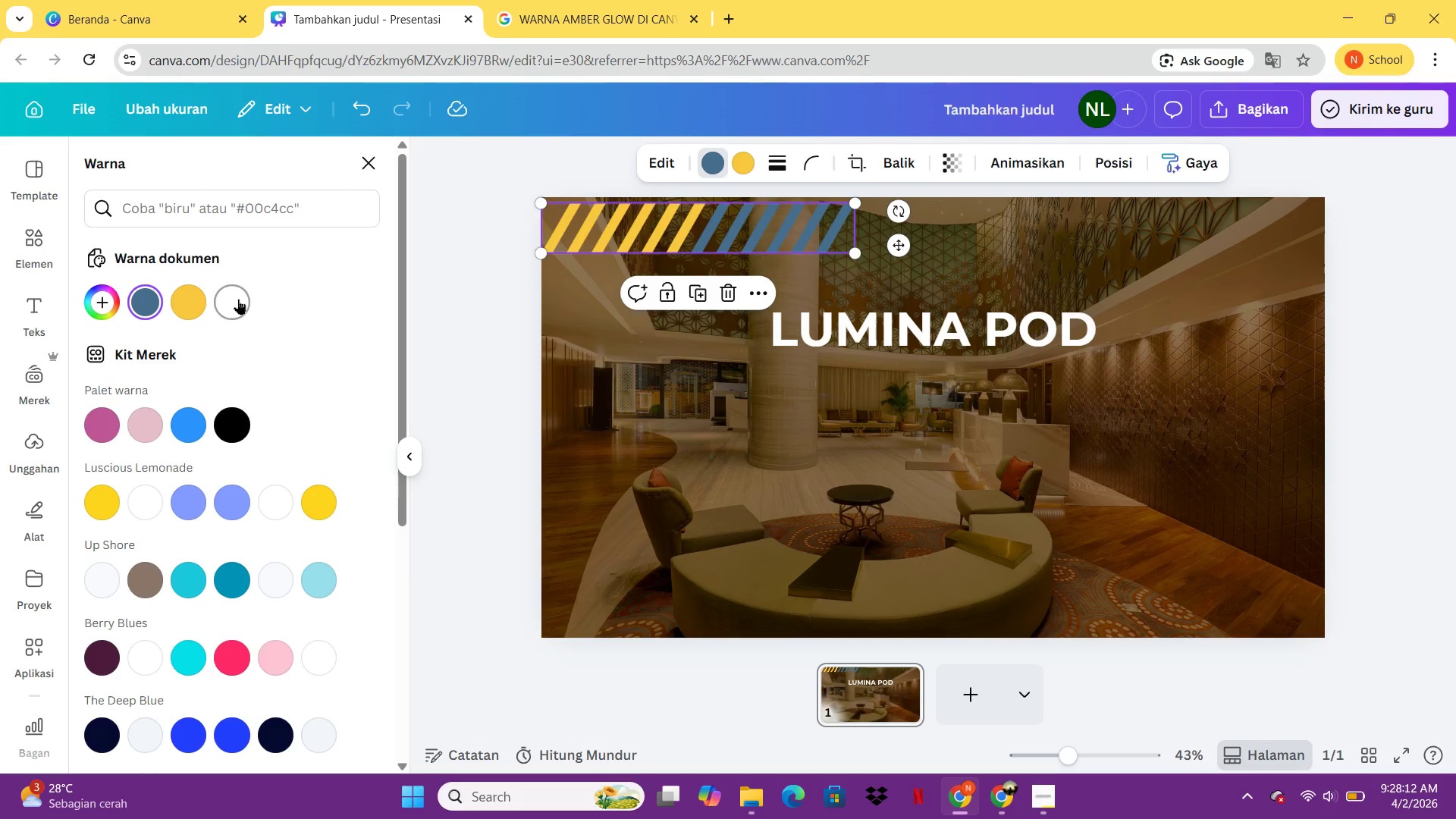 
left_click([240, 299])
 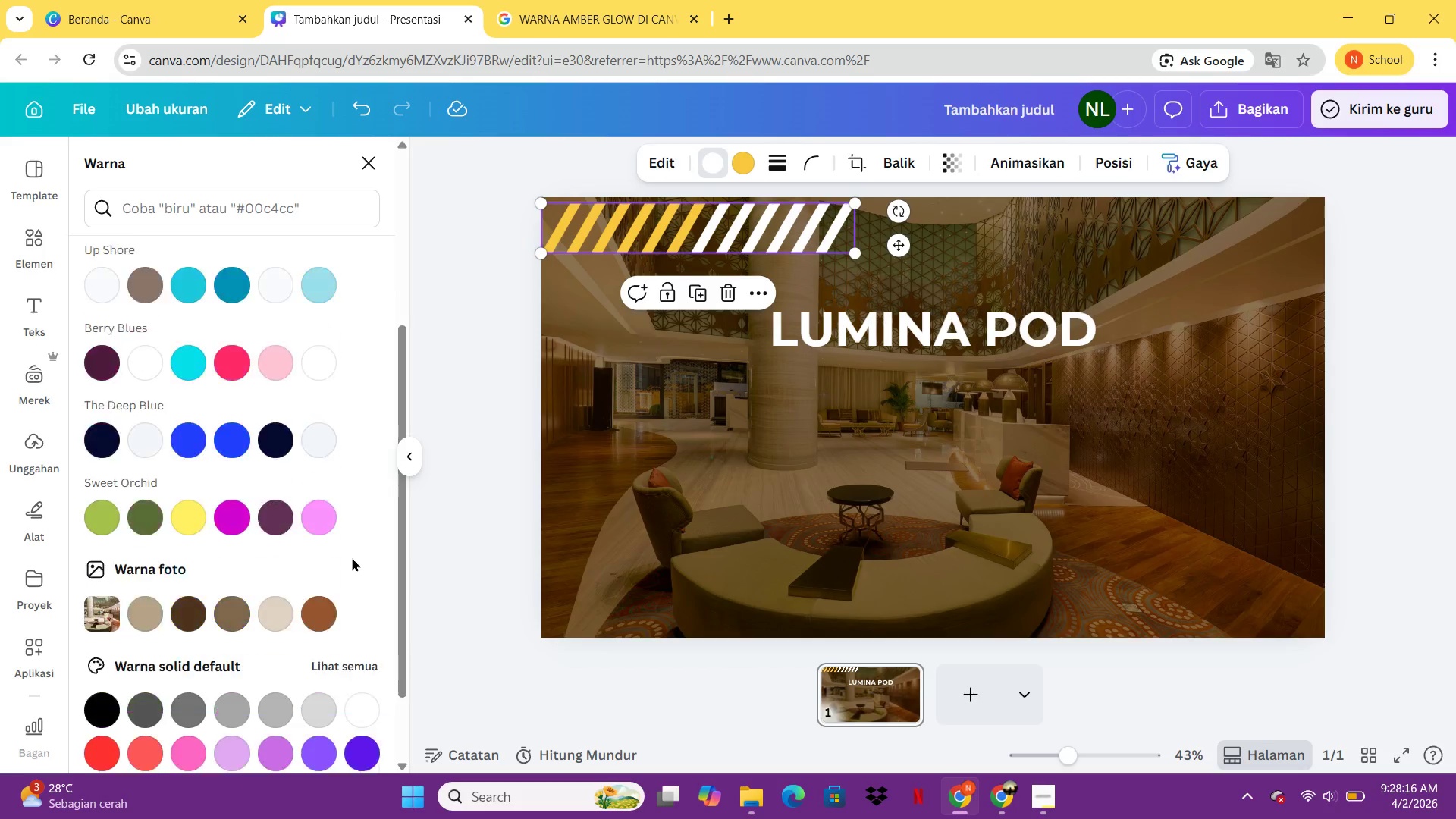 
wait(5.28)
 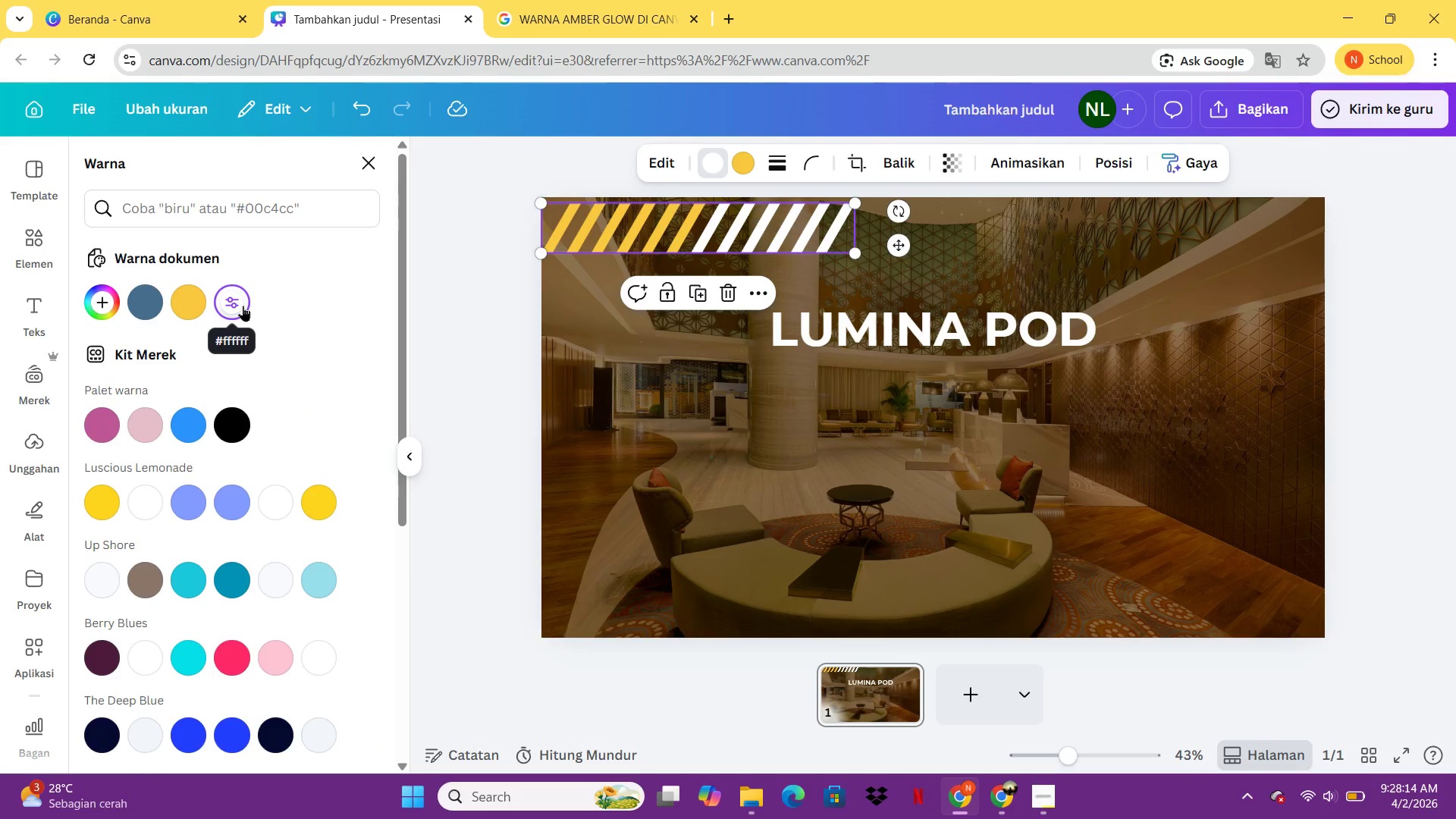 
left_click([313, 570])
 